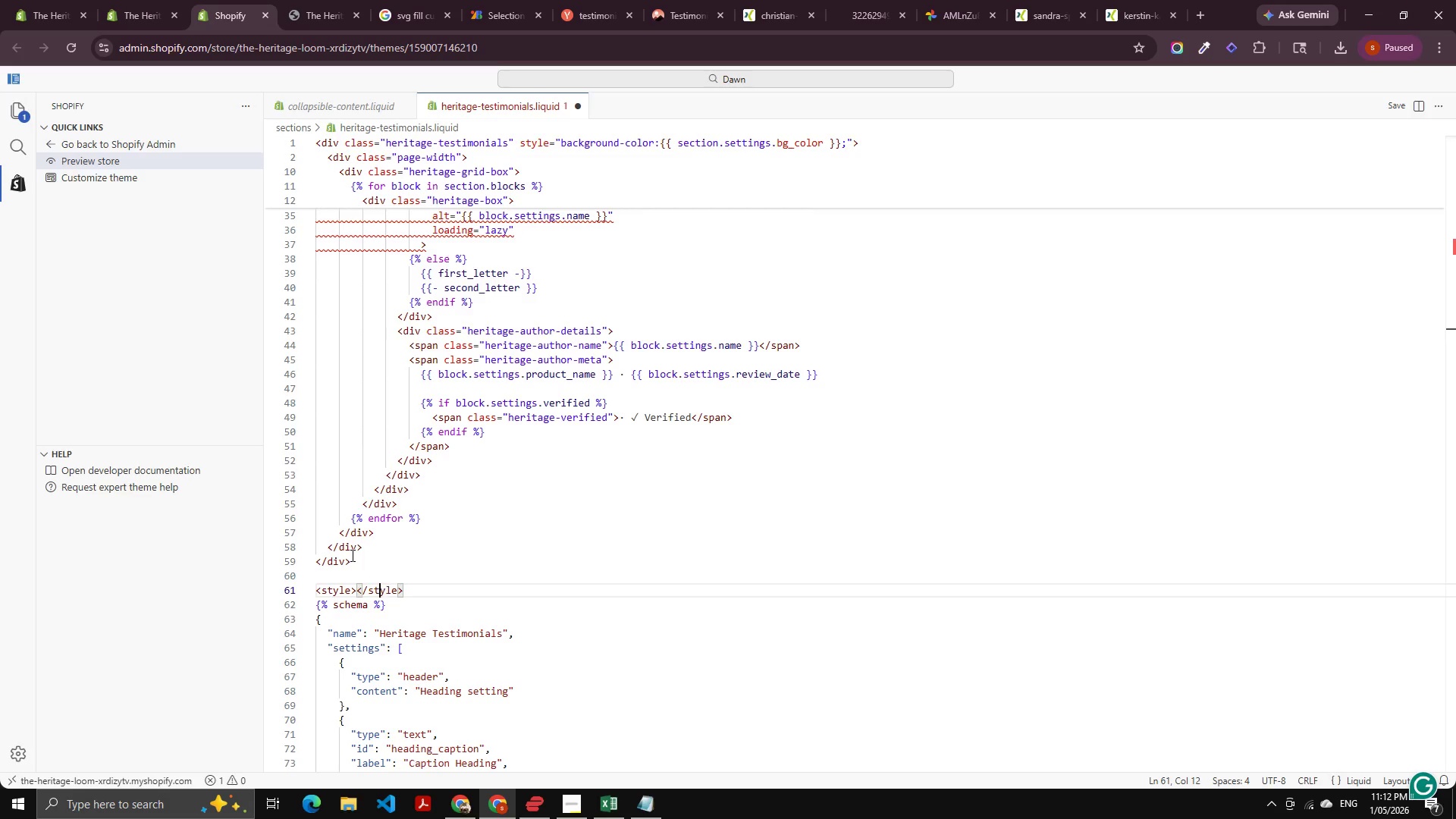 
key(ArrowLeft)
 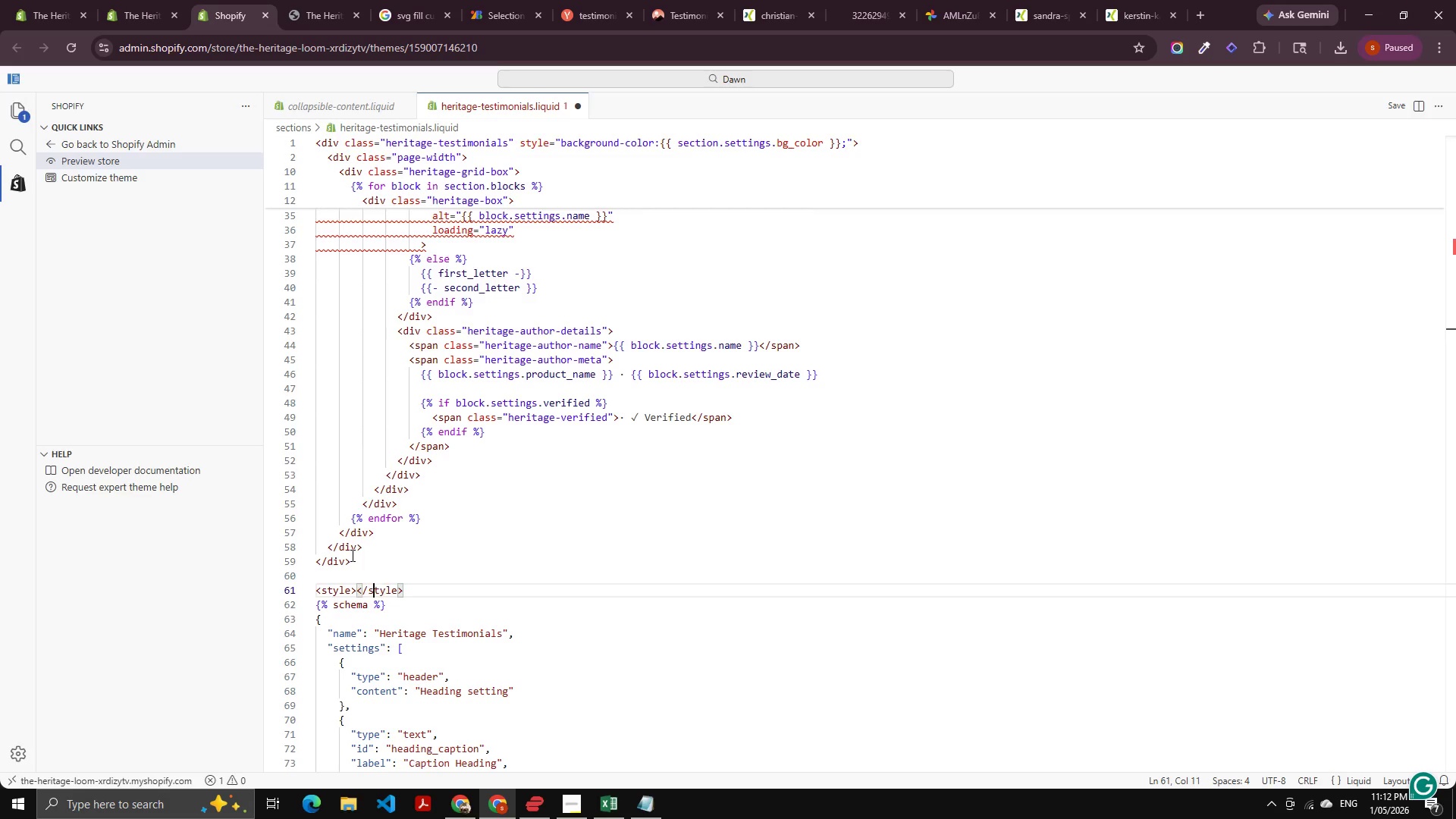 
key(ArrowLeft)
 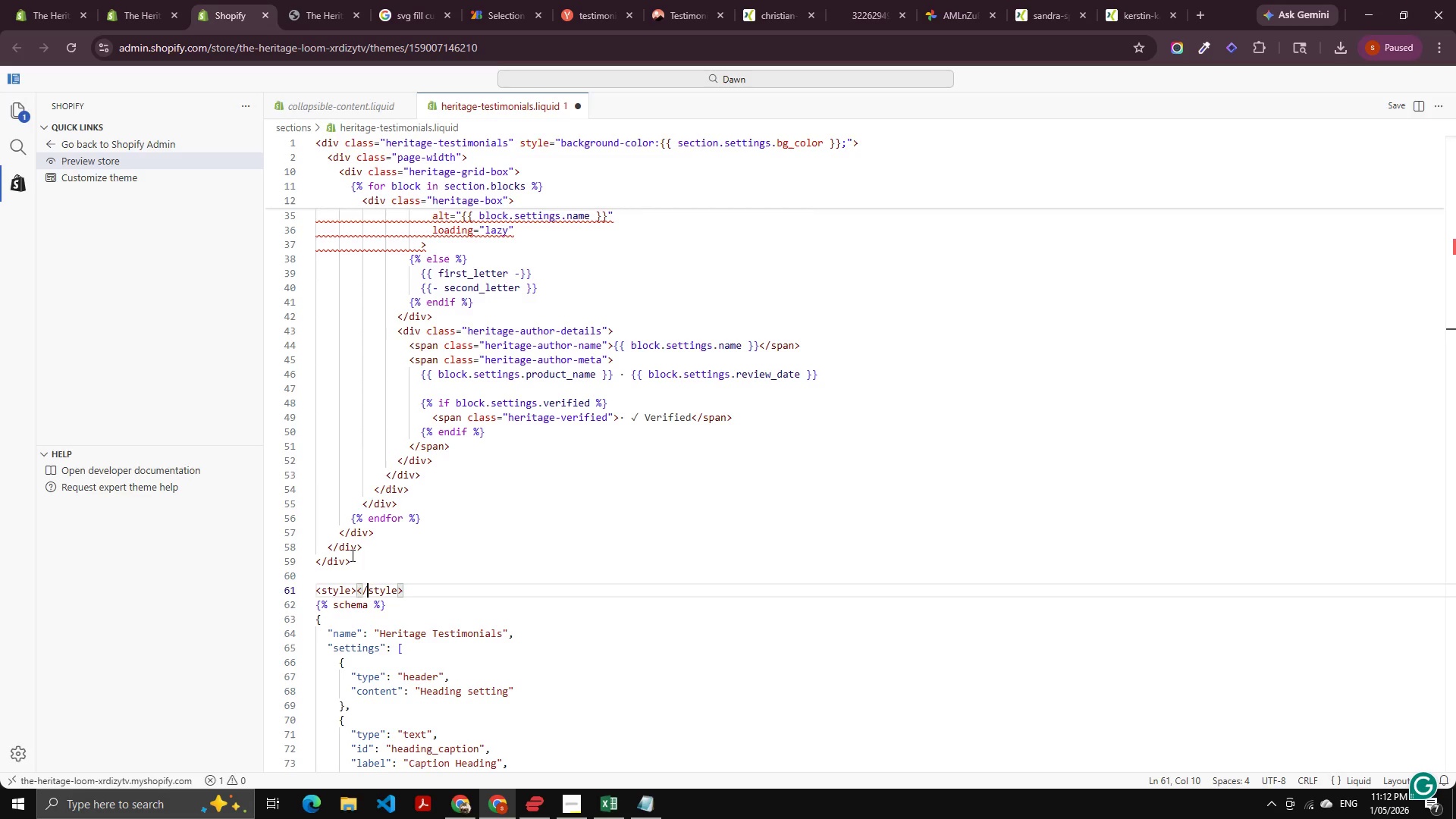 
key(ArrowLeft)
 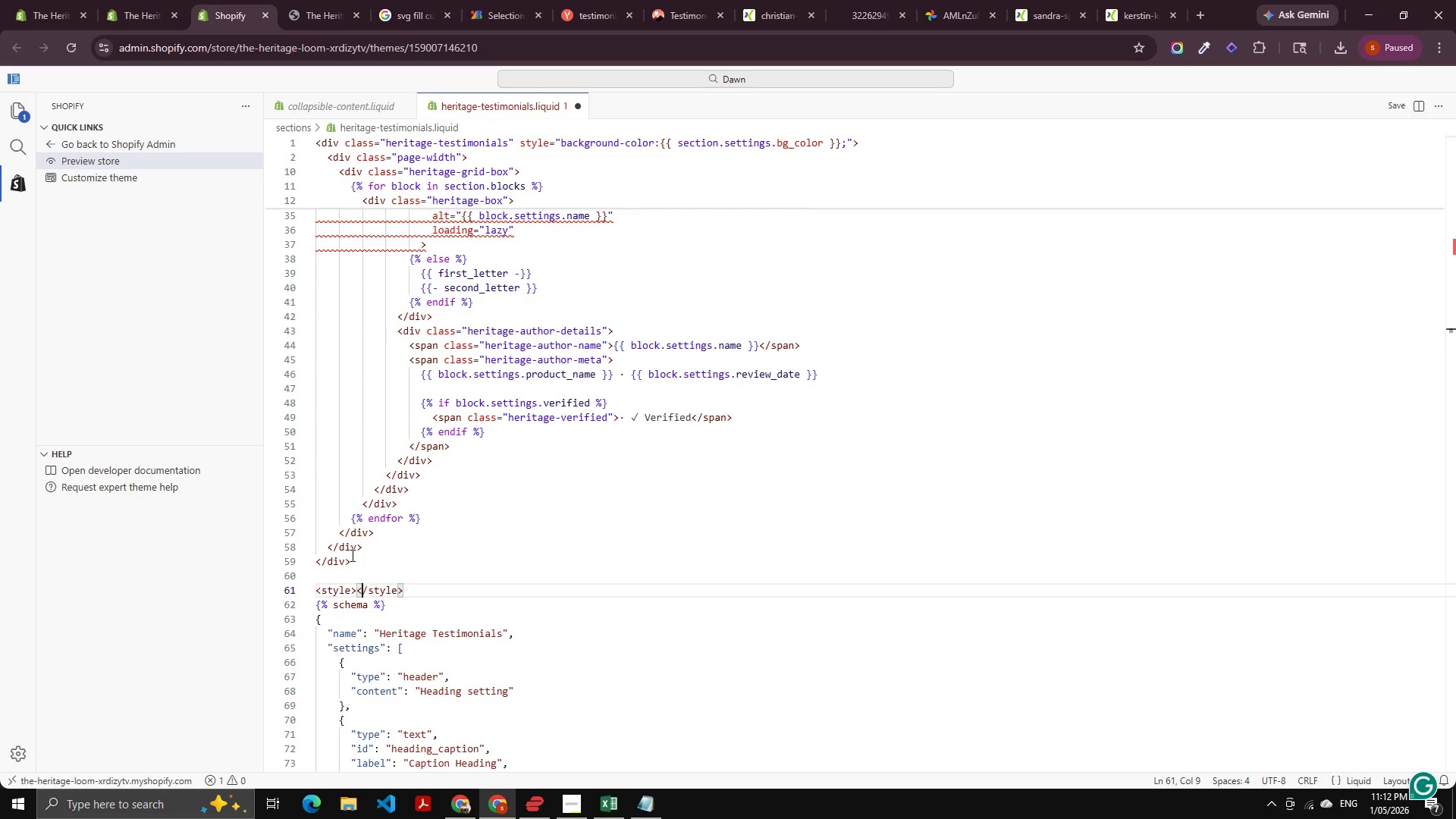 
key(ArrowLeft)
 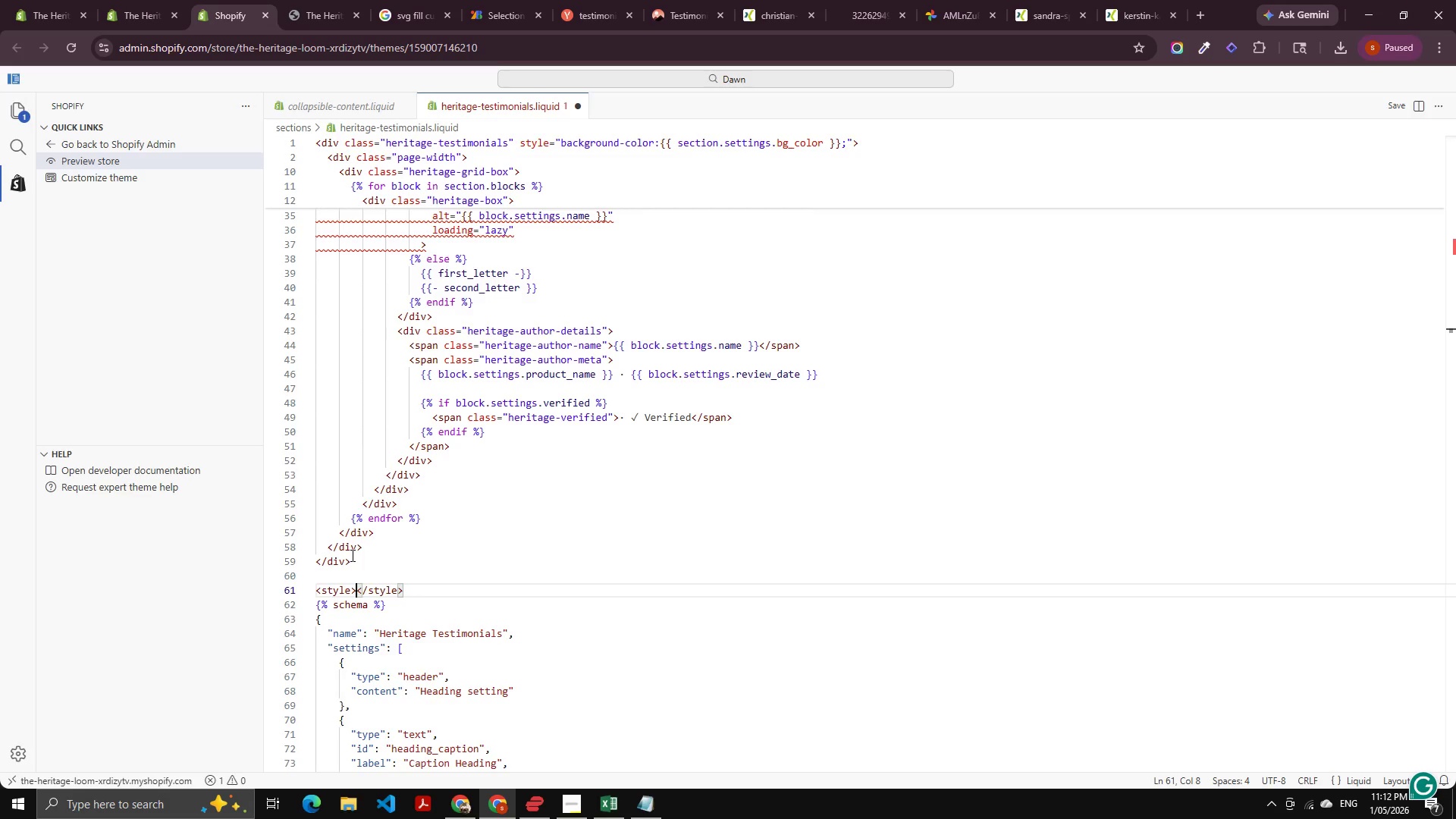 
key(Enter)
 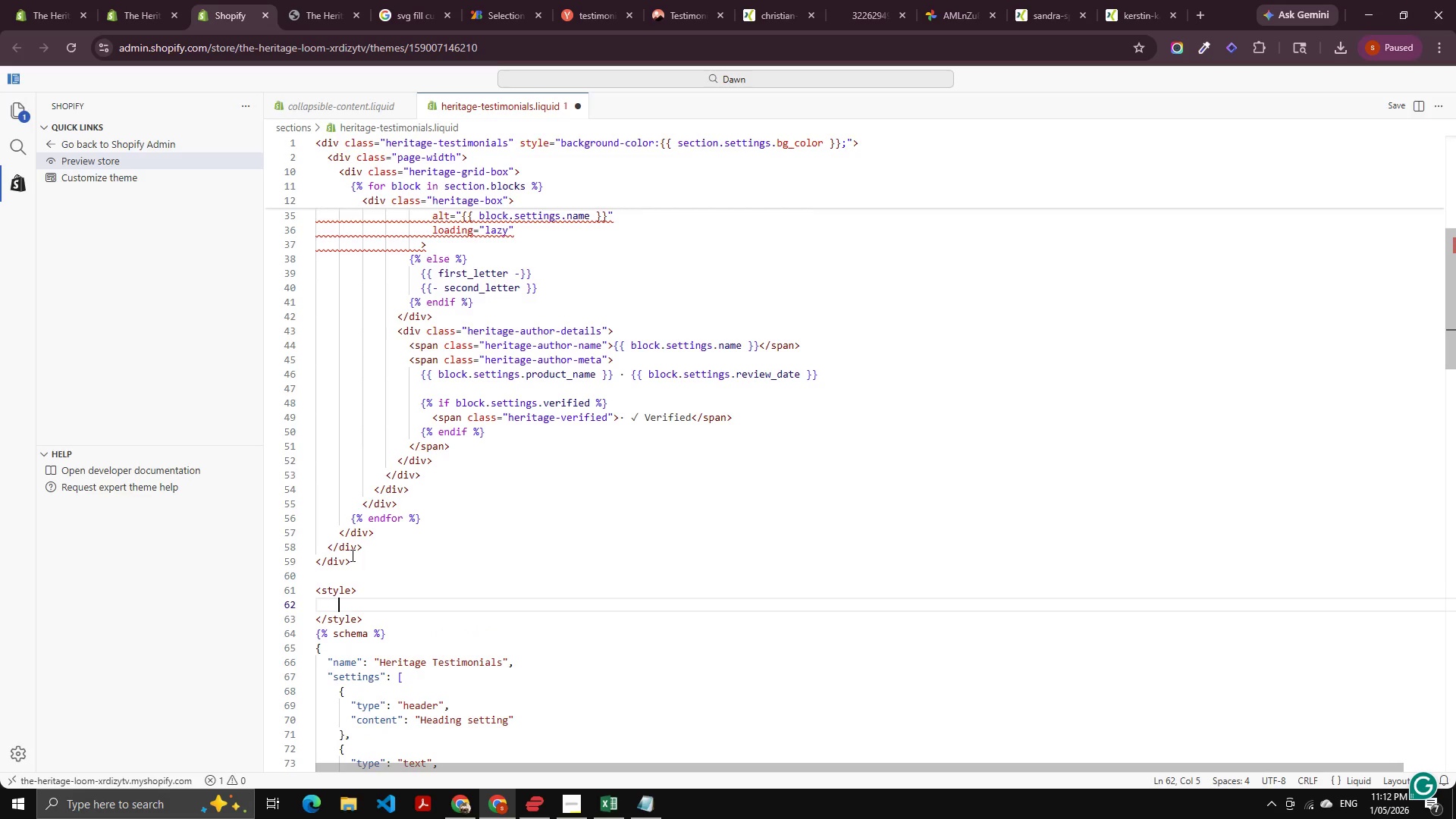 
key(Control+V)
 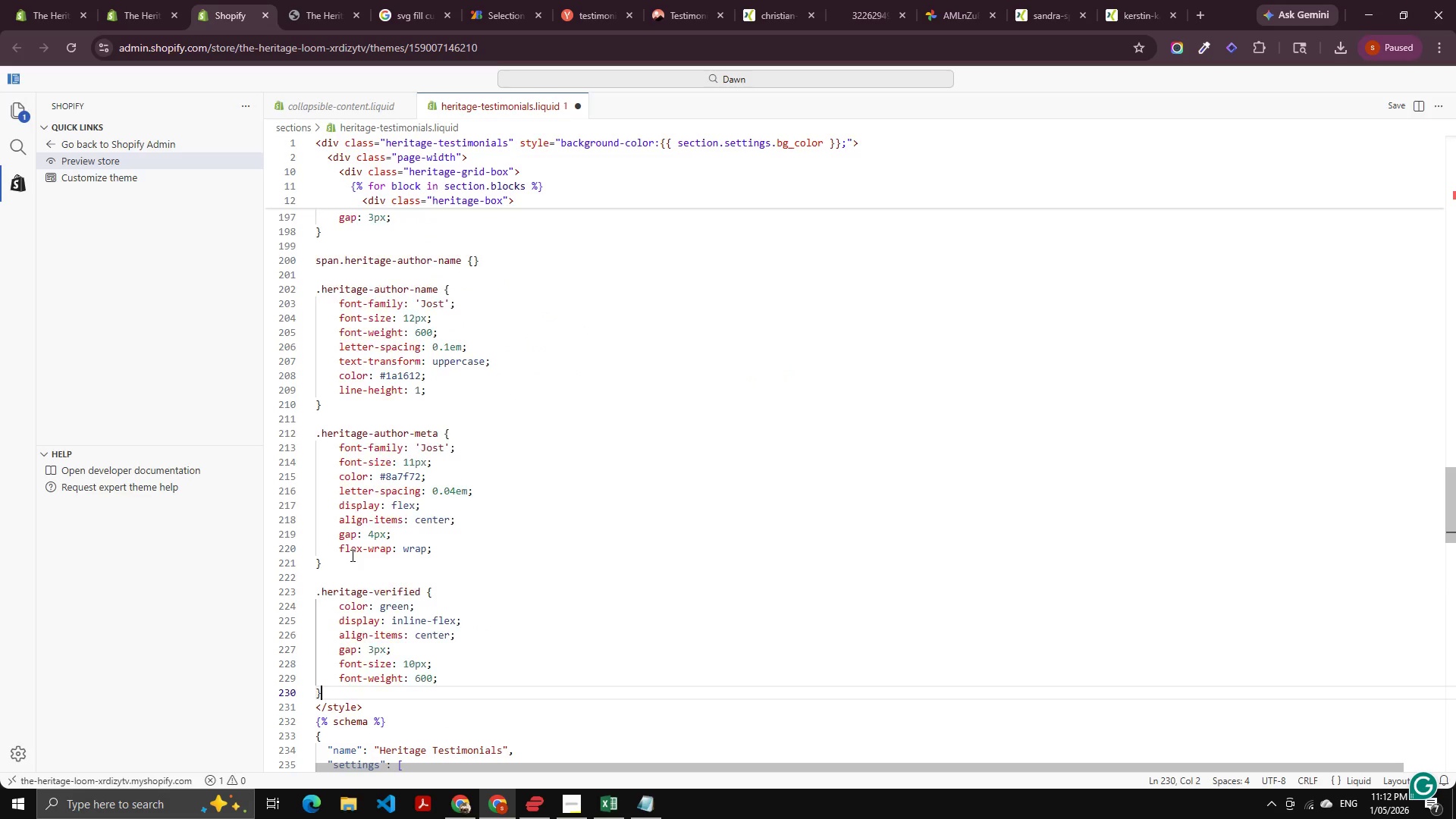 
key(Control+S)
 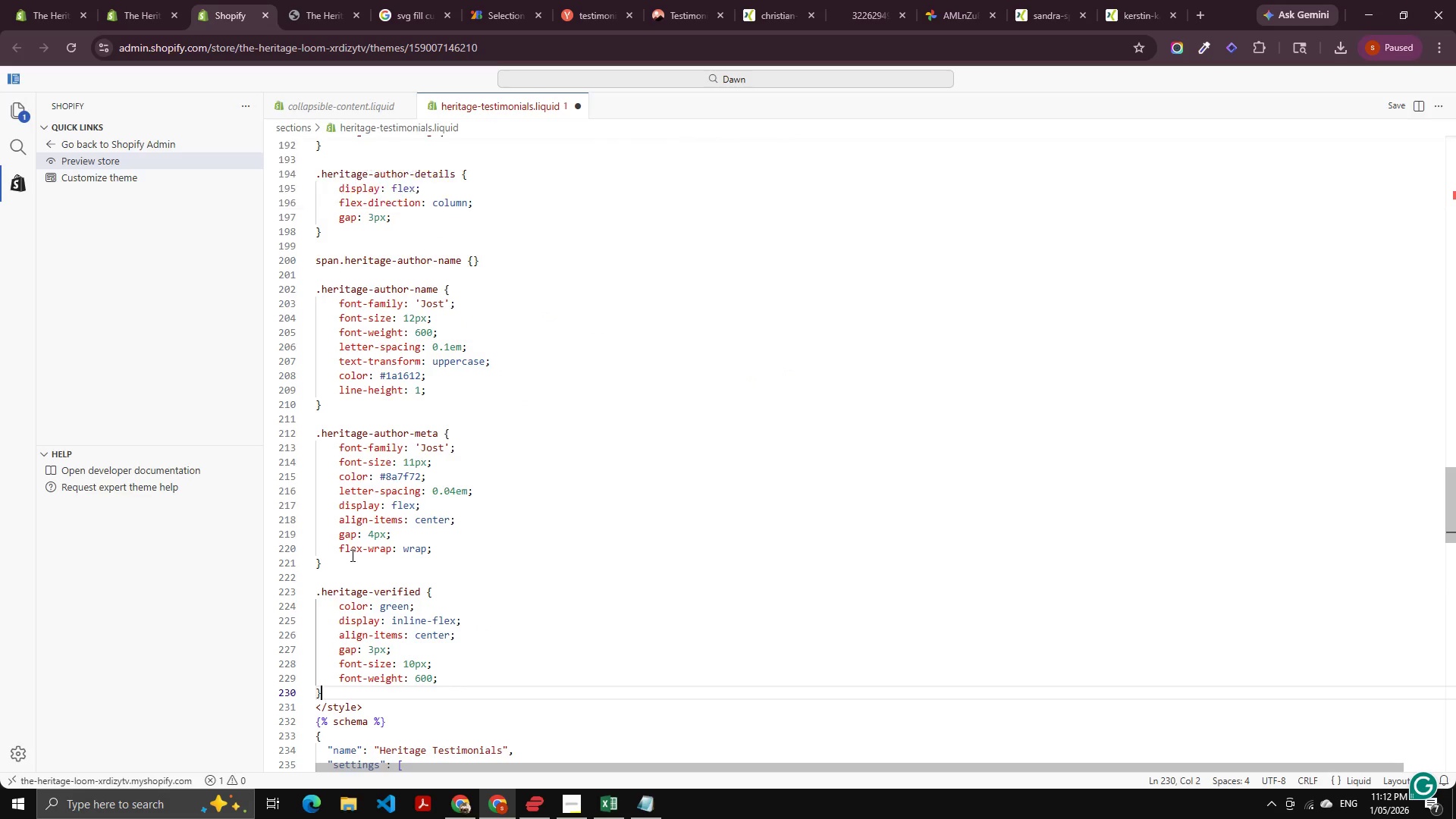 
key(Control+S)
 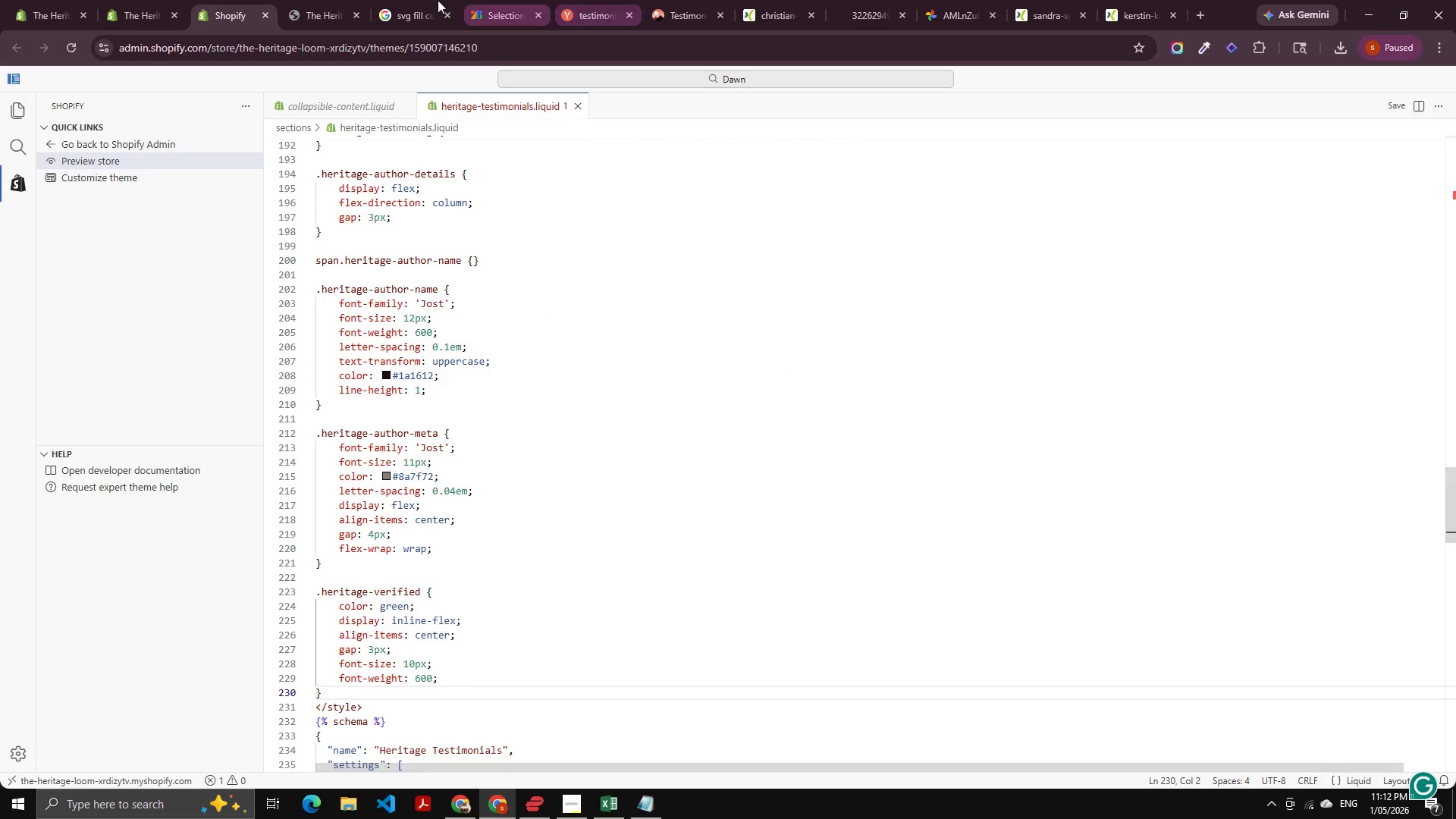 
left_click([335, 0])
 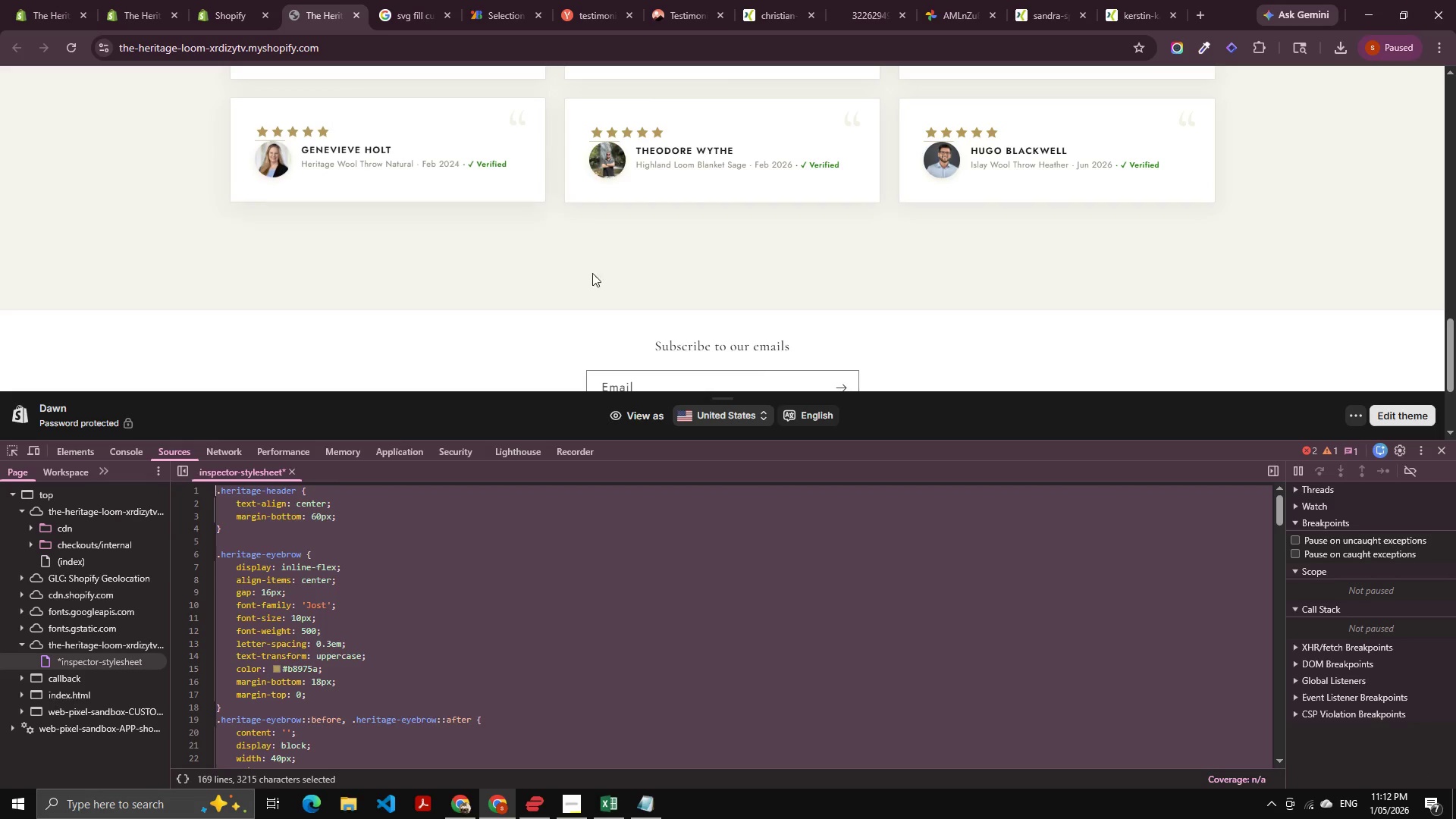 
key(Control+Shift+R)
 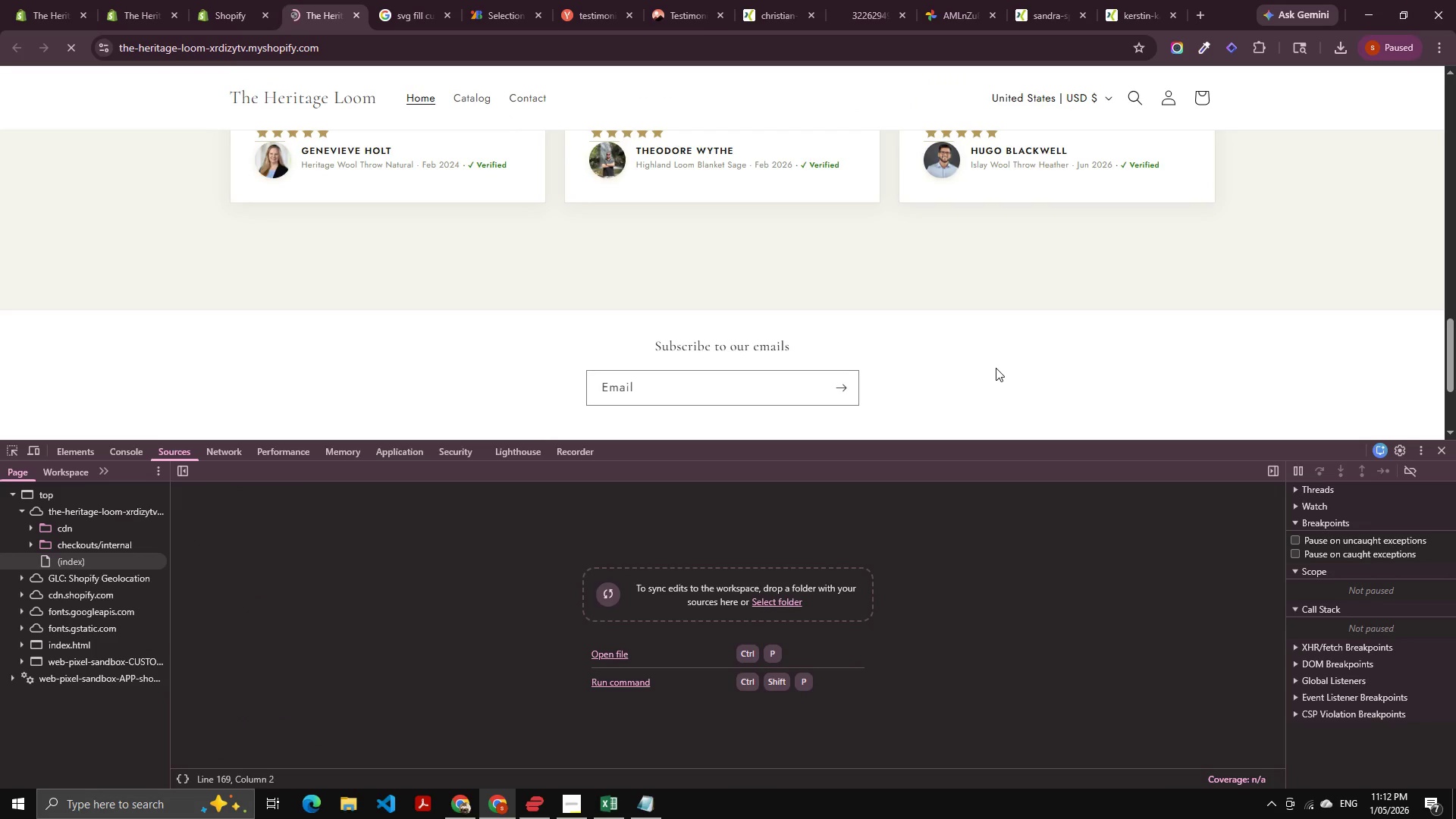 
left_click([229, 0])
 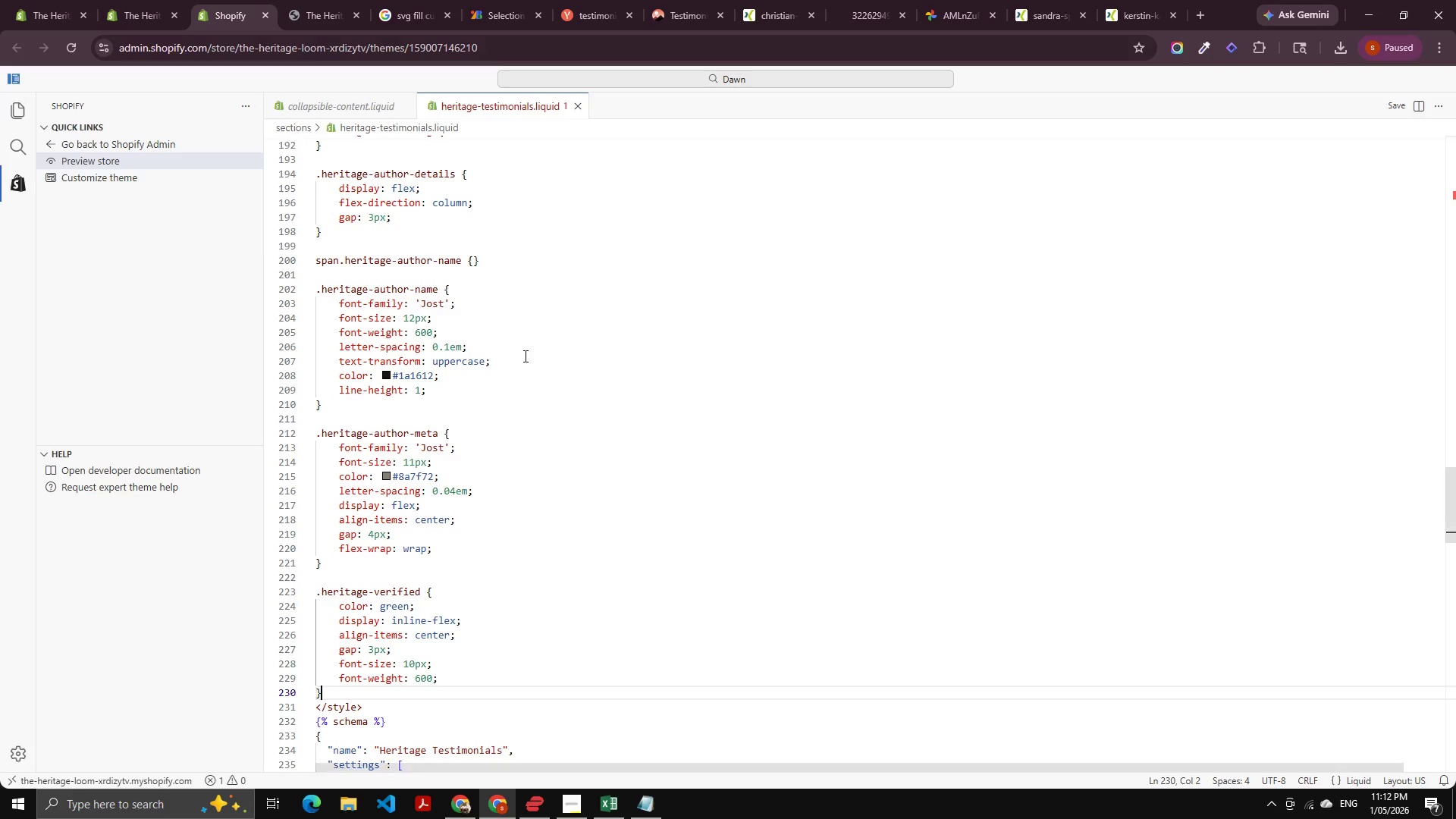 
scroll: coordinate [532, 336], scroll_direction: up, amount: 9.0
 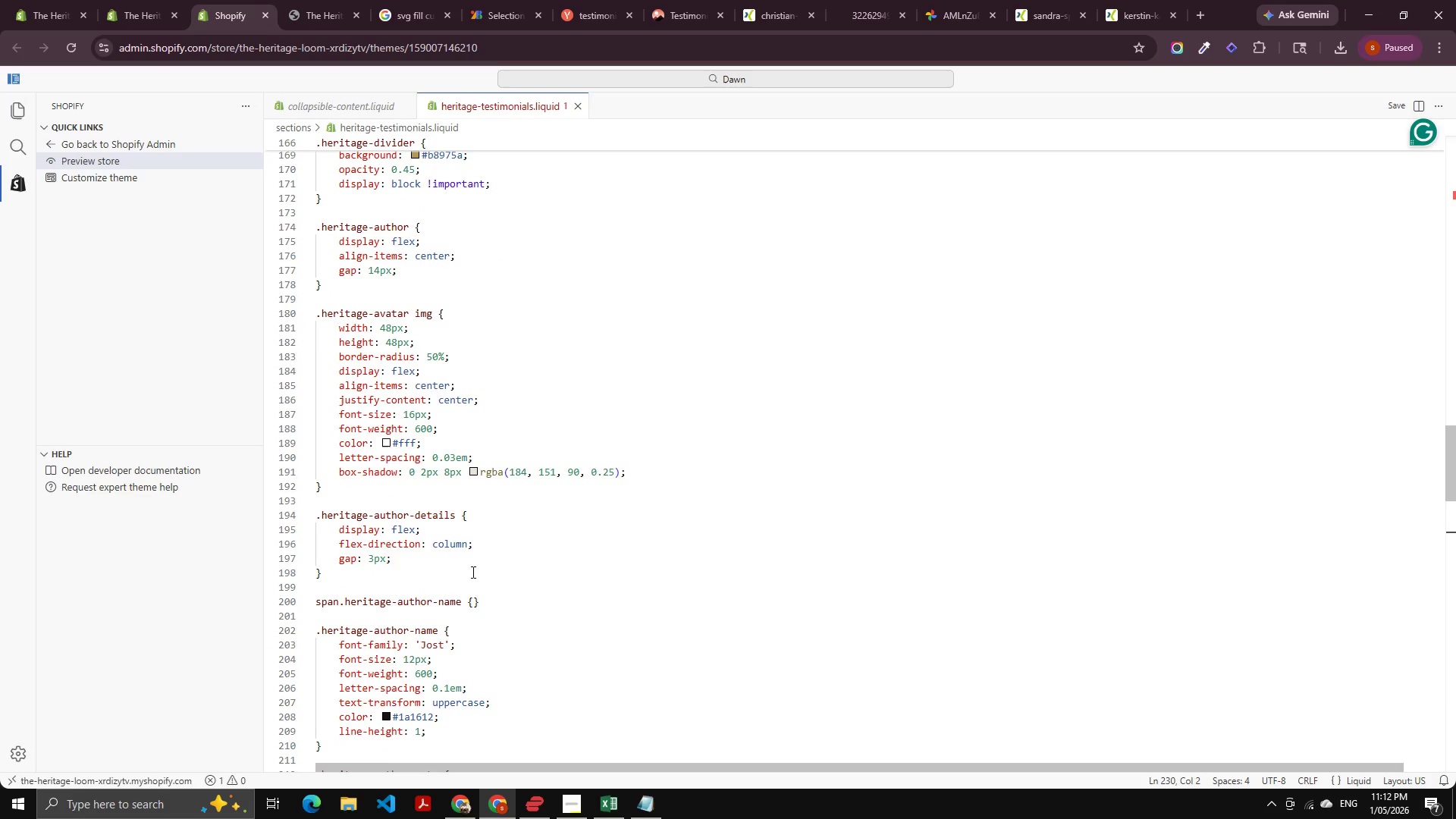 
left_click_drag(start_coordinate=[504, 596], to_coordinate=[504, 592])
 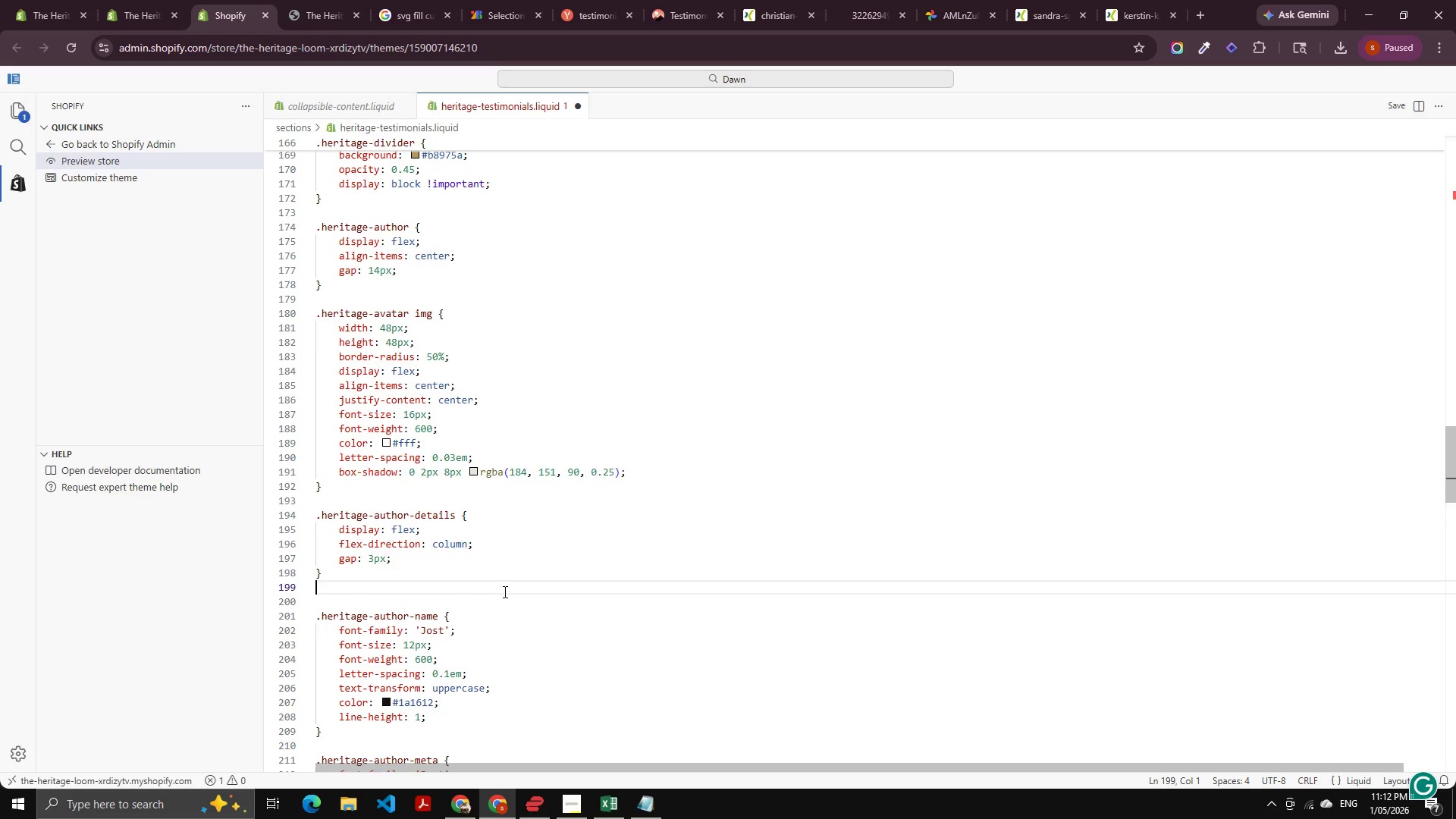 
key(Backspace)
 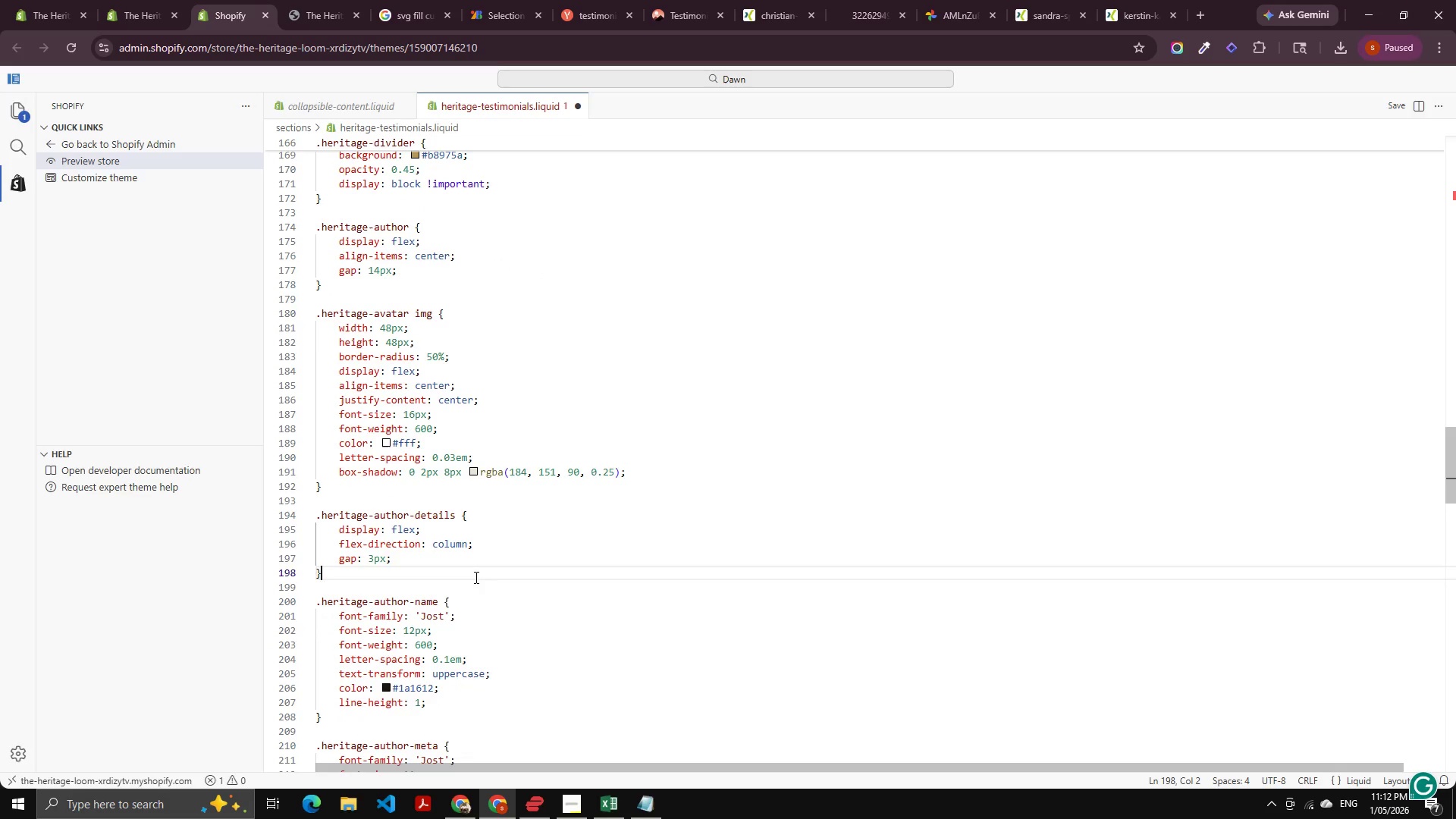 
key(Backspace)
 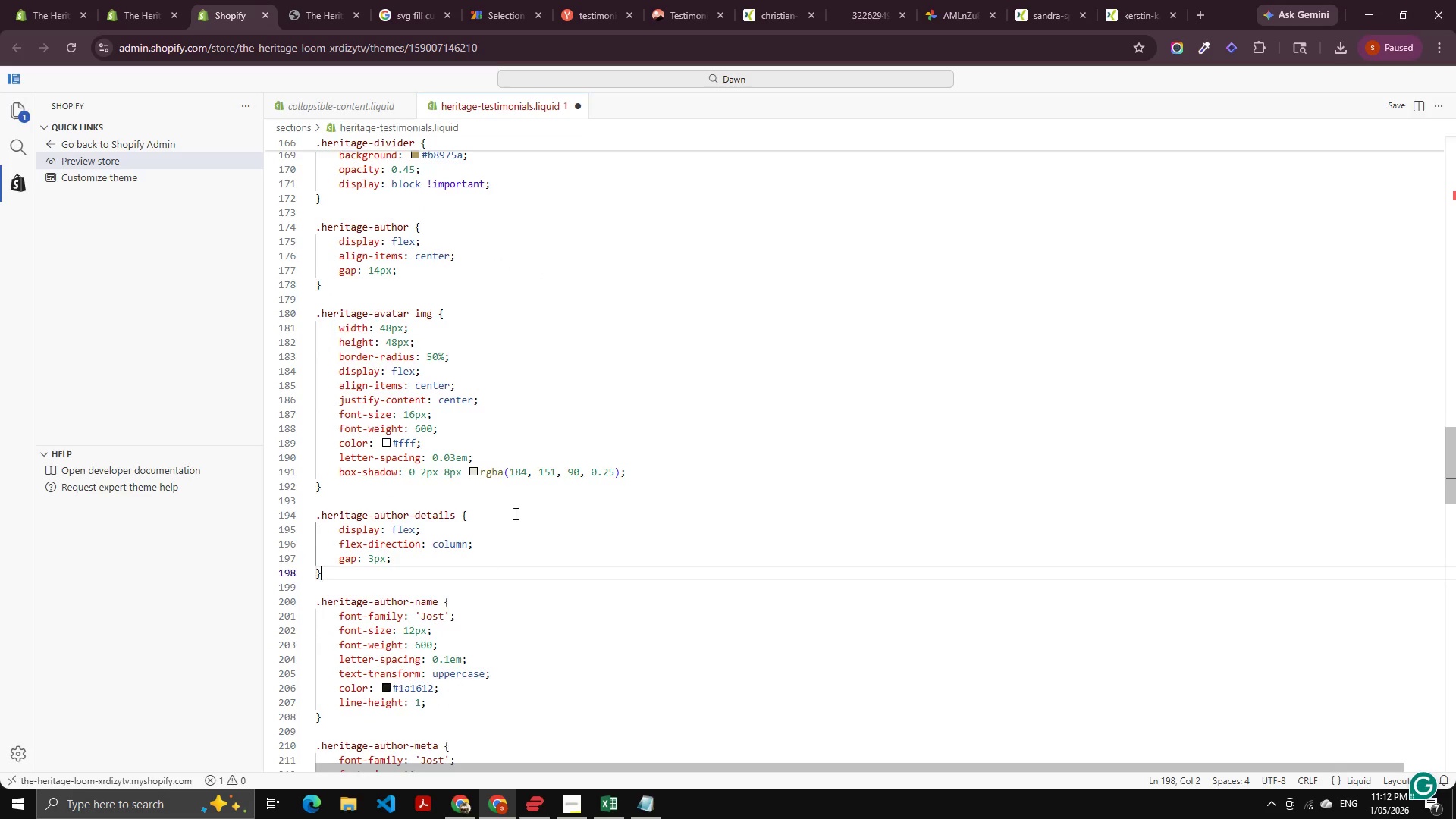 
scroll: coordinate [678, 520], scroll_direction: up, amount: 57.0
 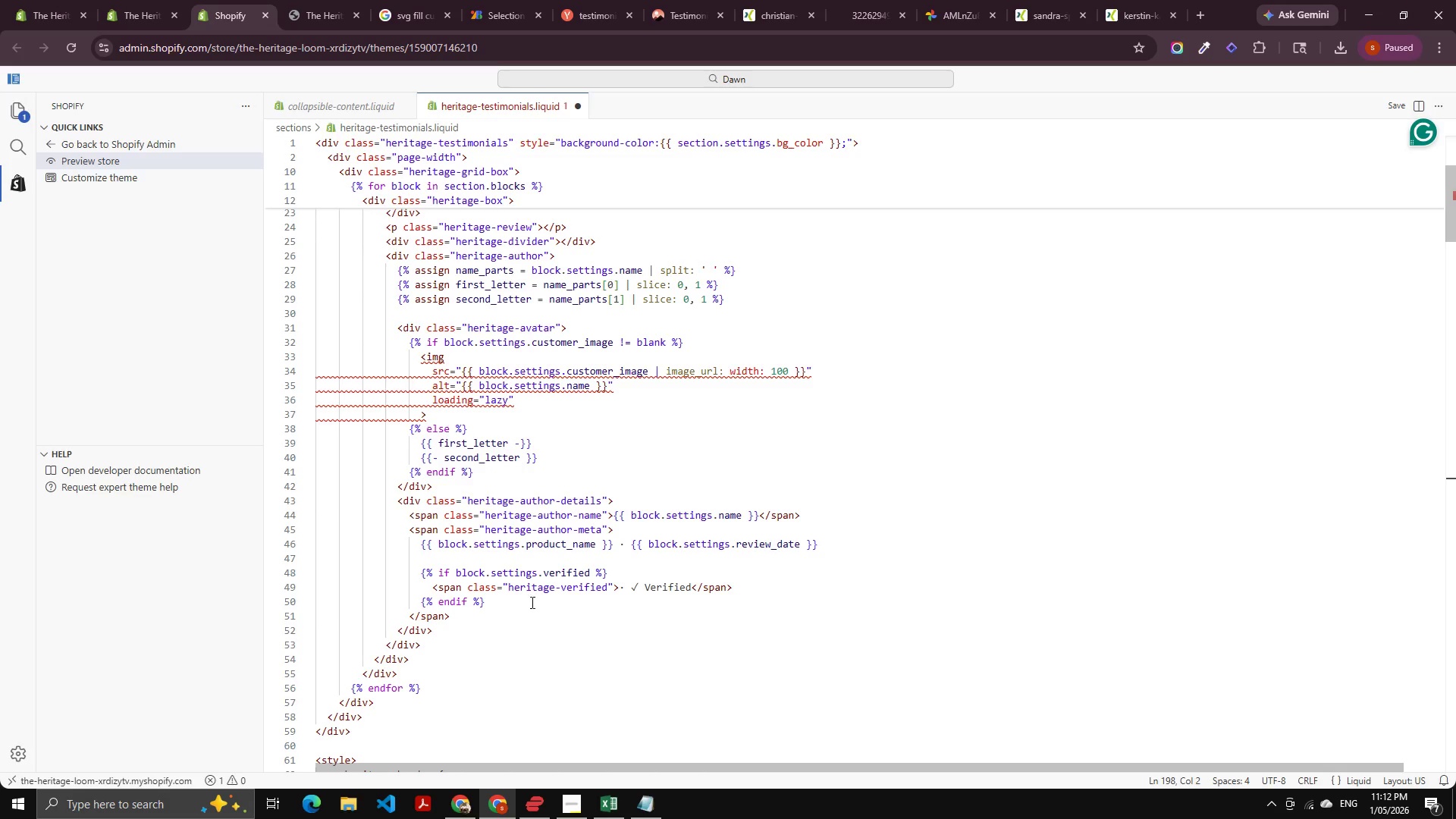 
left_click([485, 572])
 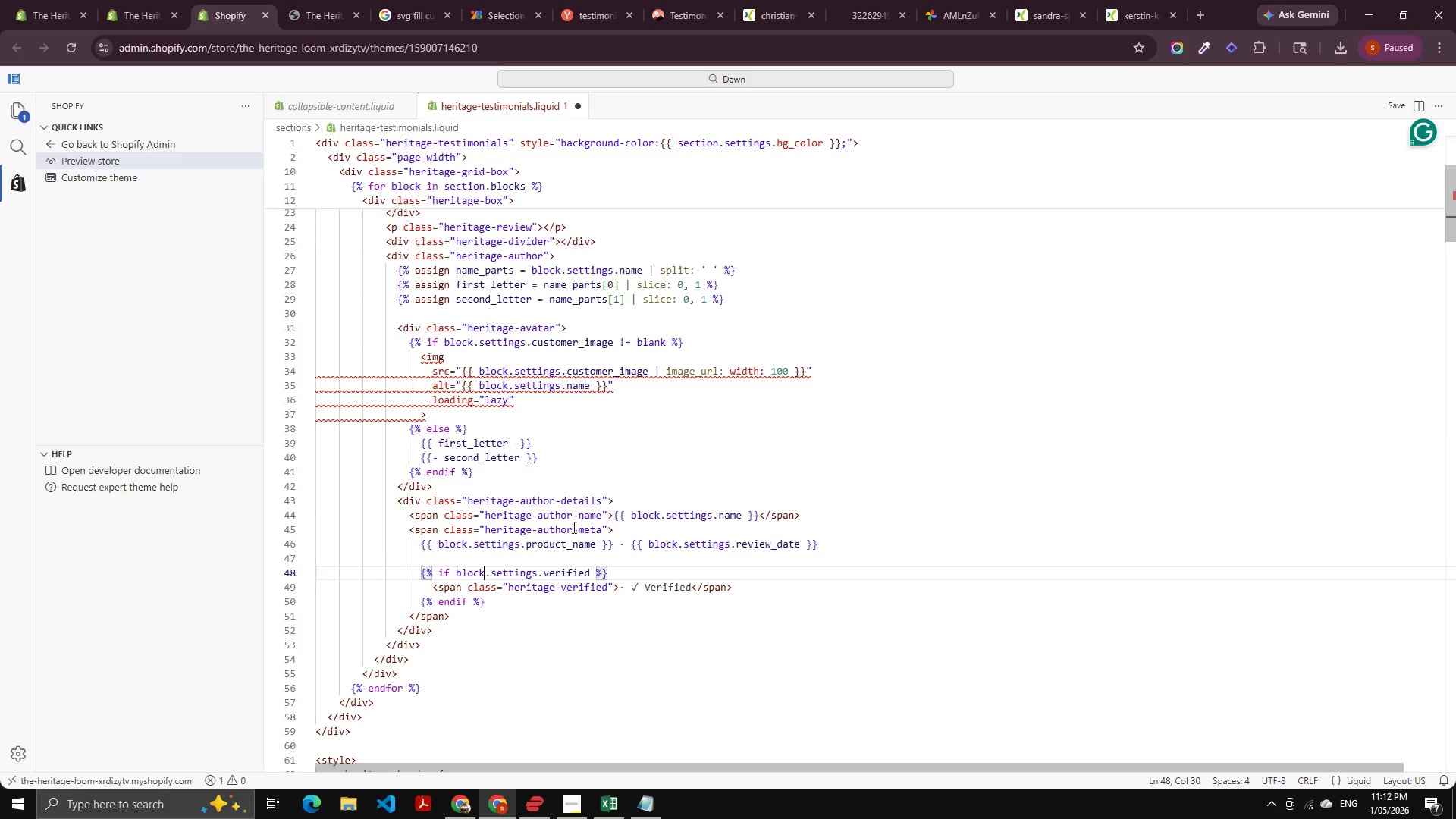 
scroll: coordinate [576, 526], scroll_direction: up, amount: 2.0
 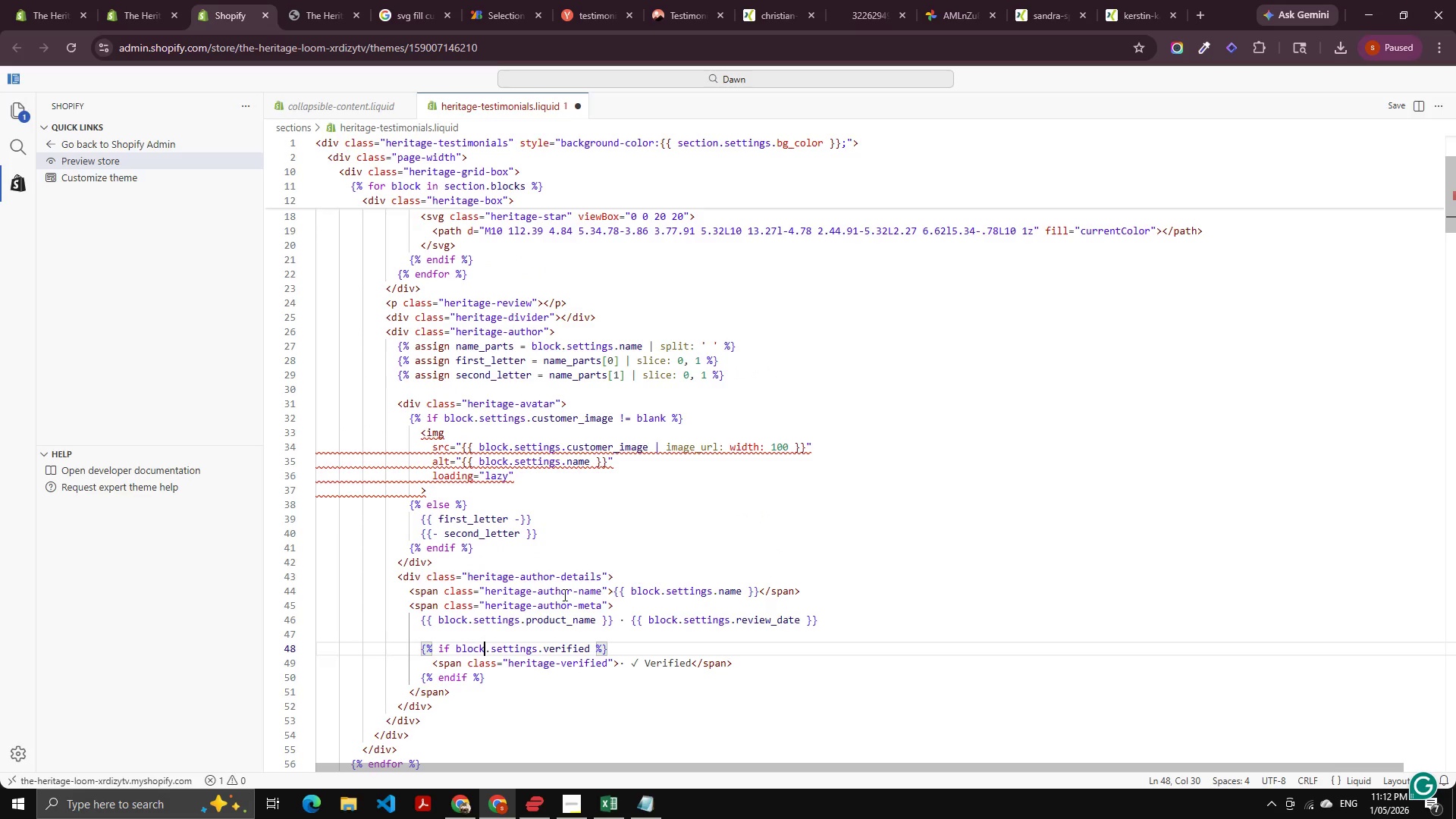 
left_click([578, 604])
 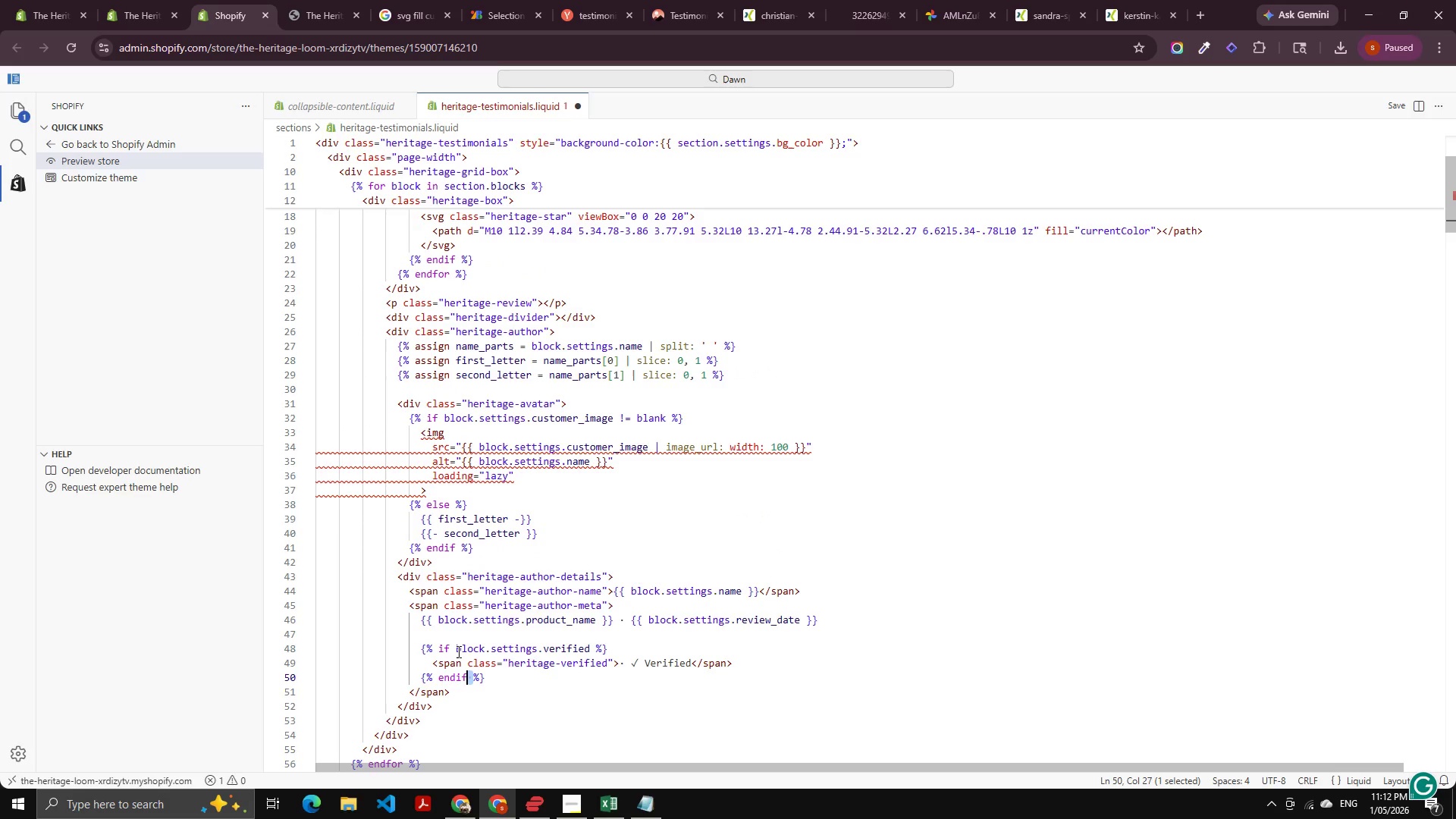 
left_click([452, 598])
 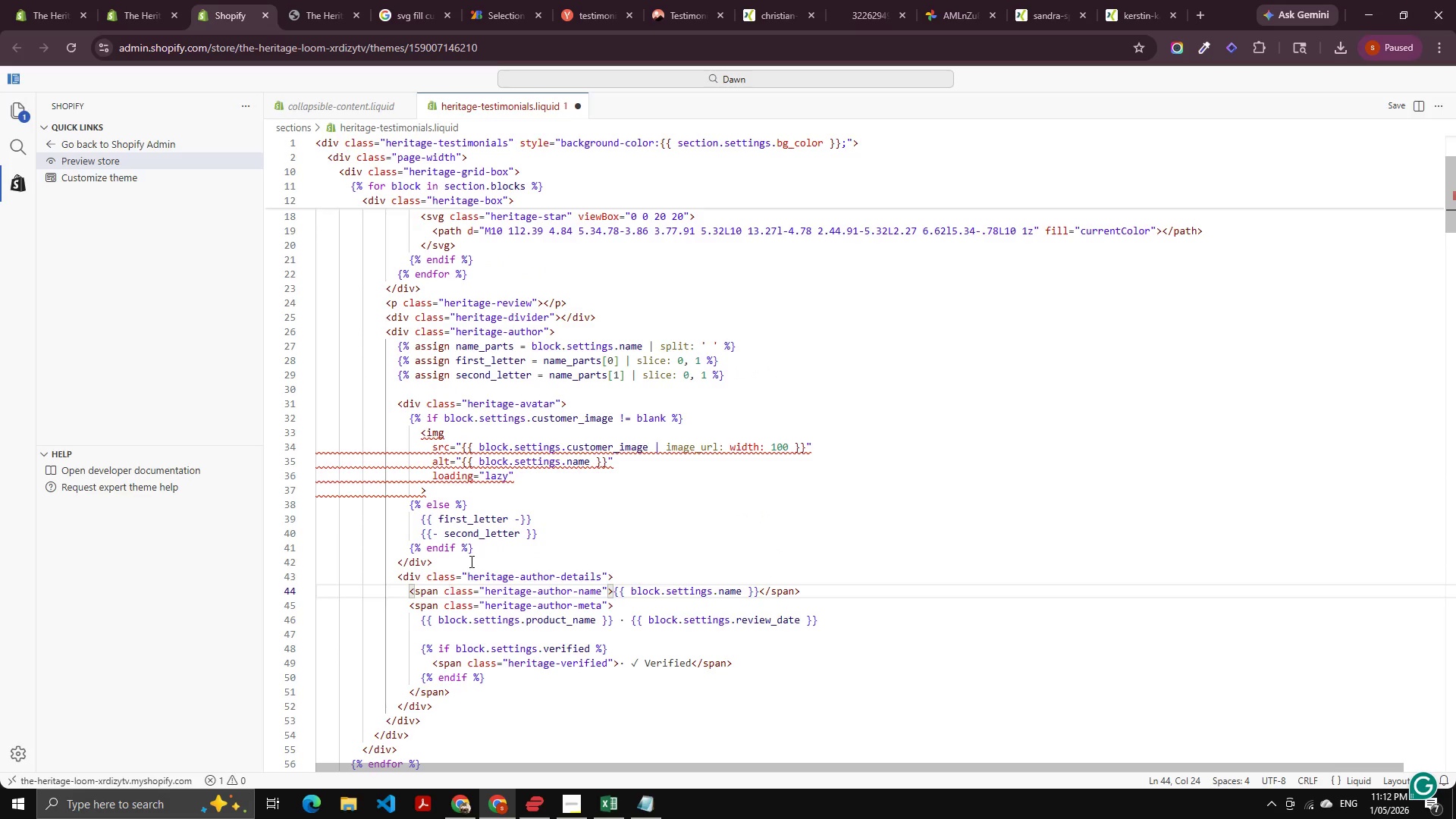 
scroll: coordinate [522, 528], scroll_direction: up, amount: 3.0
 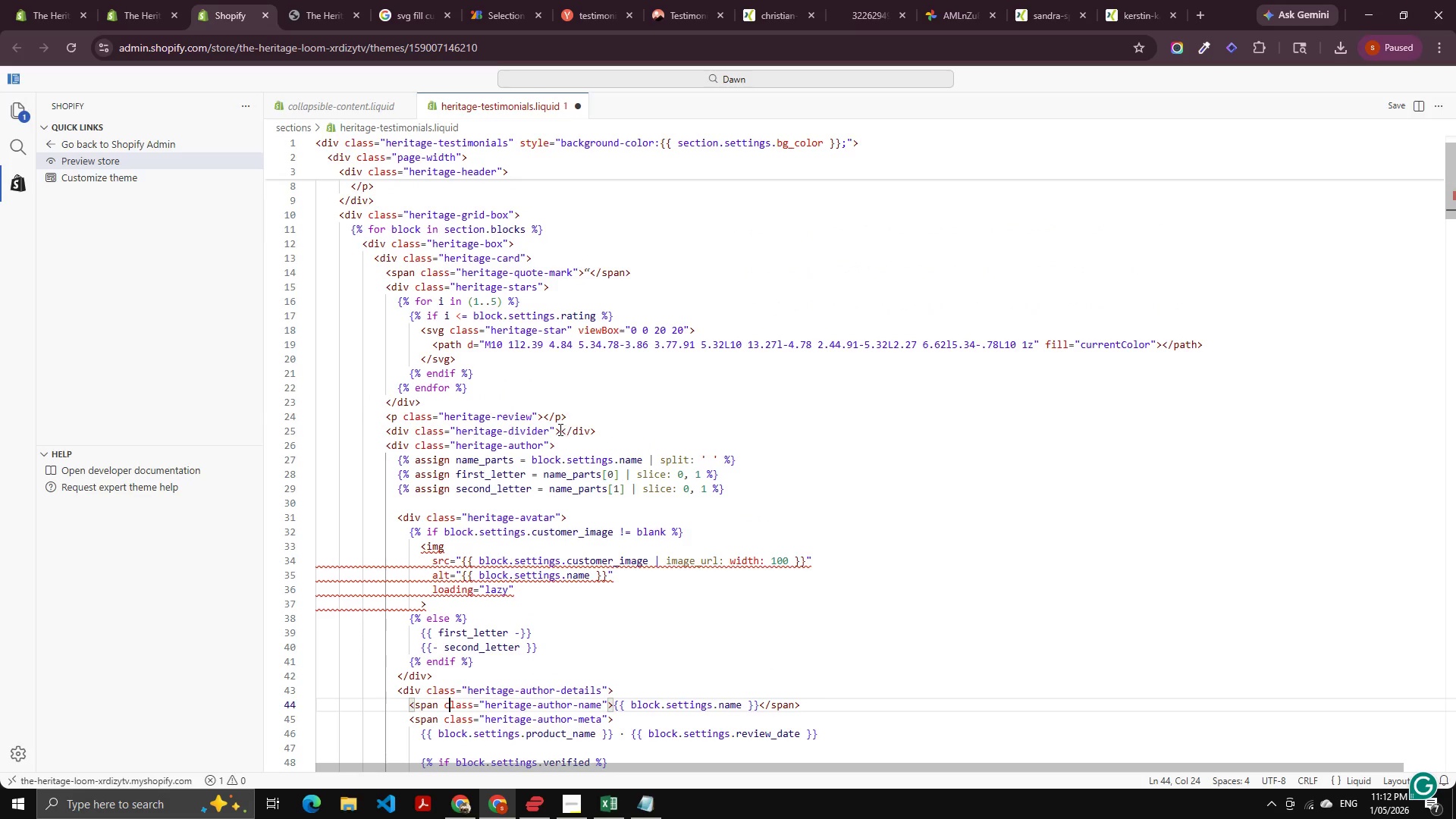 
left_click([540, 418])
 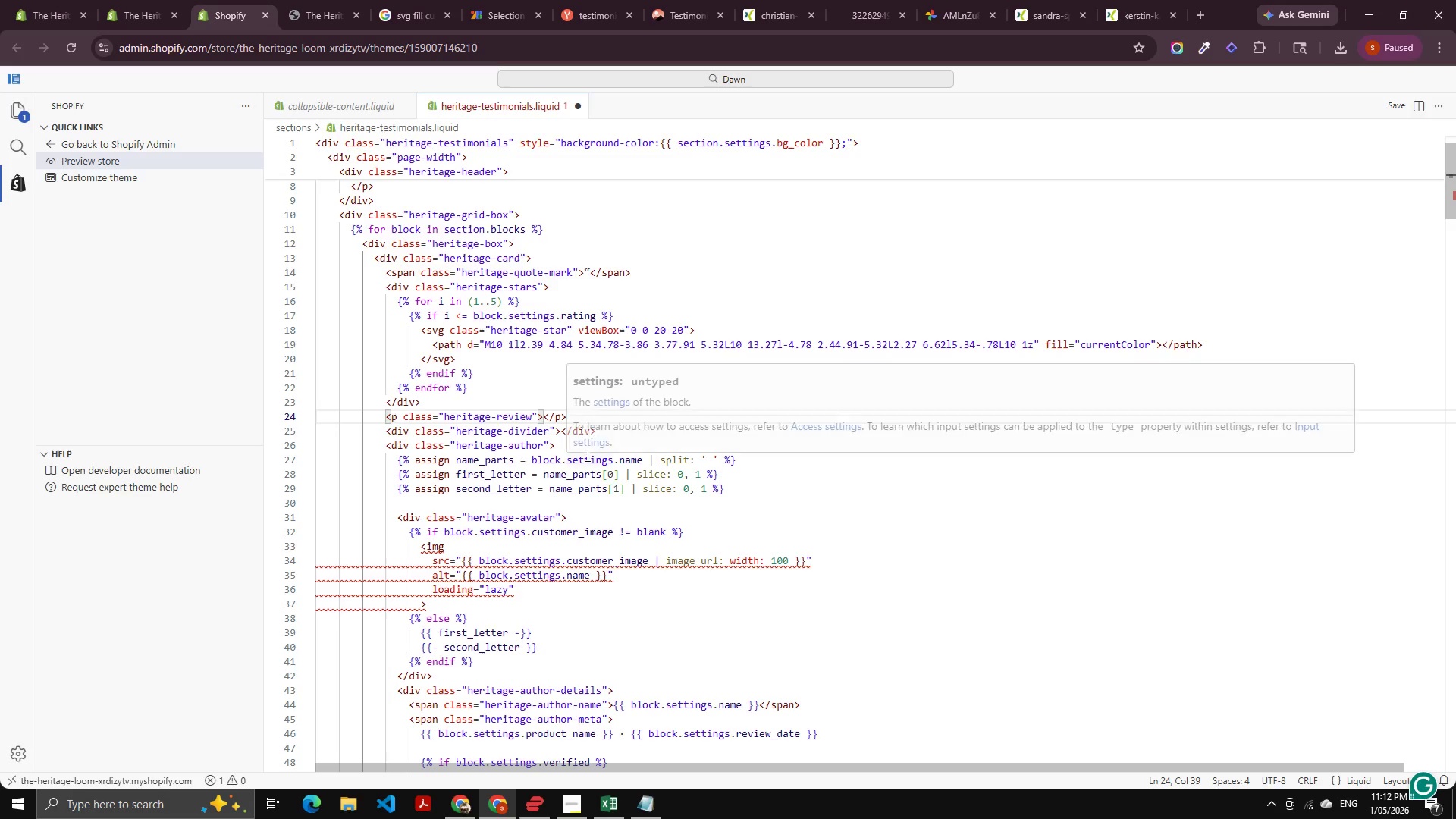 
key(ArrowRight)
 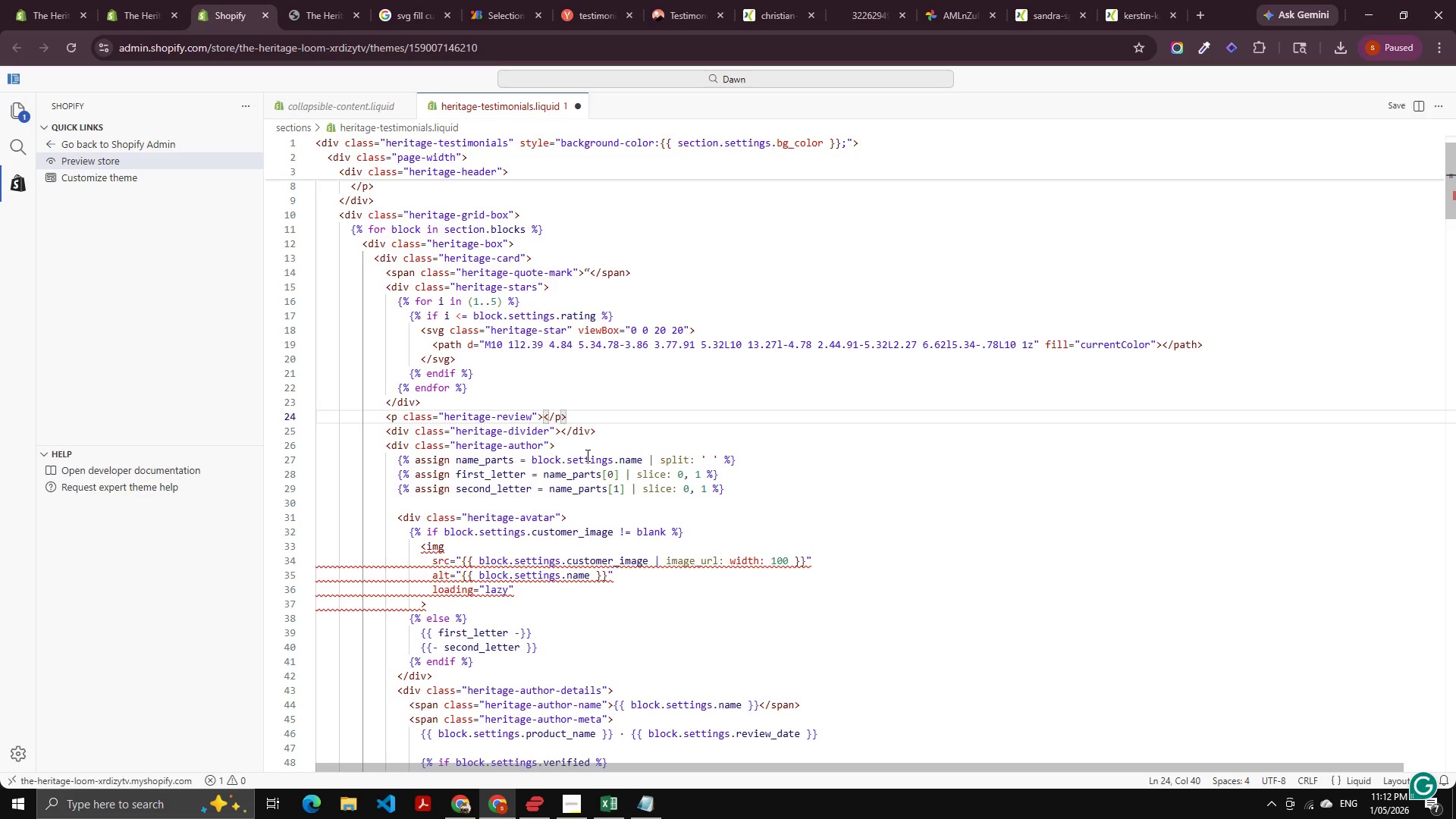 
type({{Block)
 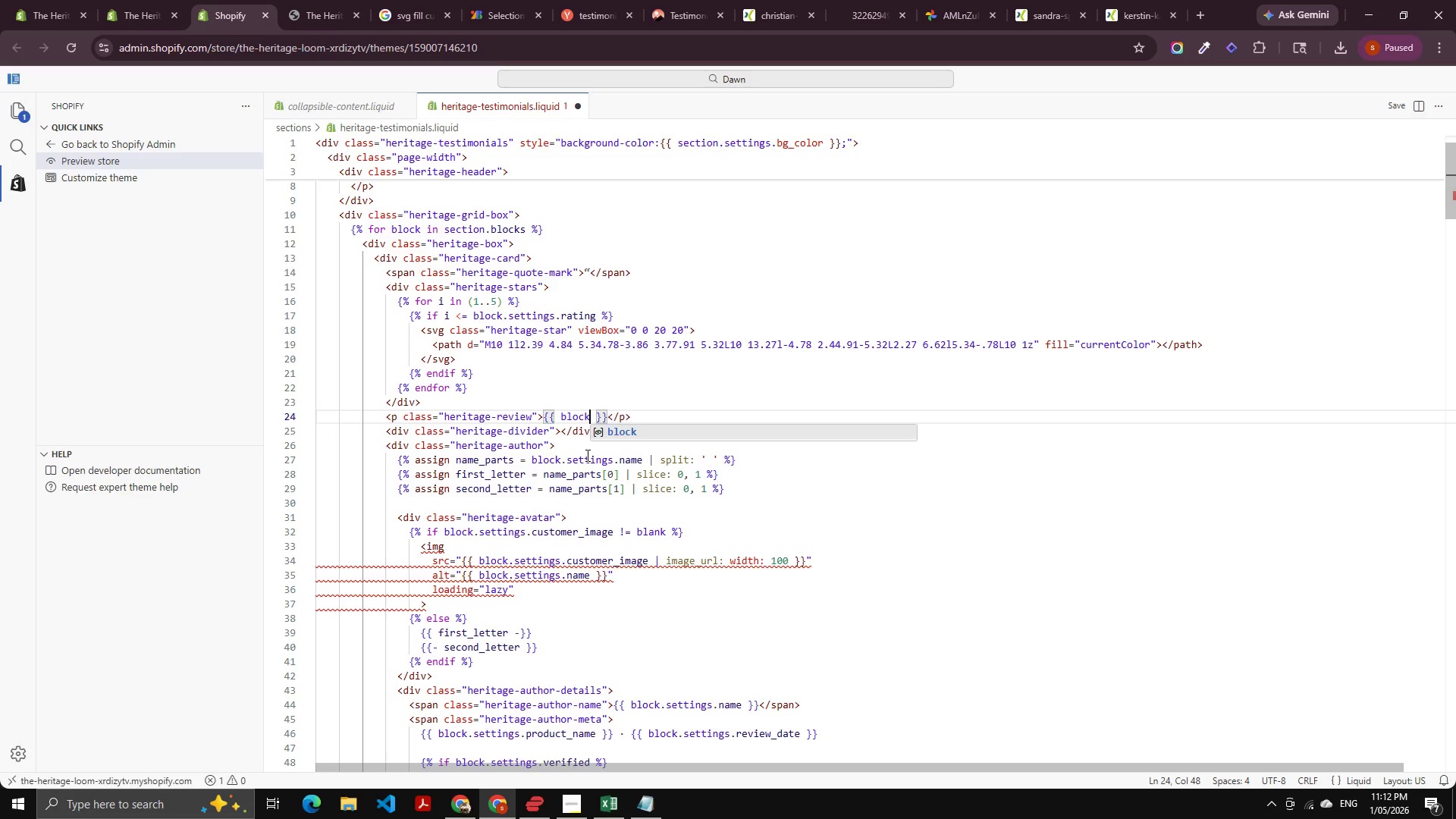 
key(Enter)
 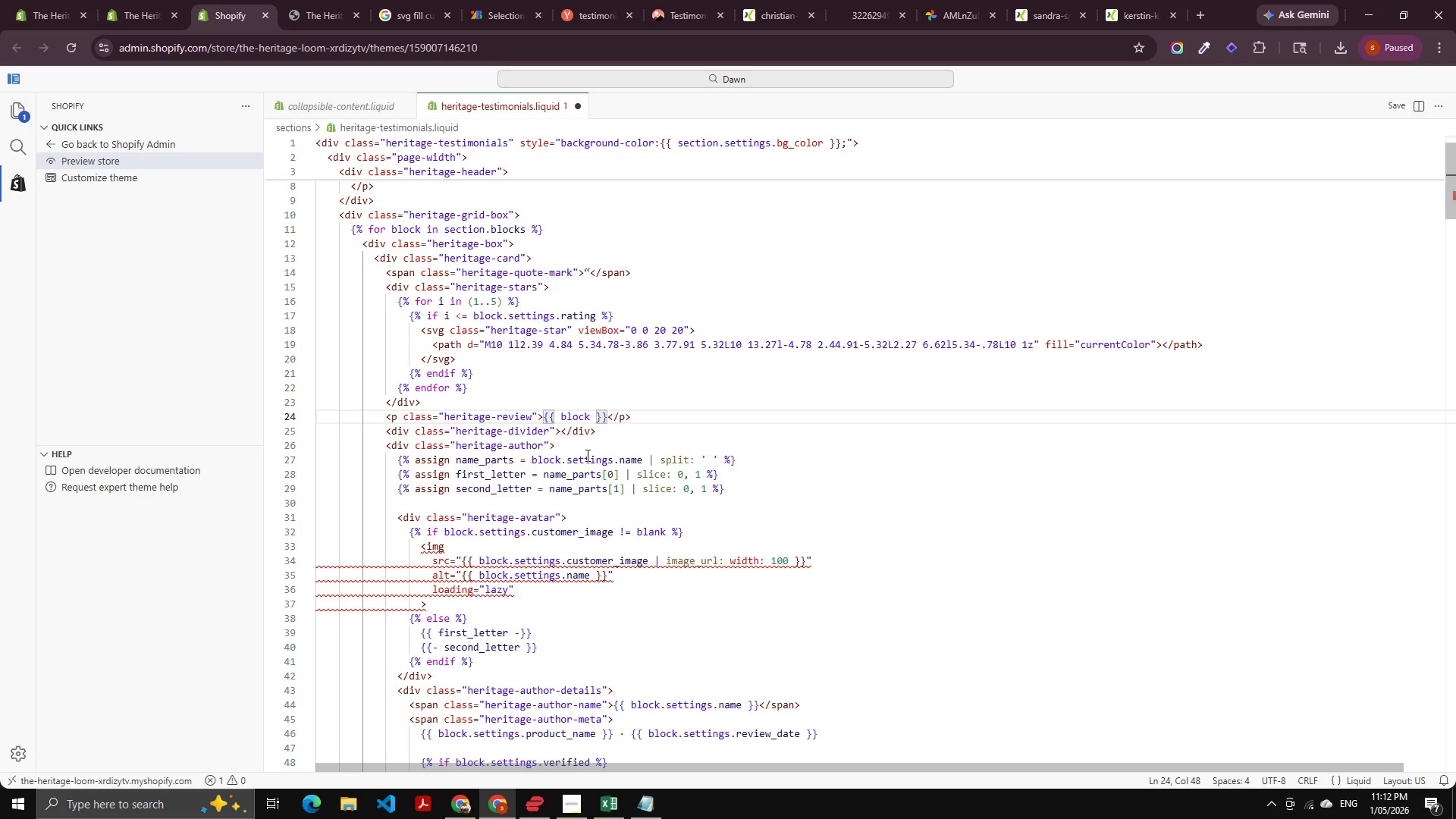 
key(Period)
 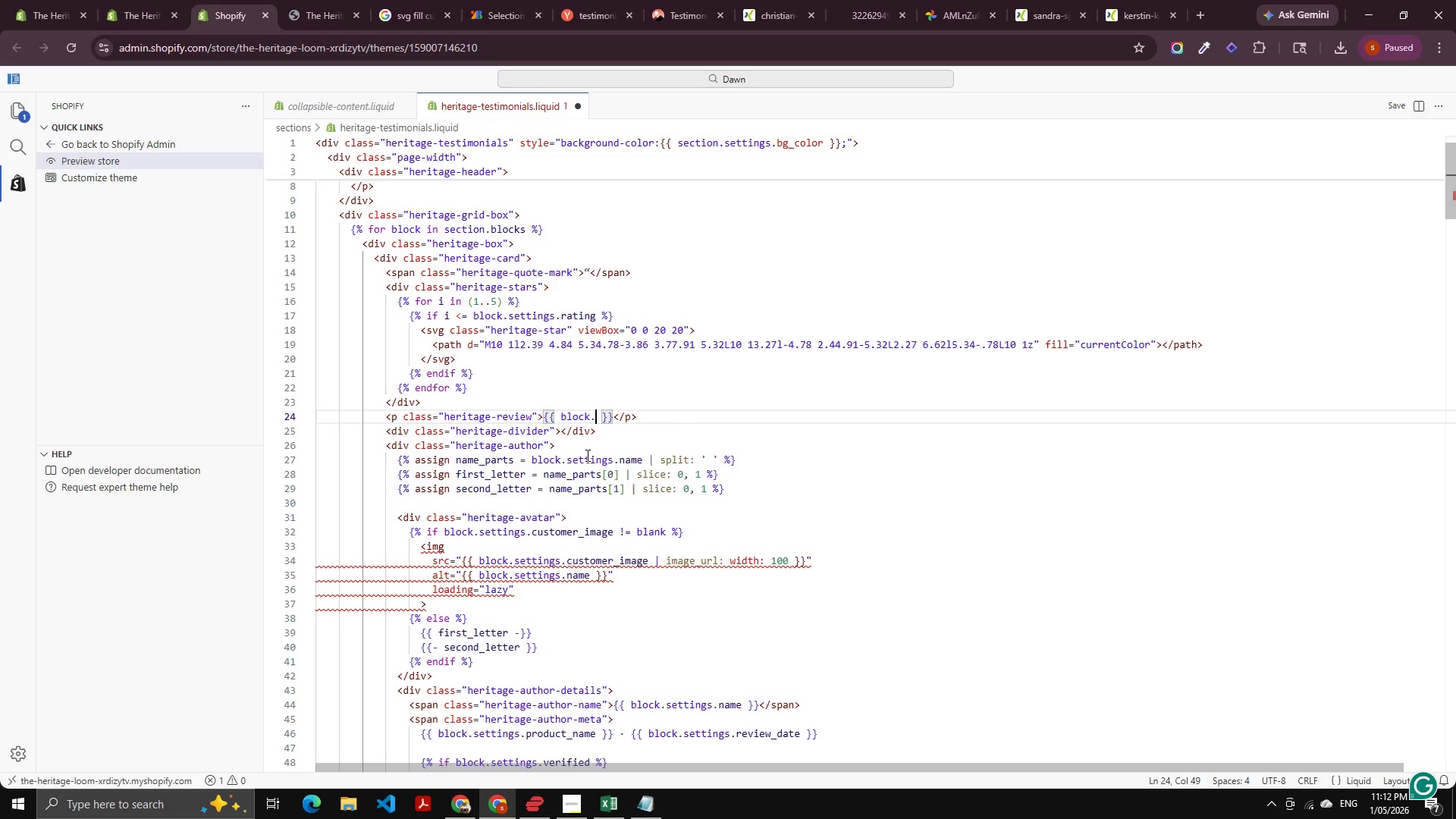 
key(S)
 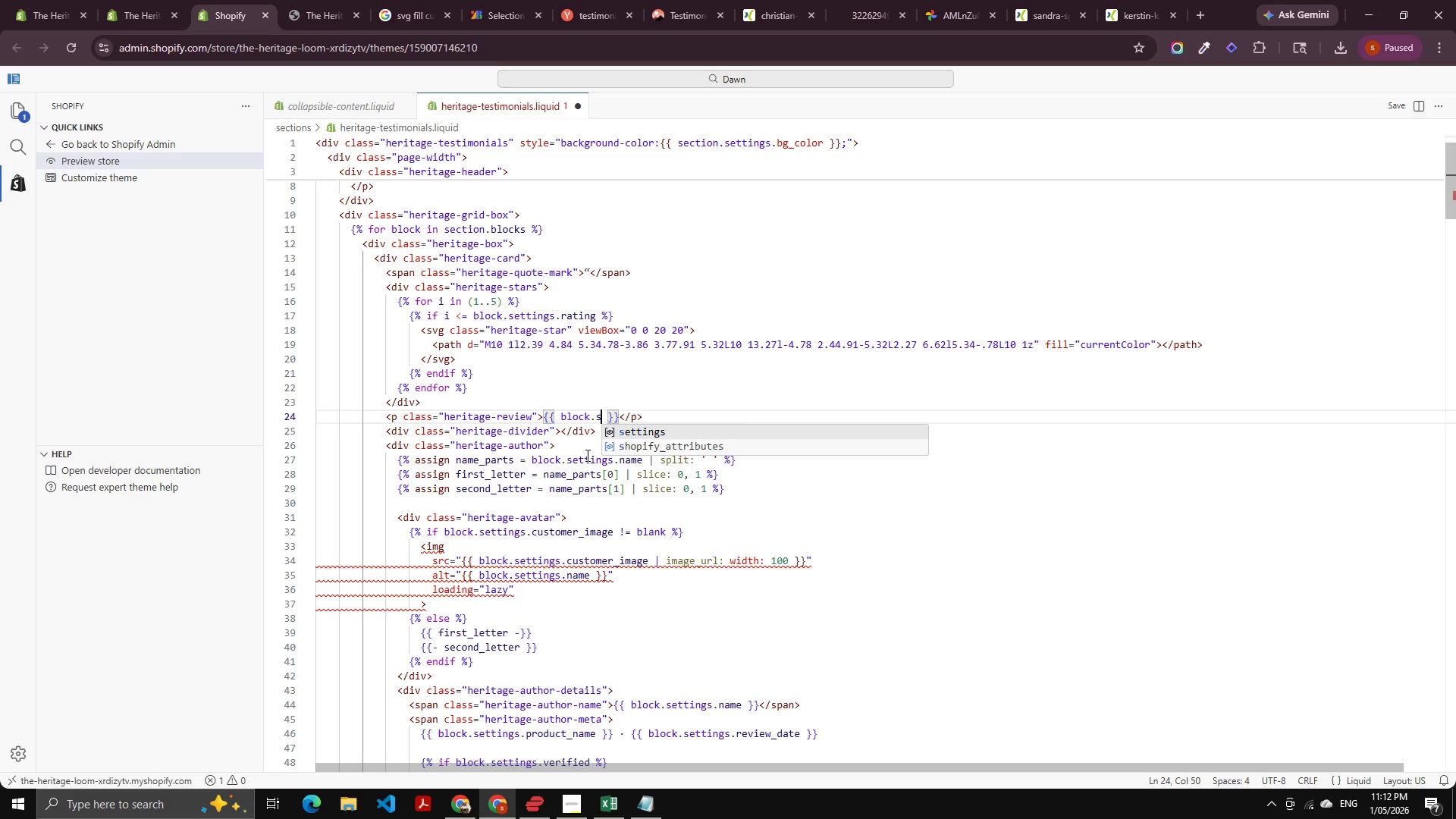 
key(Enter)
 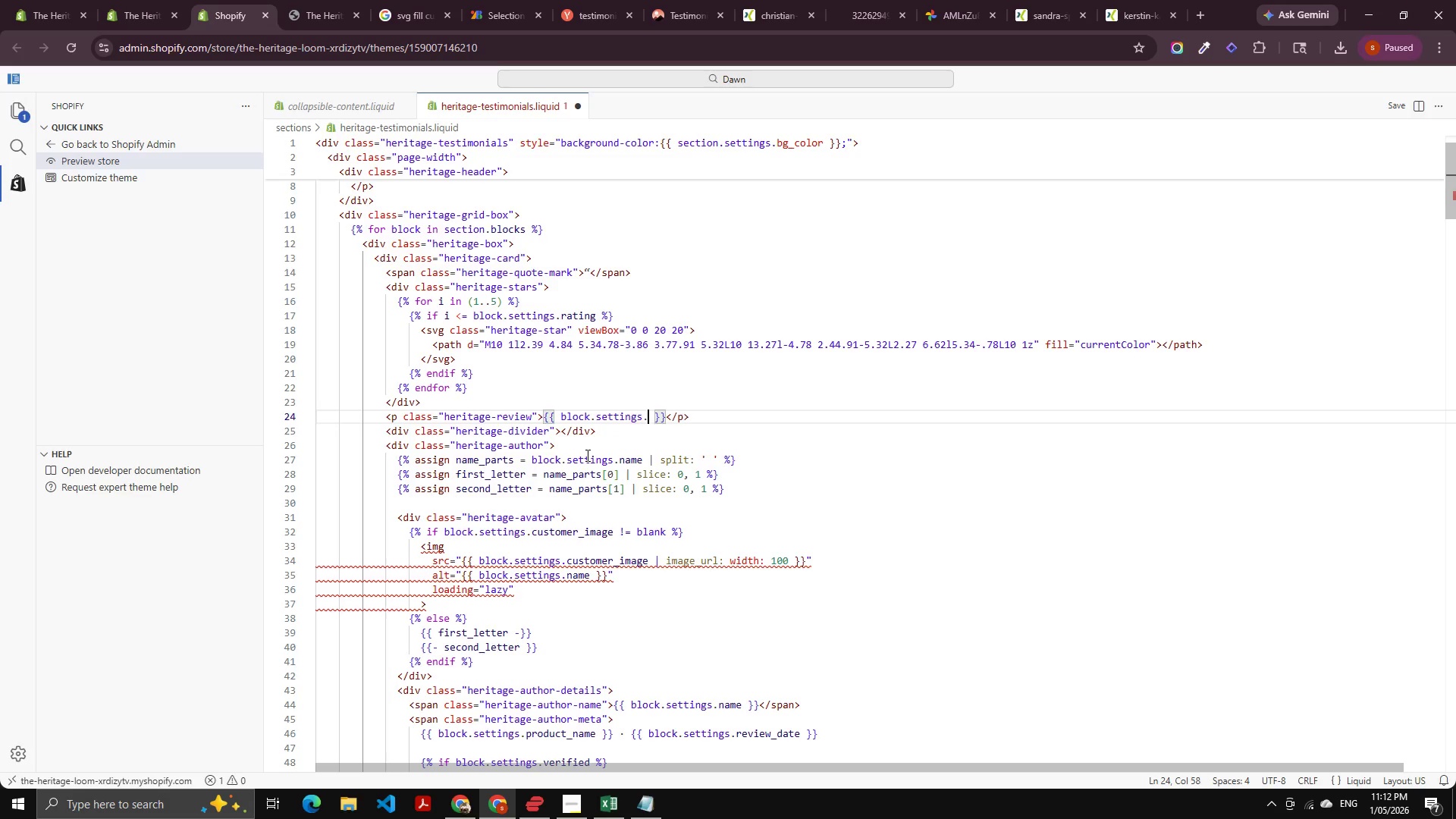 
key(Period)
 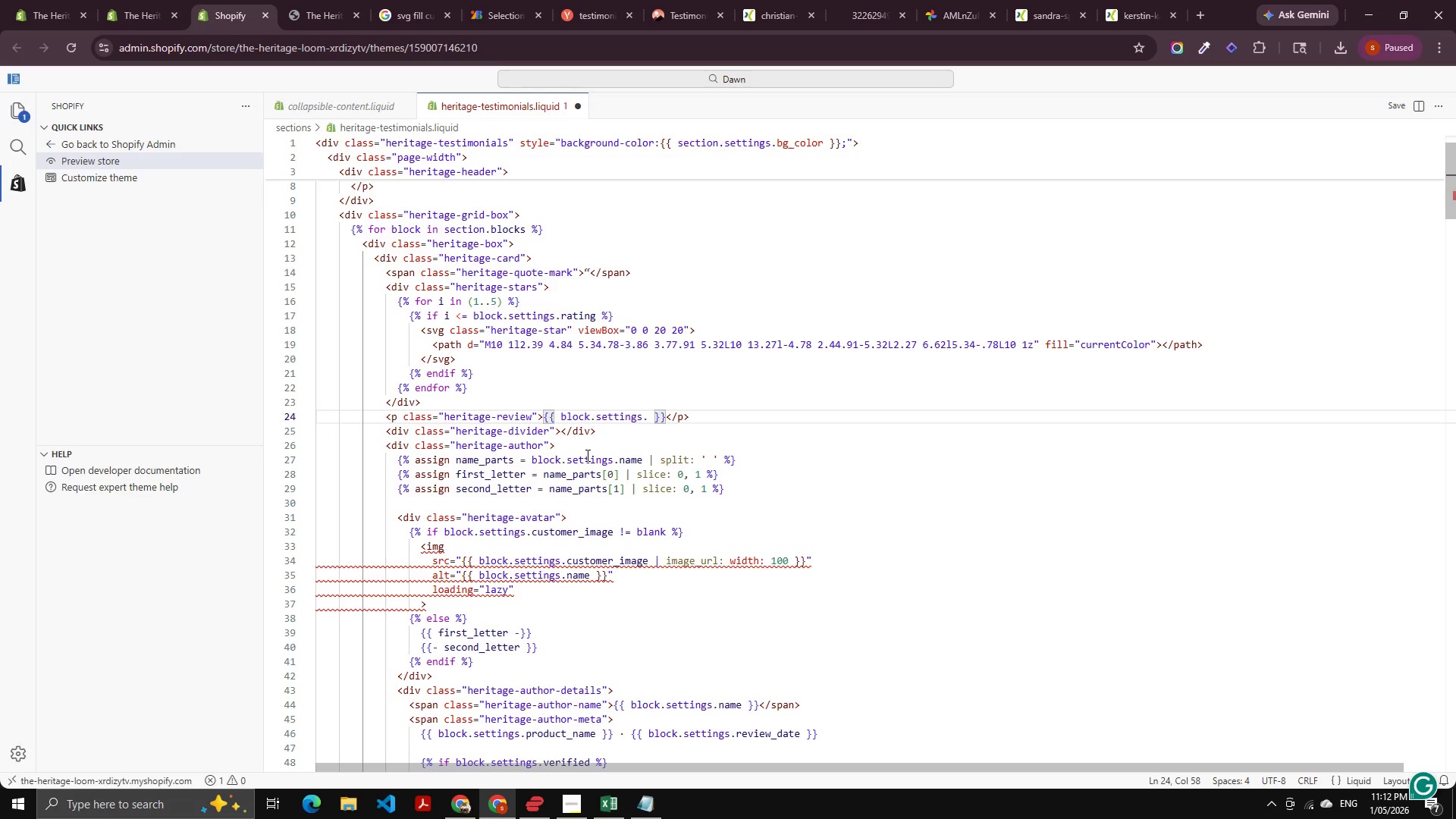 
scroll: coordinate [444, 562], scroll_direction: down, amount: 98.0
 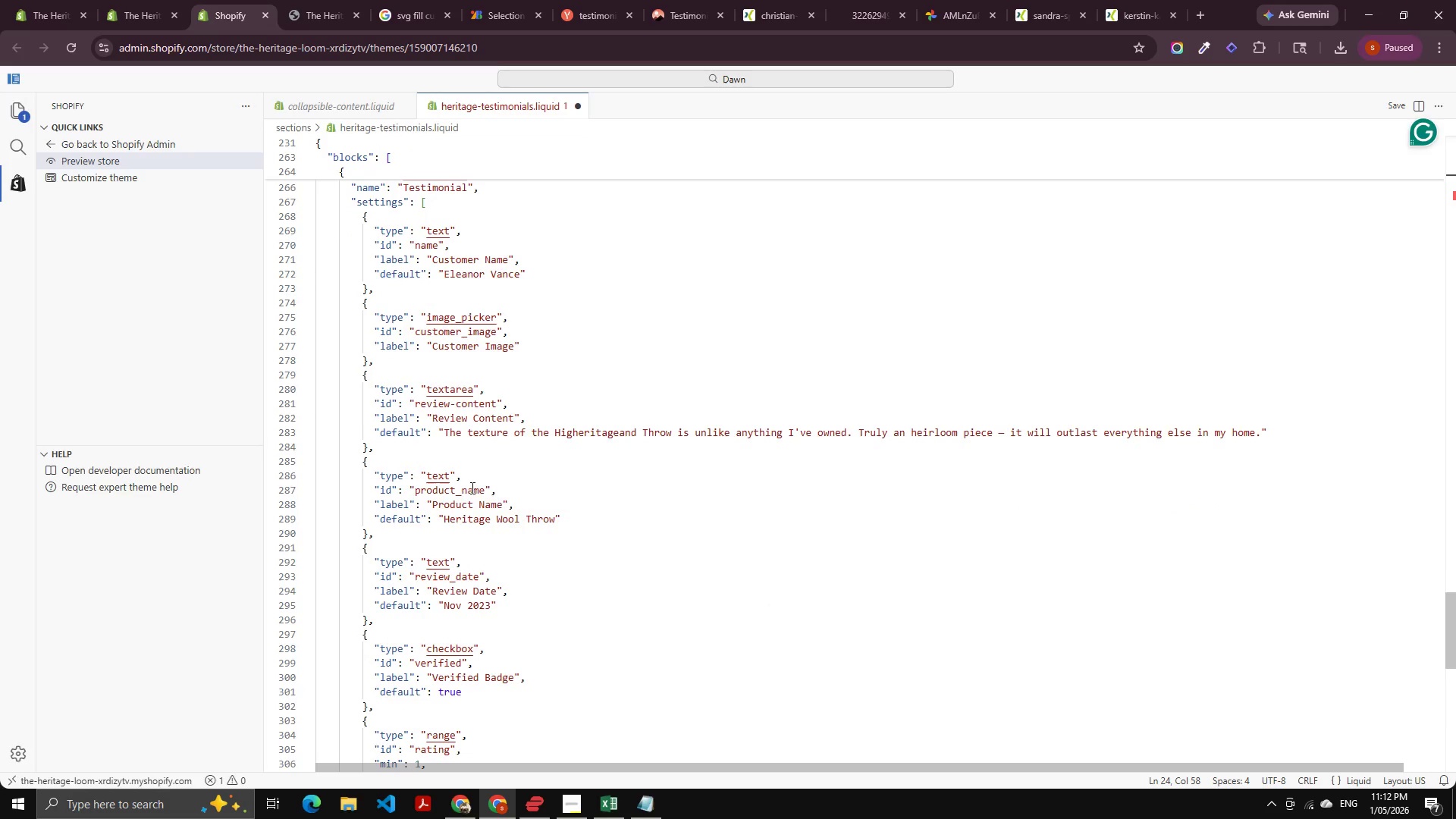 
scroll: coordinate [462, 381], scroll_direction: up, amount: 5.0
 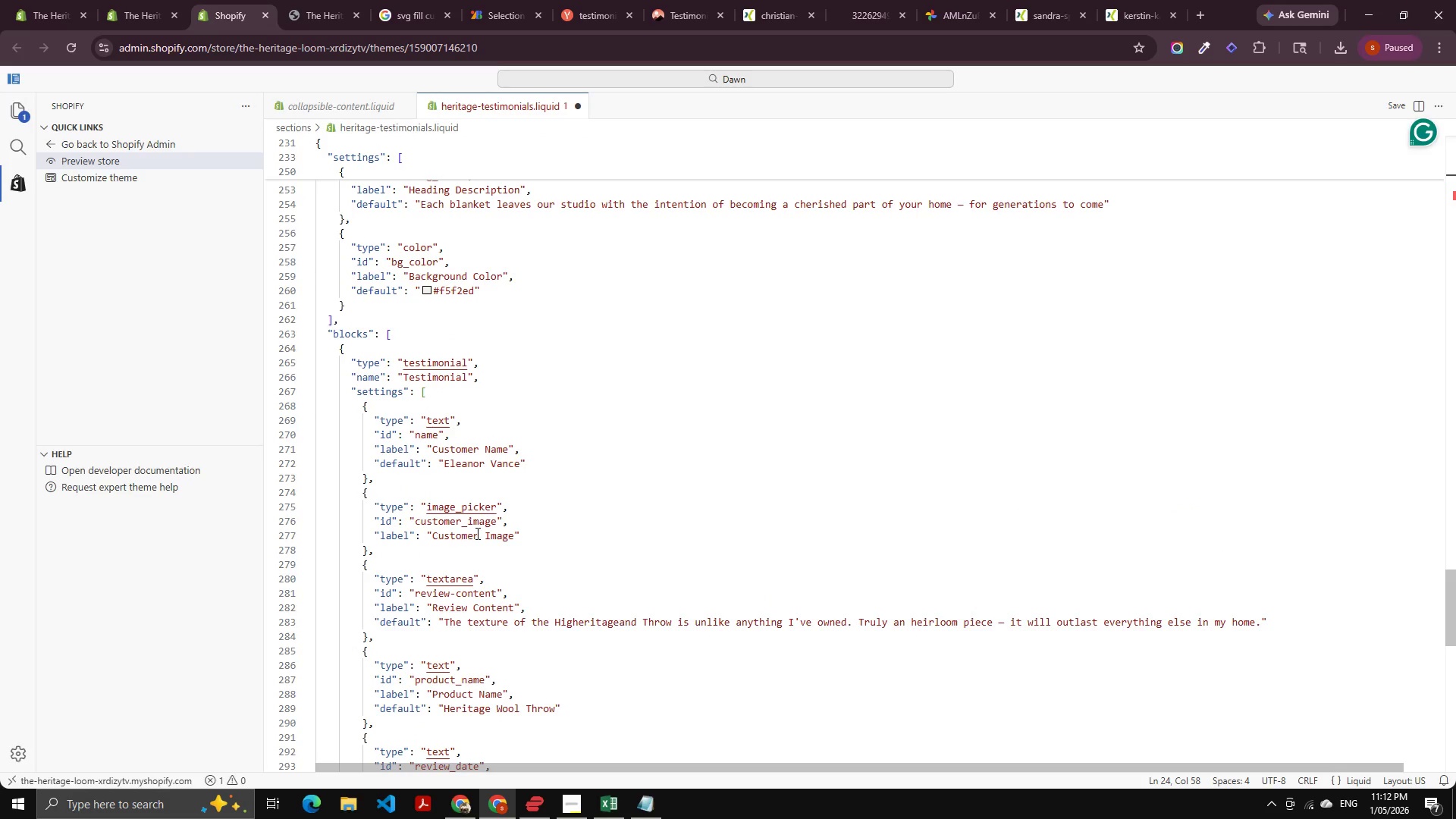 
scroll: coordinate [444, 613], scroll_direction: down, amount: 1.0
 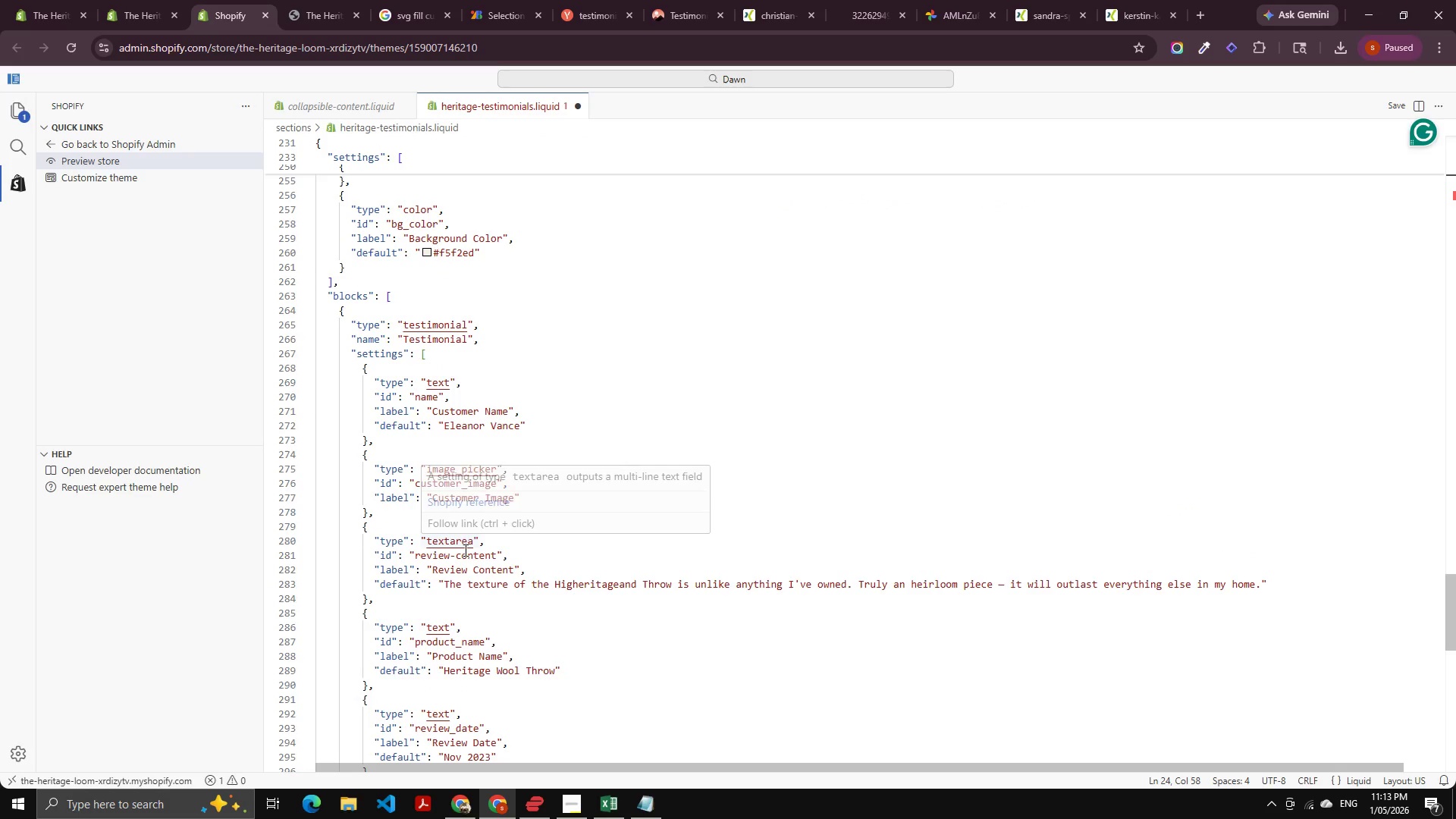 
left_click([466, 551])
 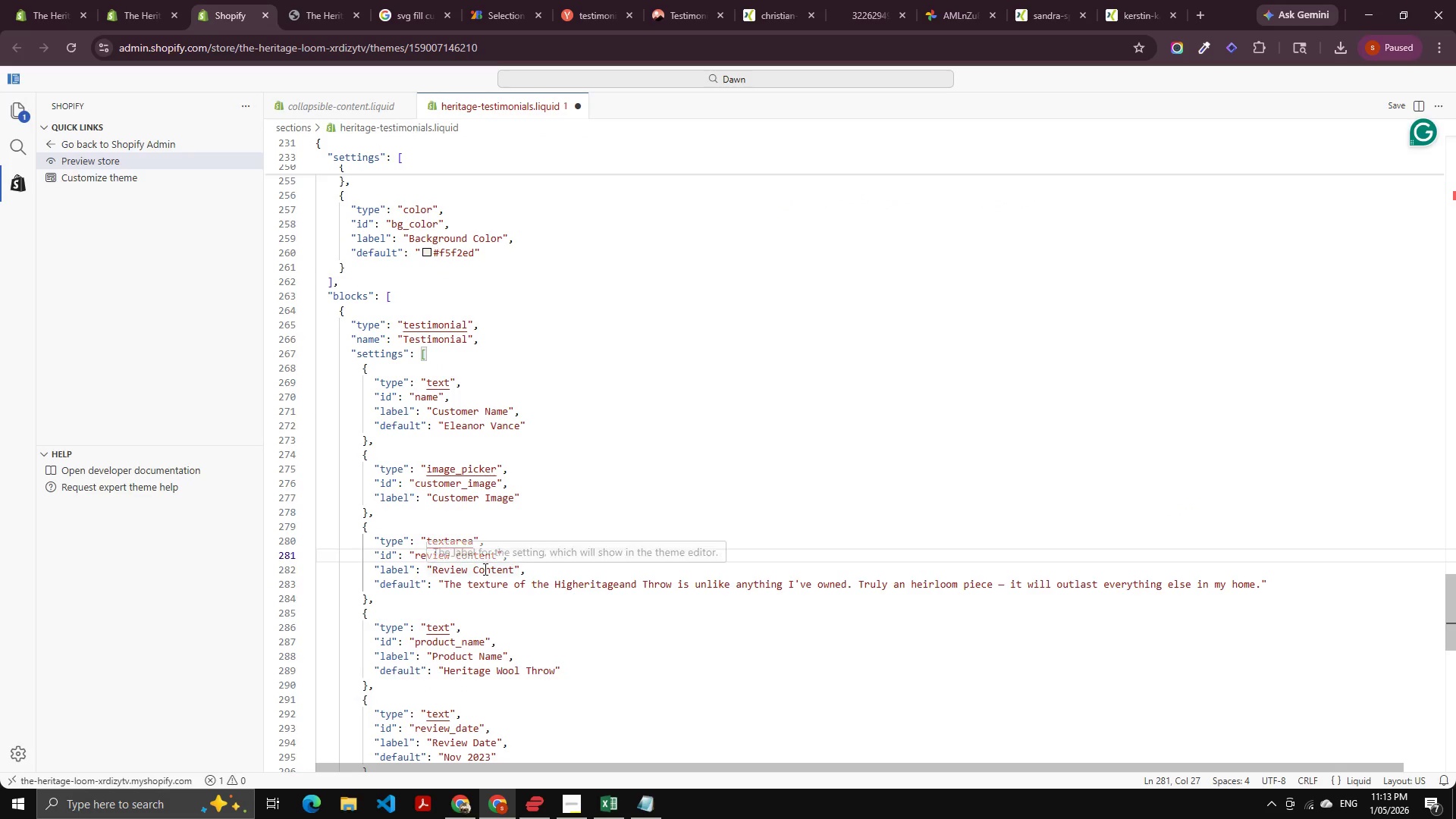 
key(ArrowRight)
 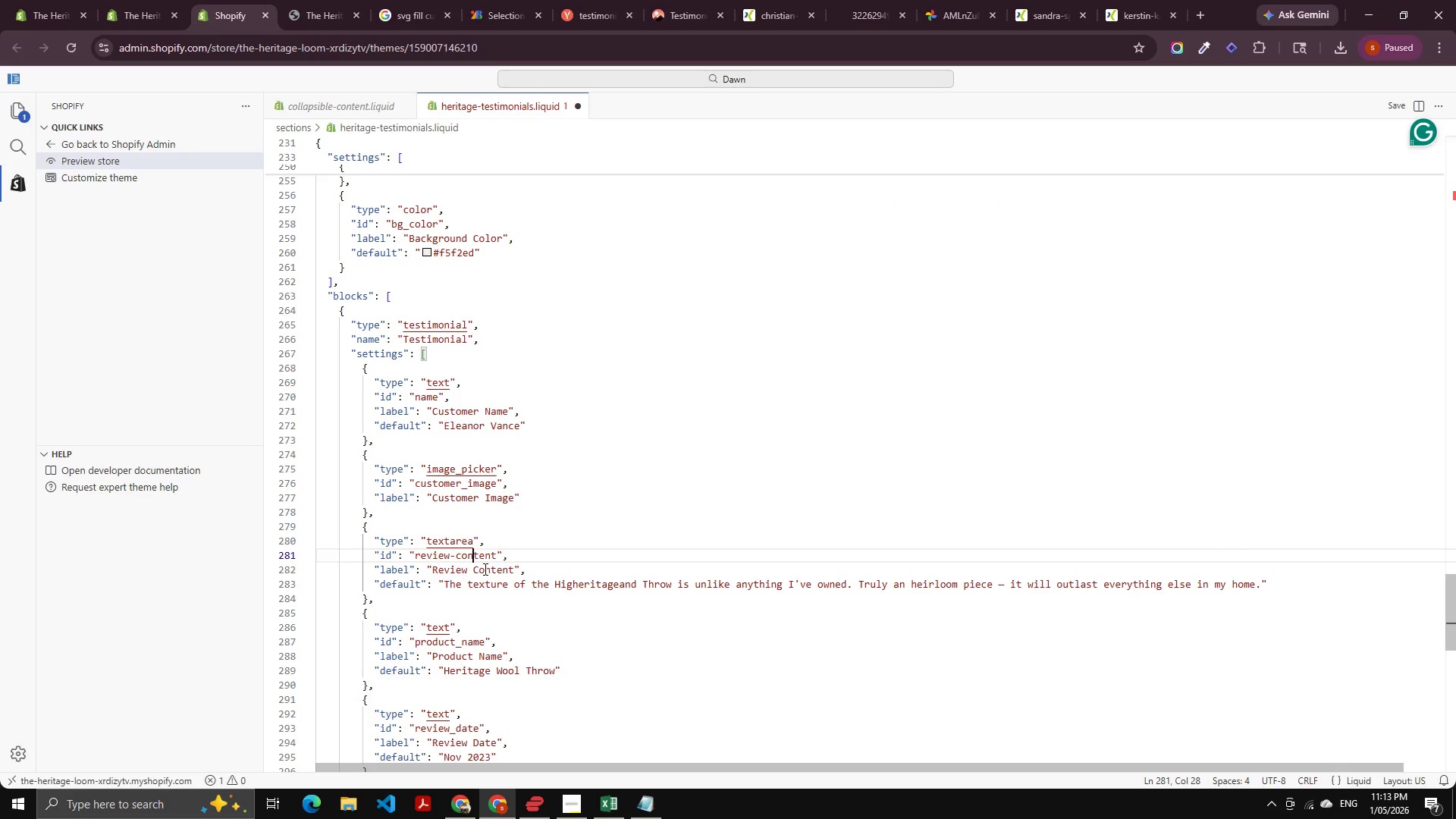 
key(ArrowRight)
 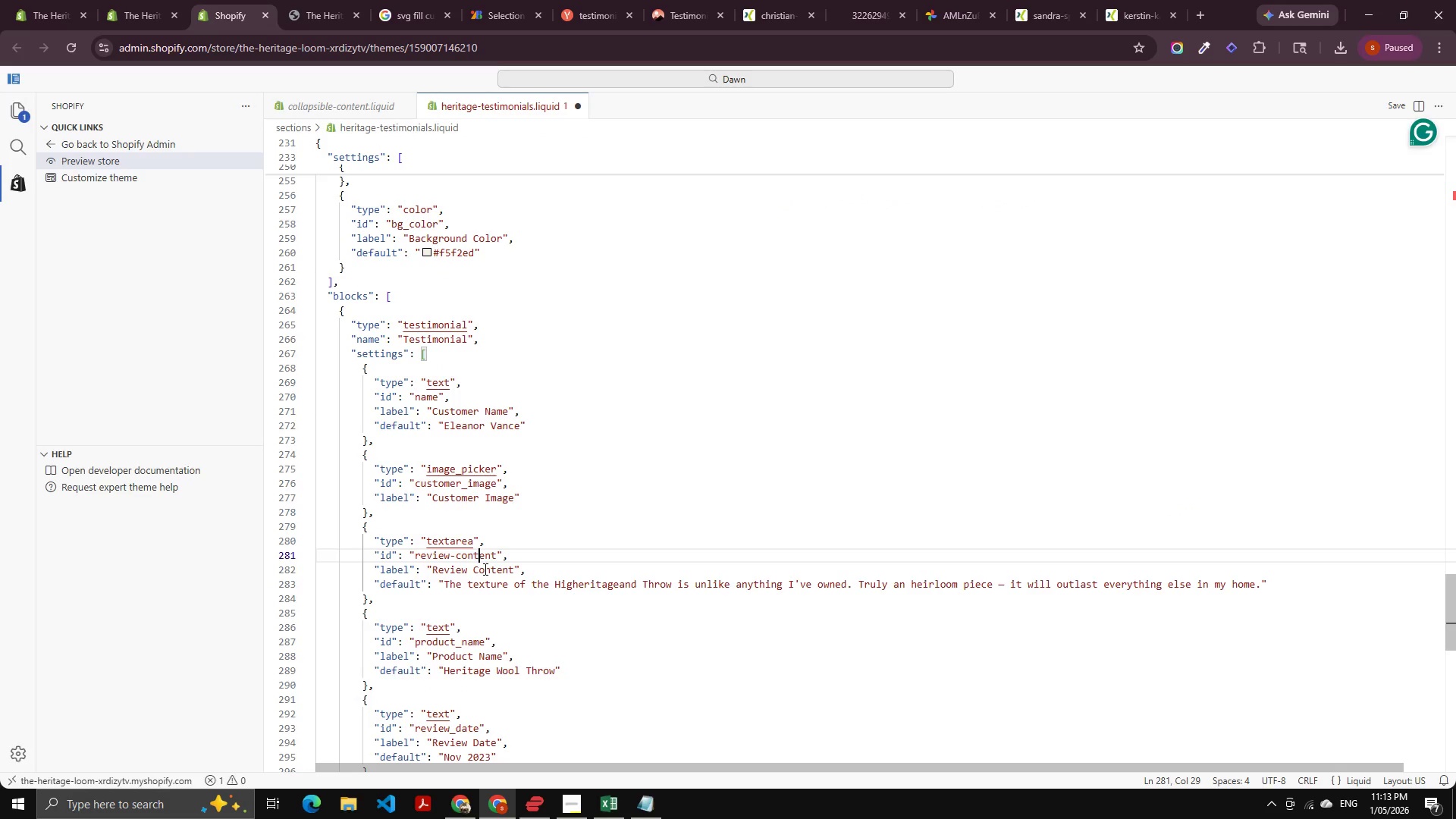 
key(ArrowRight)
 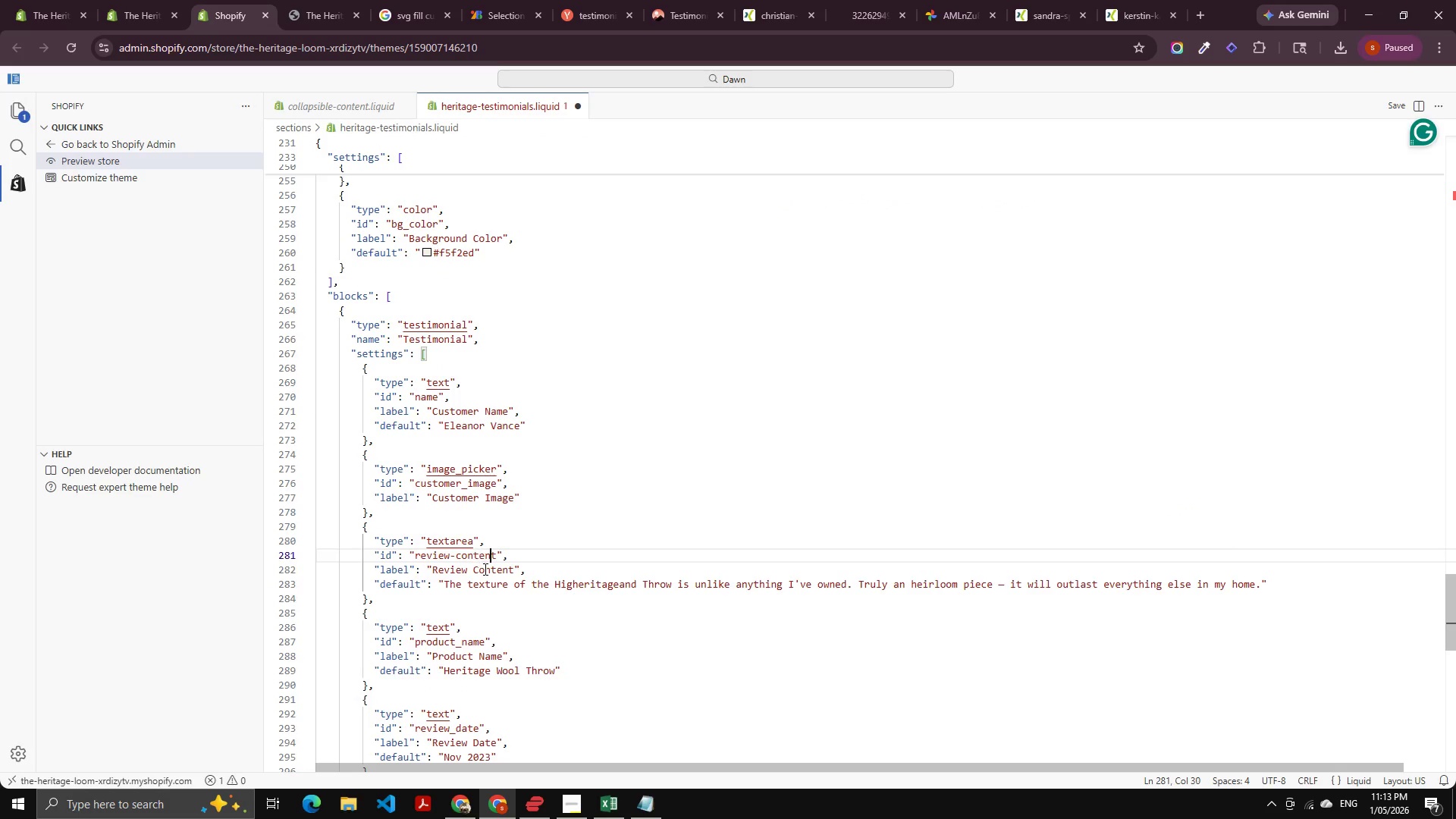 
key(ArrowRight)
 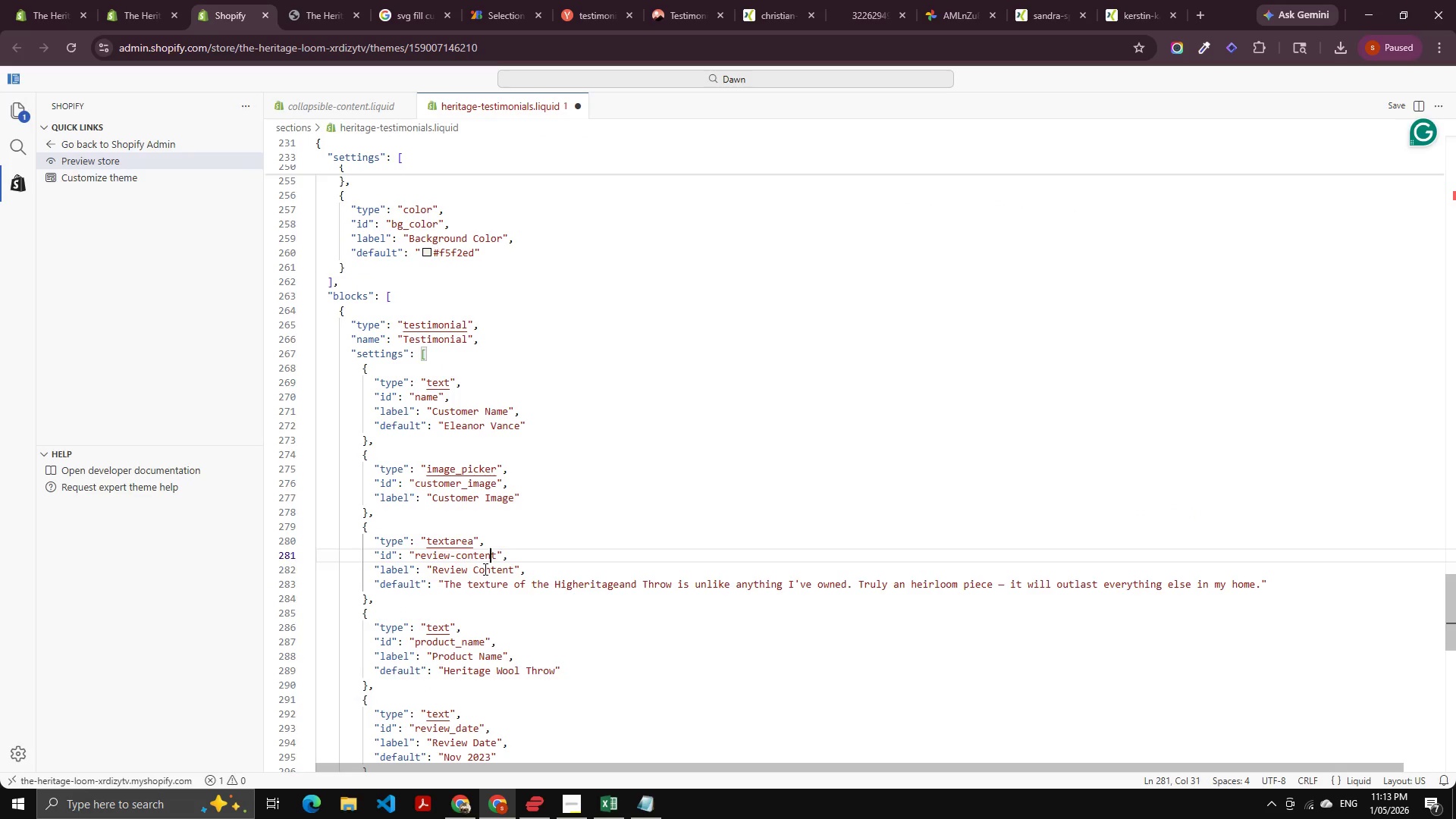 
key(ArrowRight)
 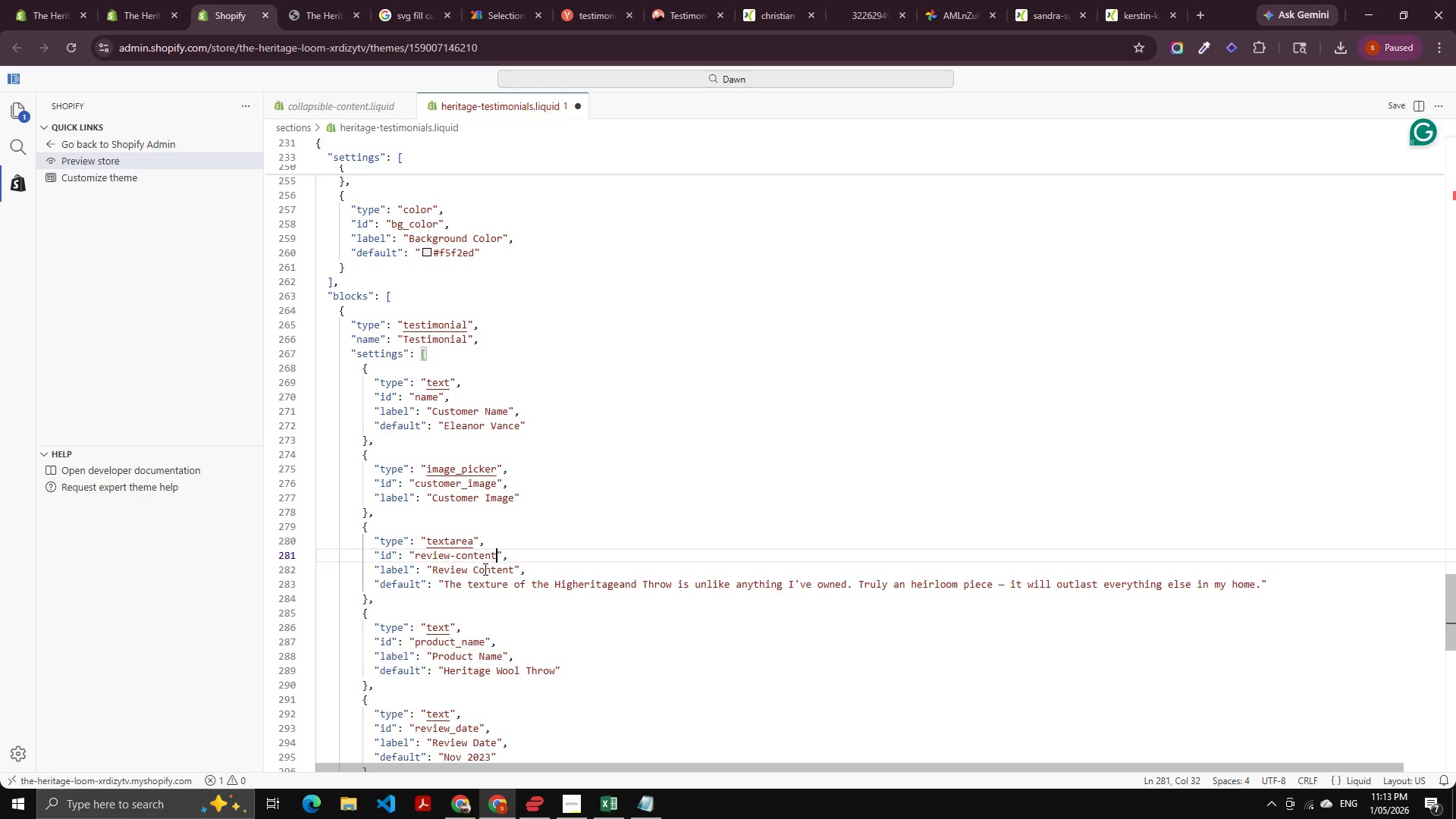 
key(Control+Shift+ArrowLeft)
 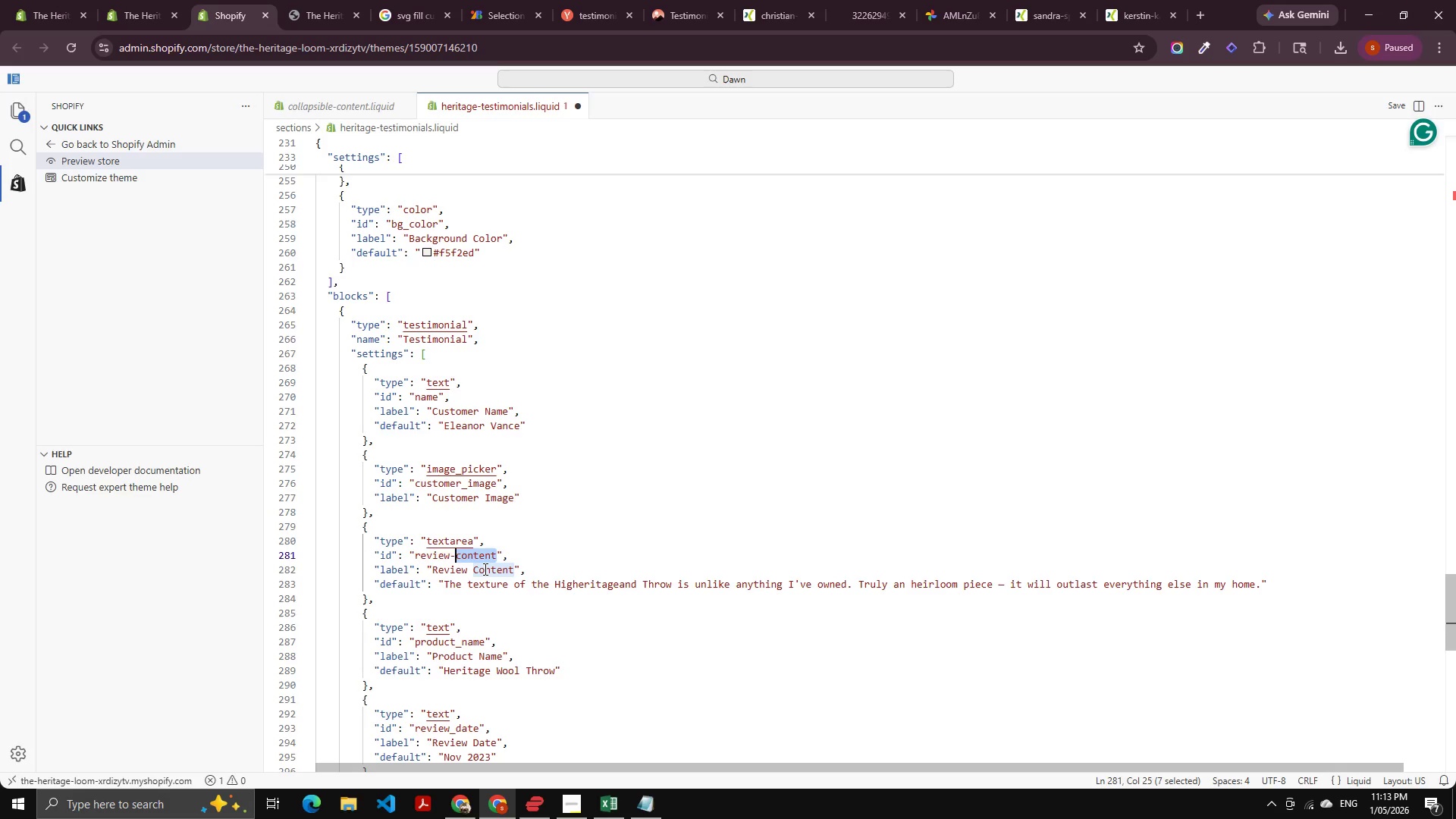 
key(Control+Shift+ArrowLeft)
 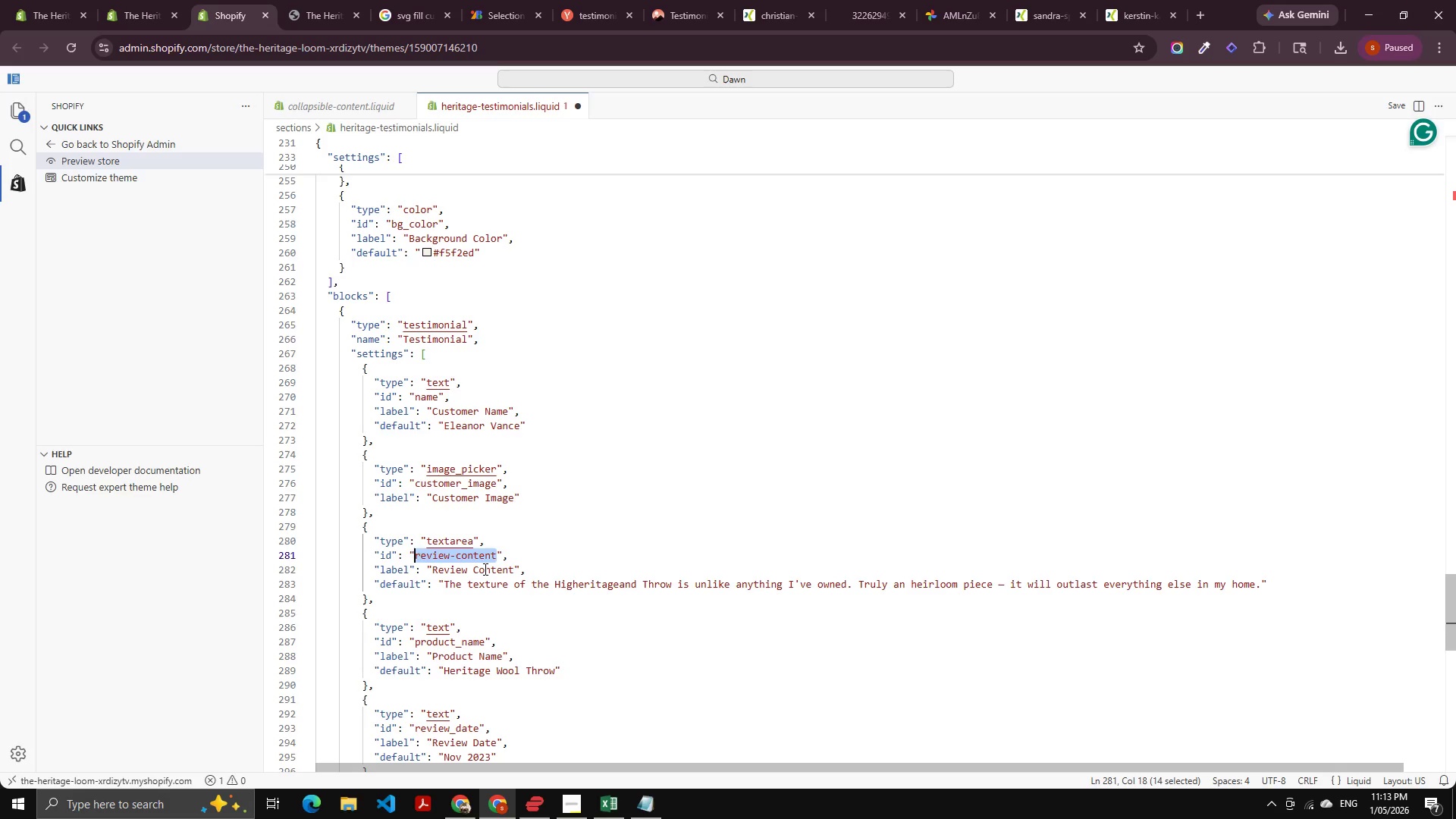 
key(Control+Shift+ArrowLeft)
 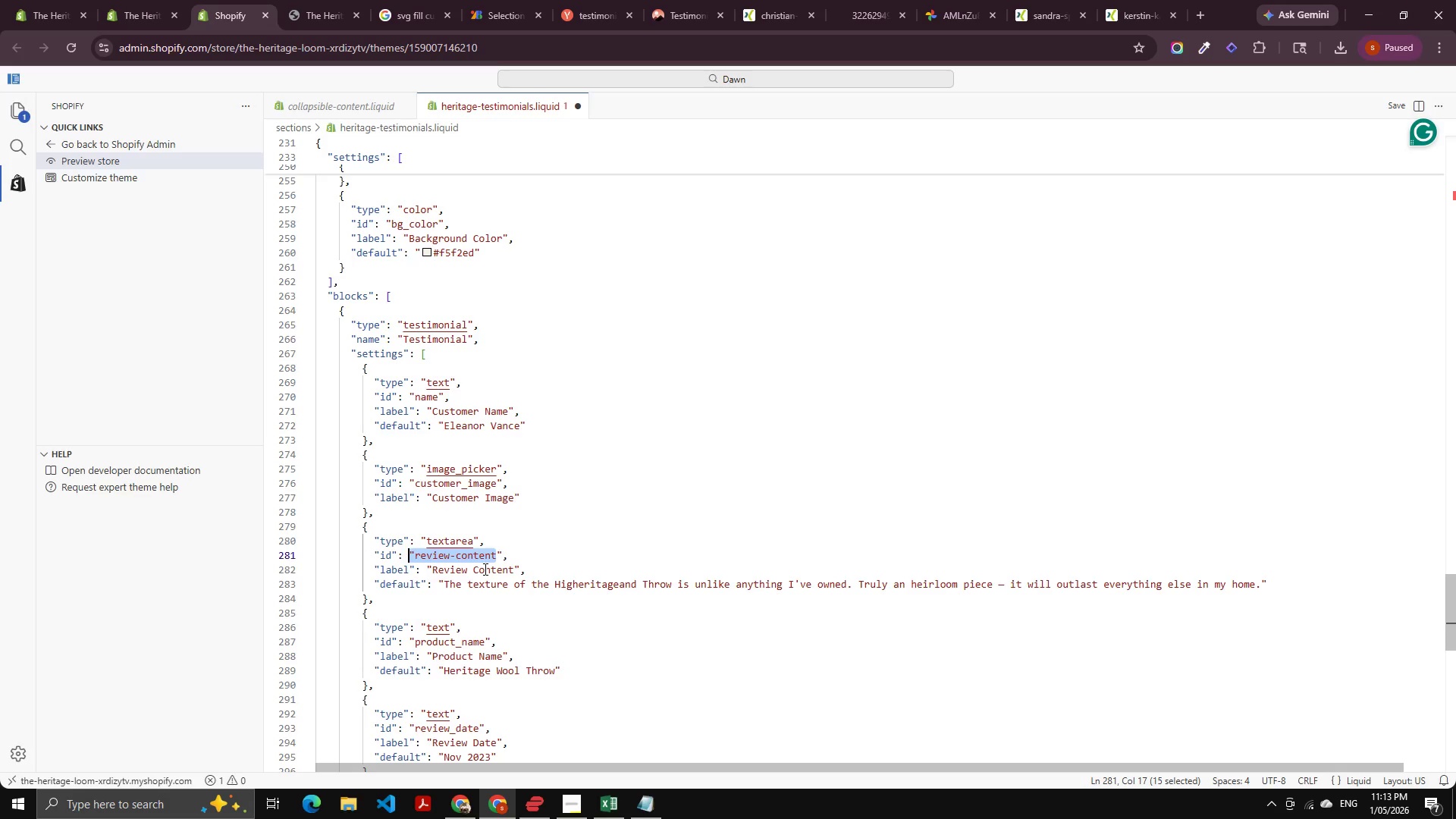 
key(Control+Shift+ArrowRight)
 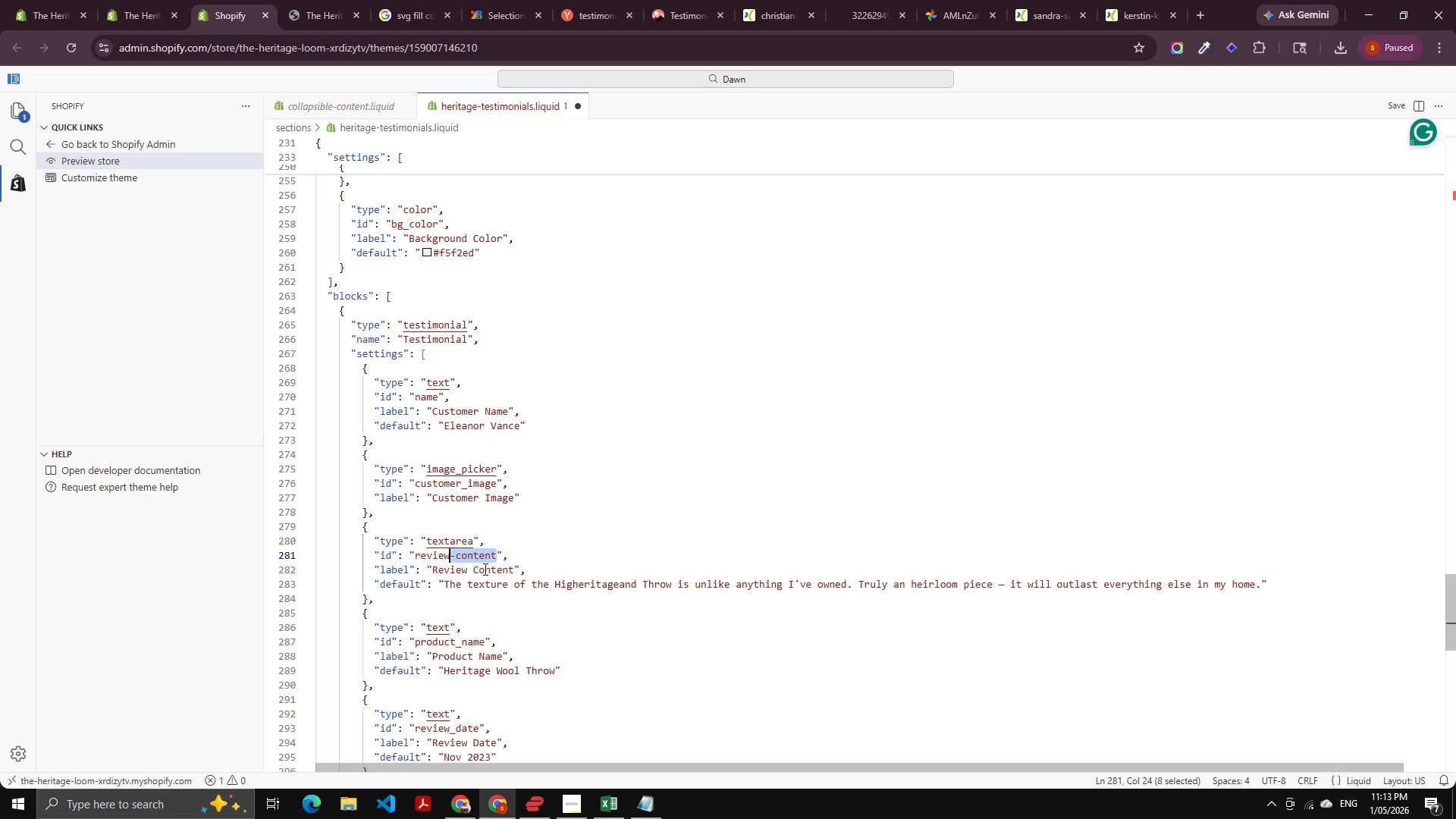 
key(Control+Shift+ArrowLeft)
 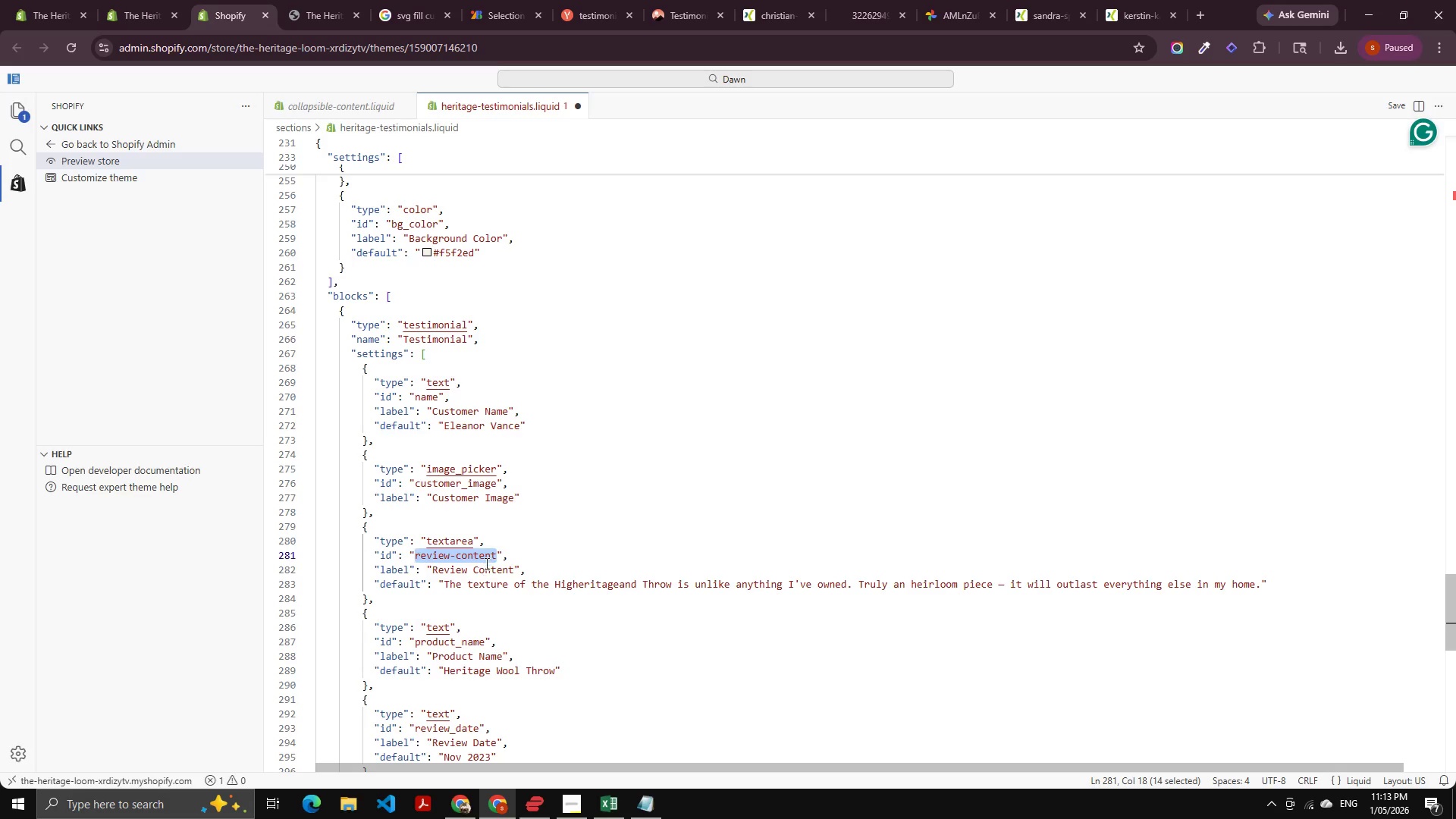 
key(Control+C)
 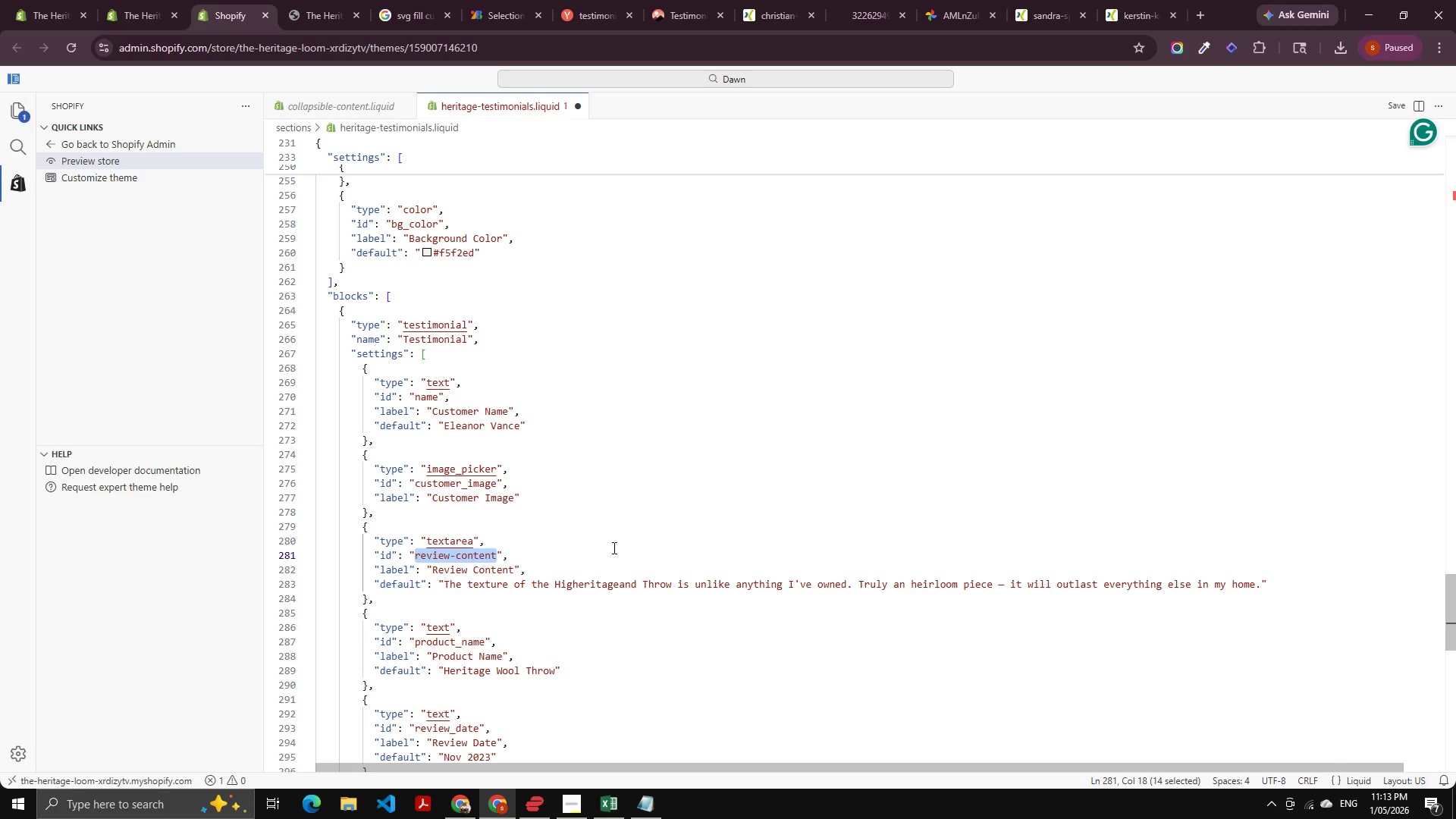 
left_click([619, 512])
 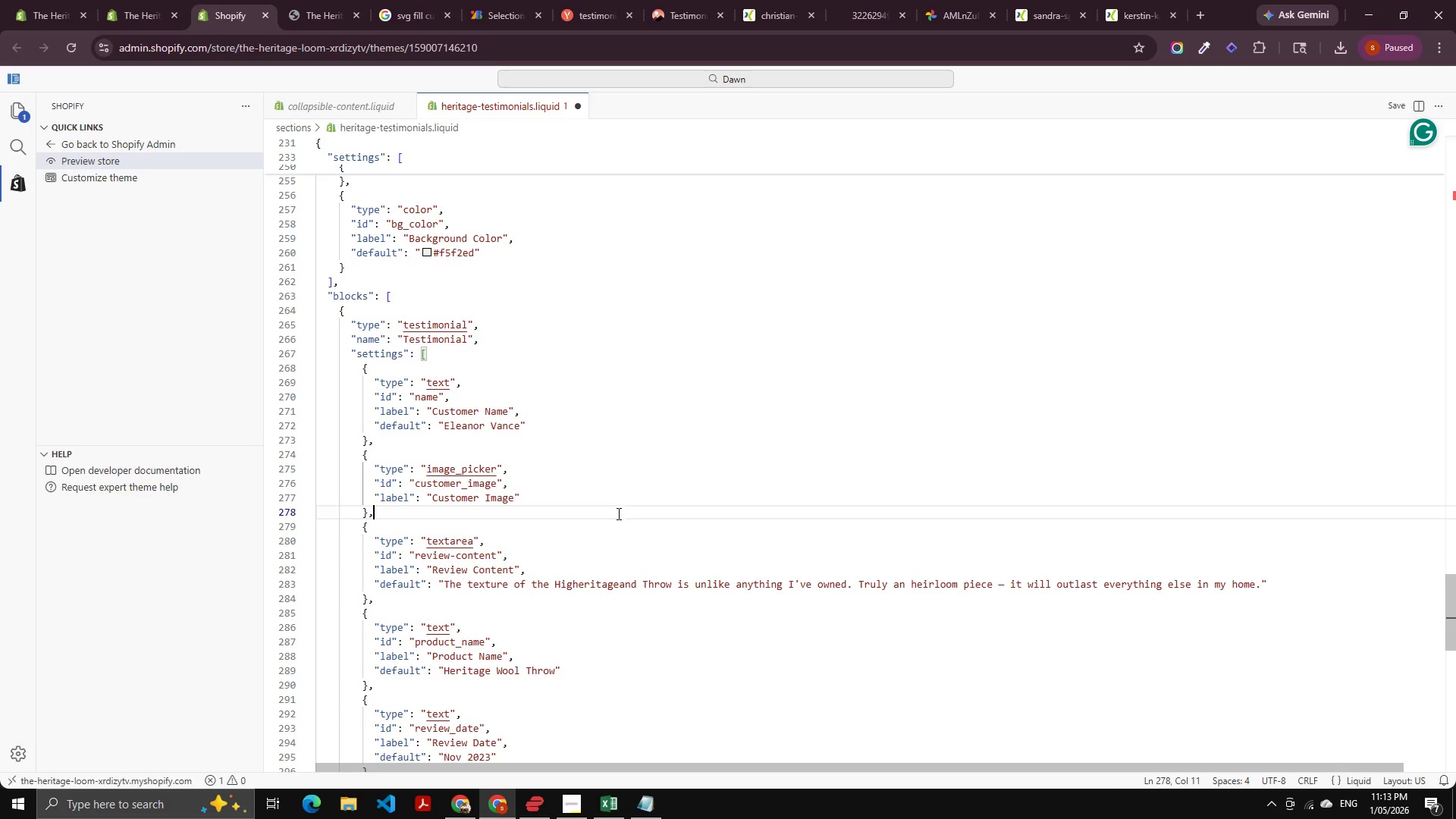 
key(Control+Home)
 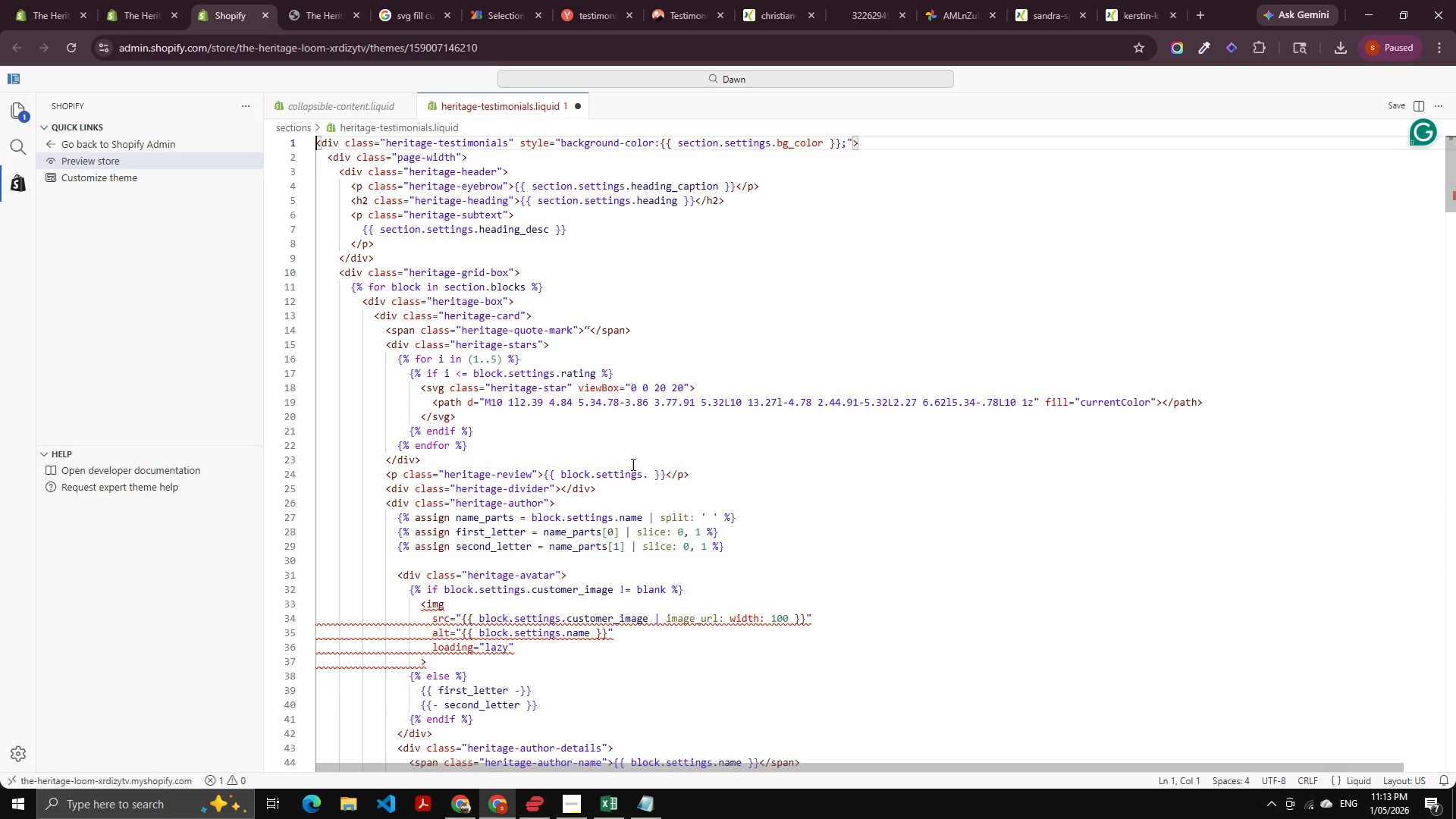 
left_click([645, 477])
 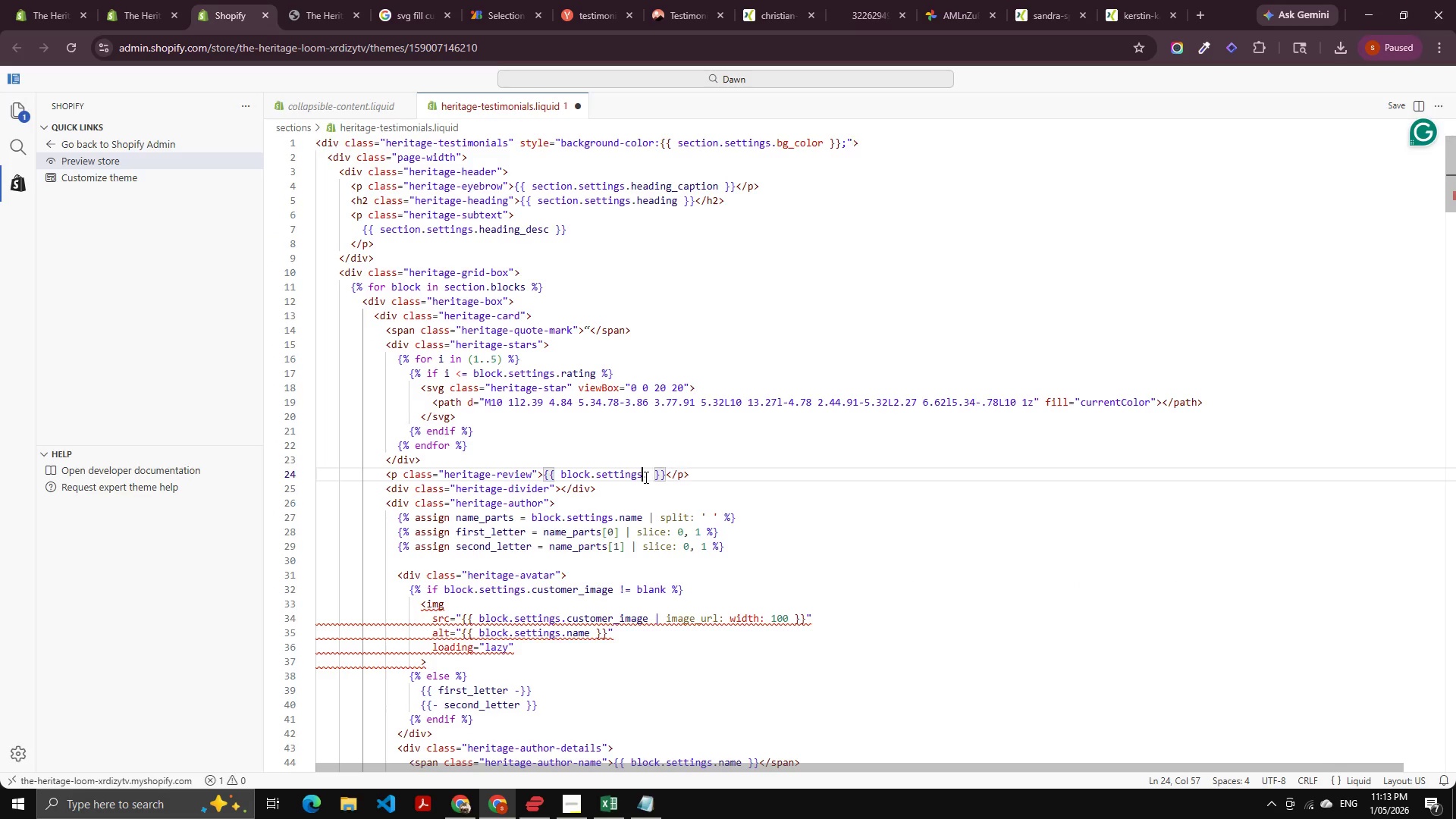 
key(Control+ControlLeft)
 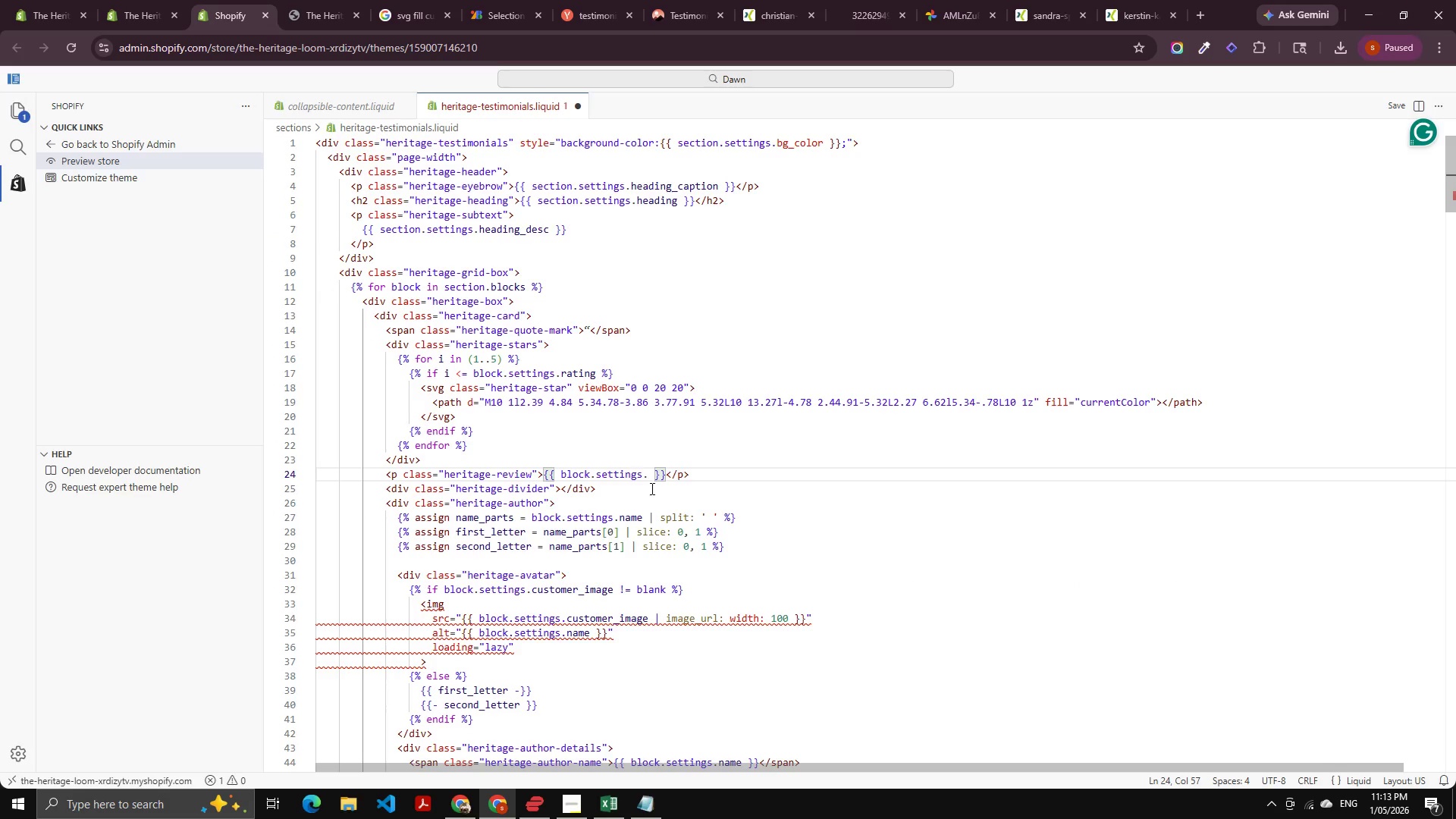 
key(ArrowRight)
 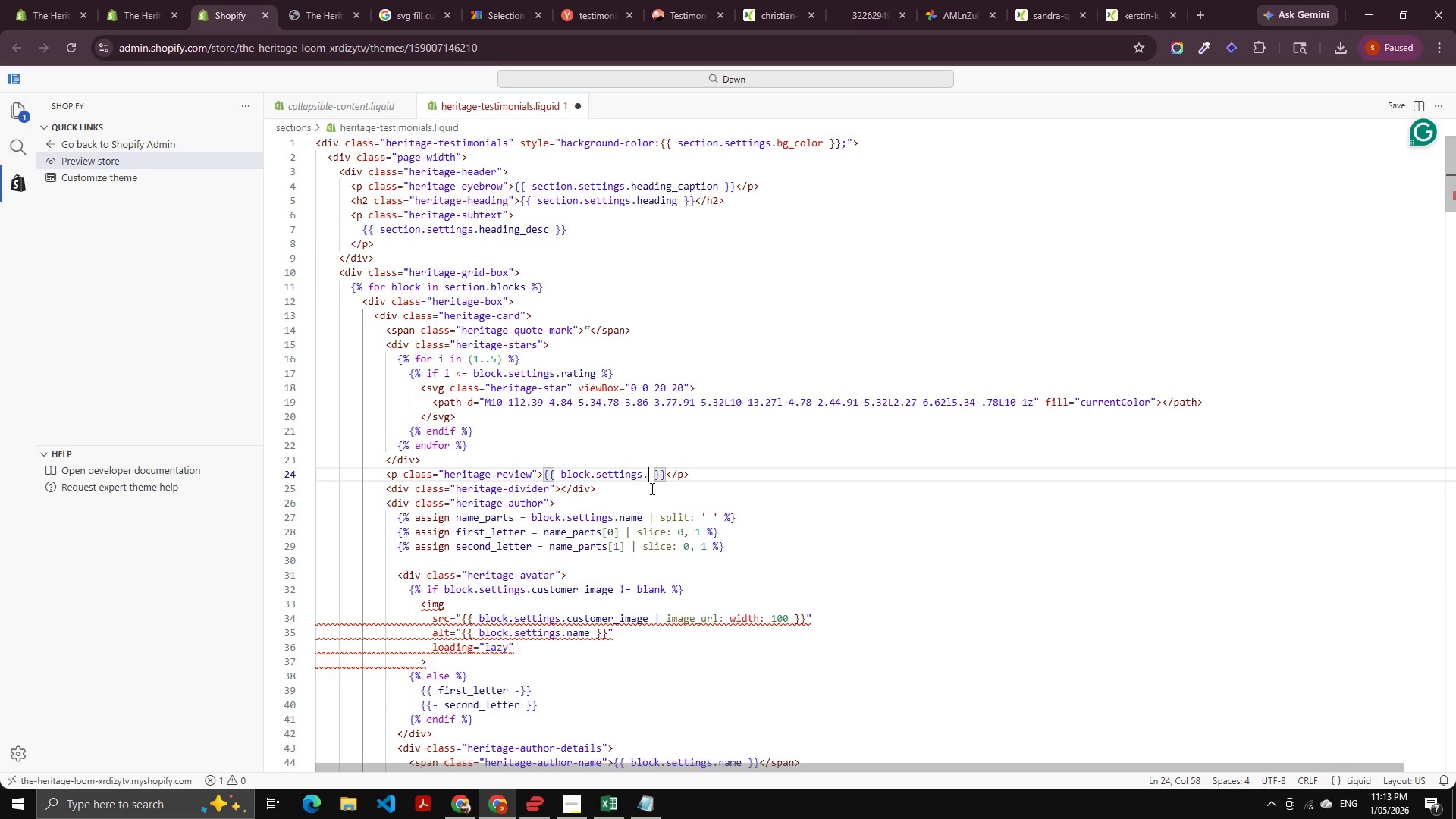 
key(Control+V)
 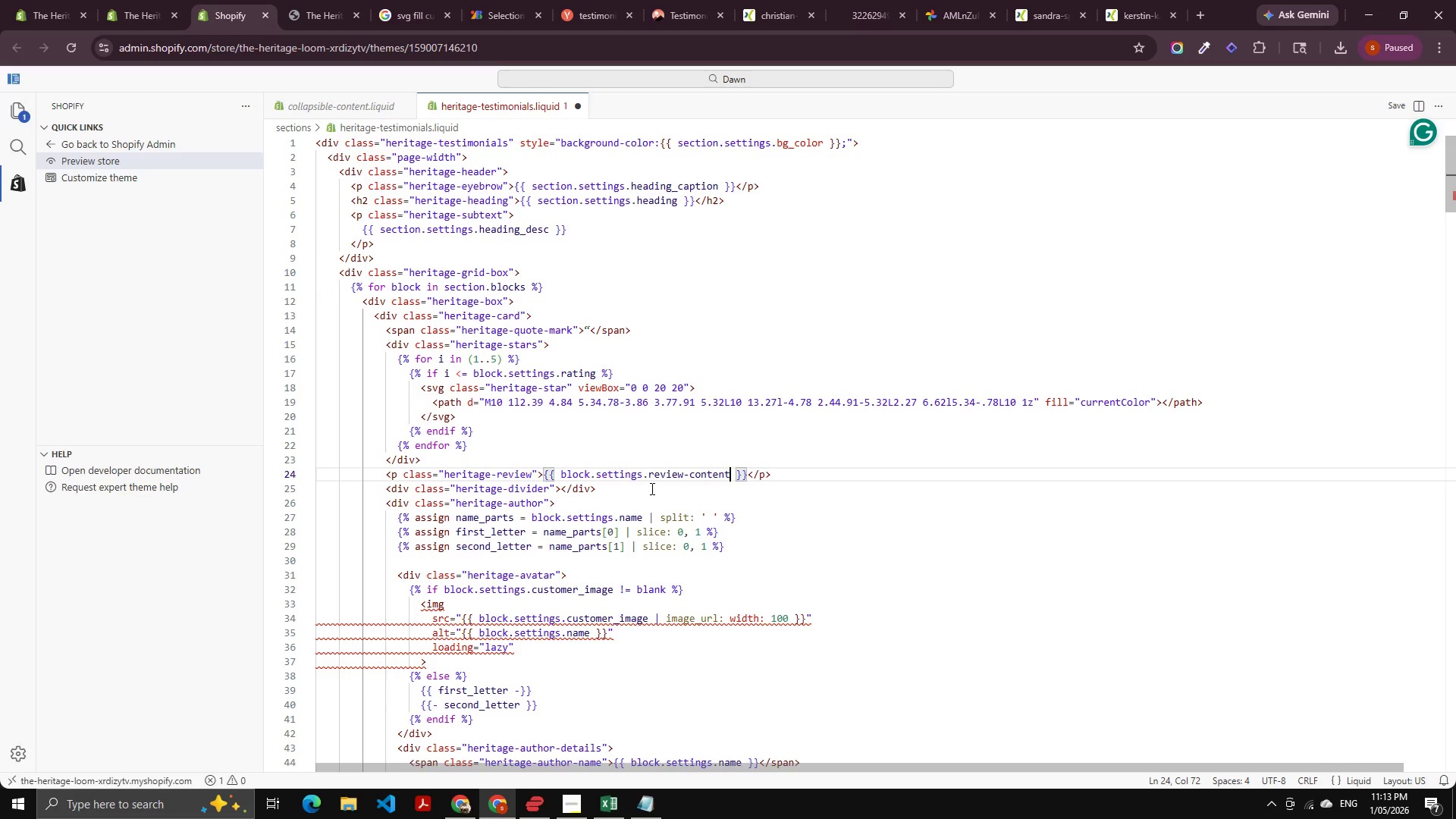 
key(Control+S)
 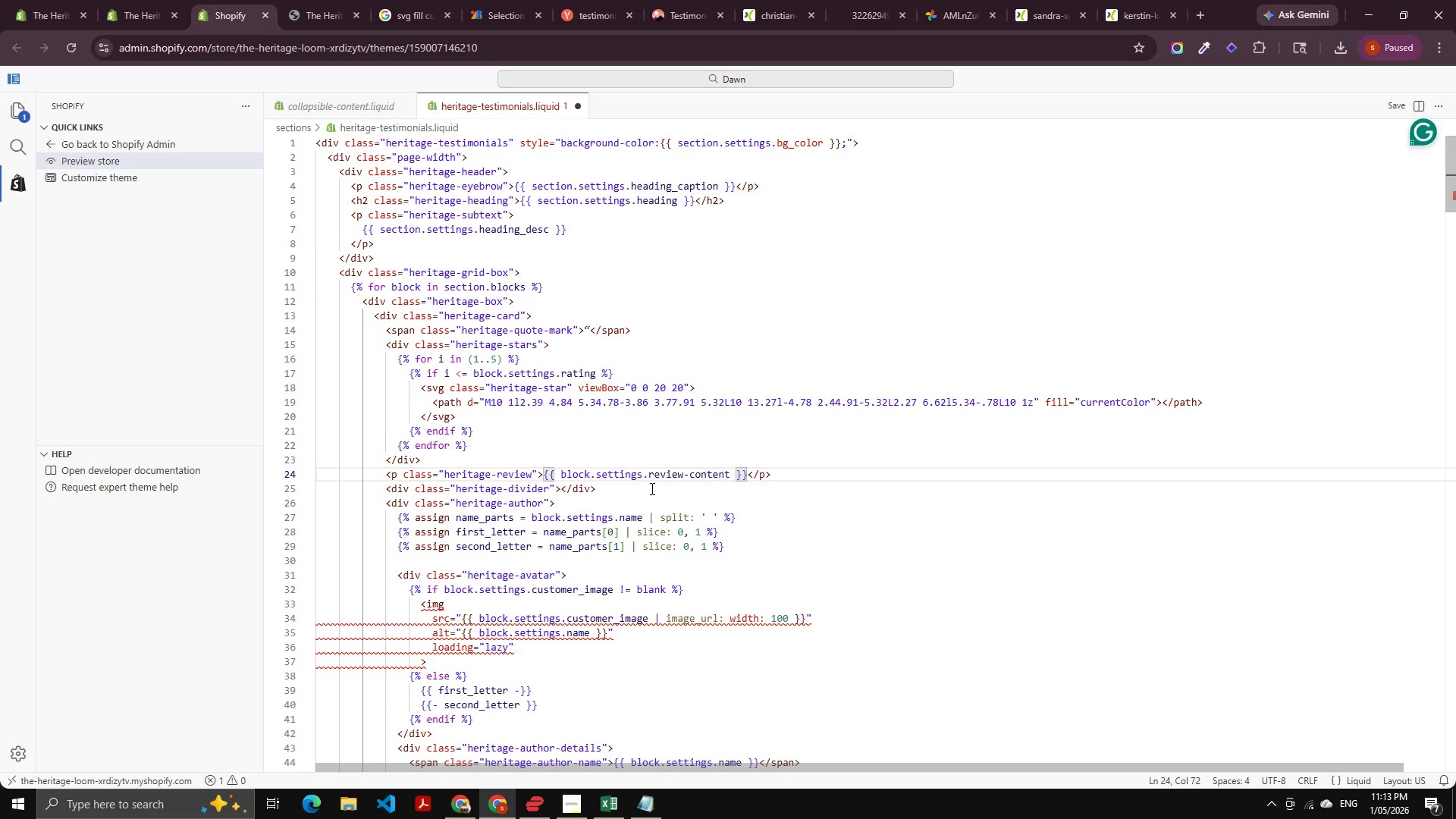 
key(Control+S)
 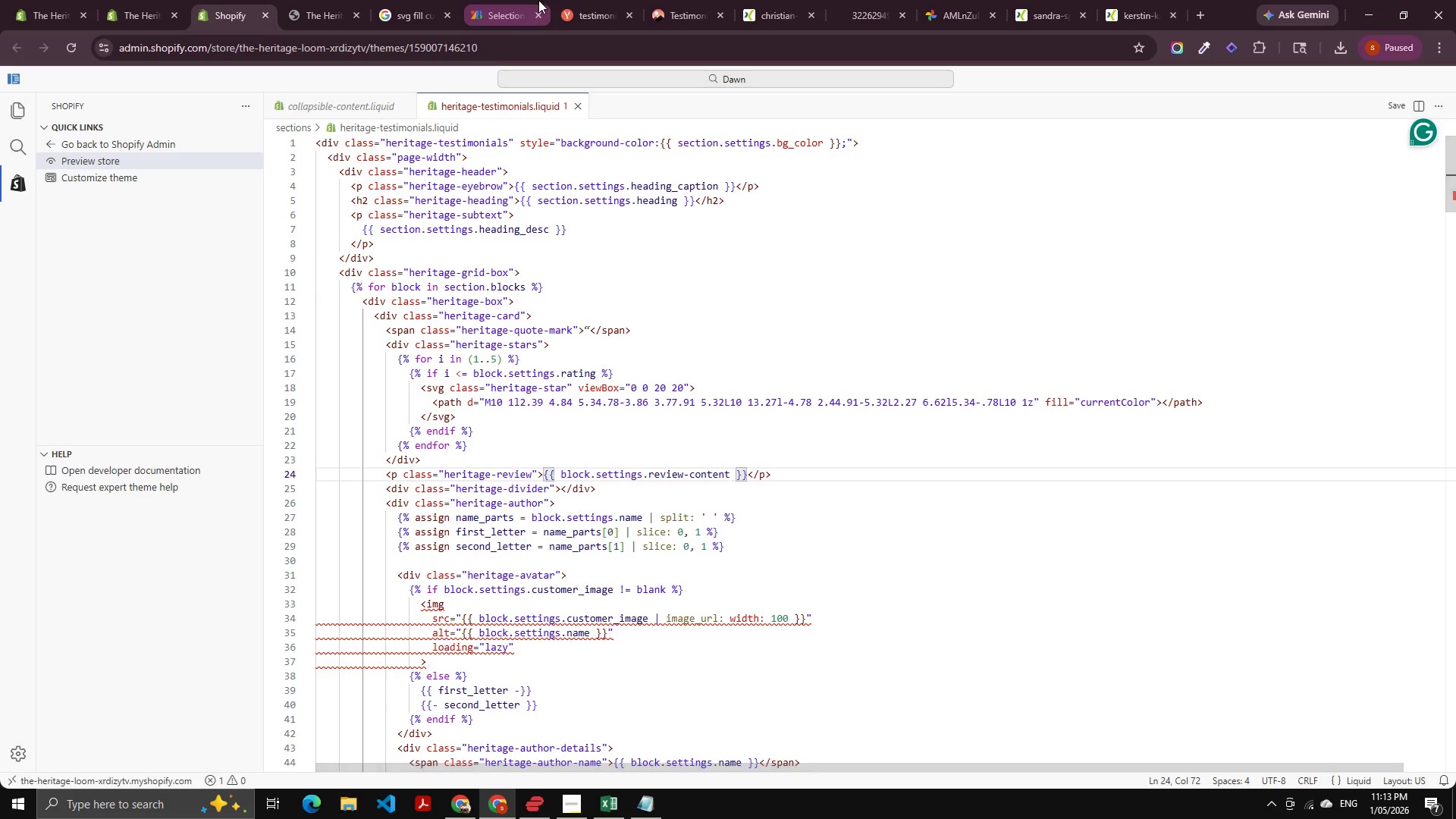 
left_click([305, 16])
 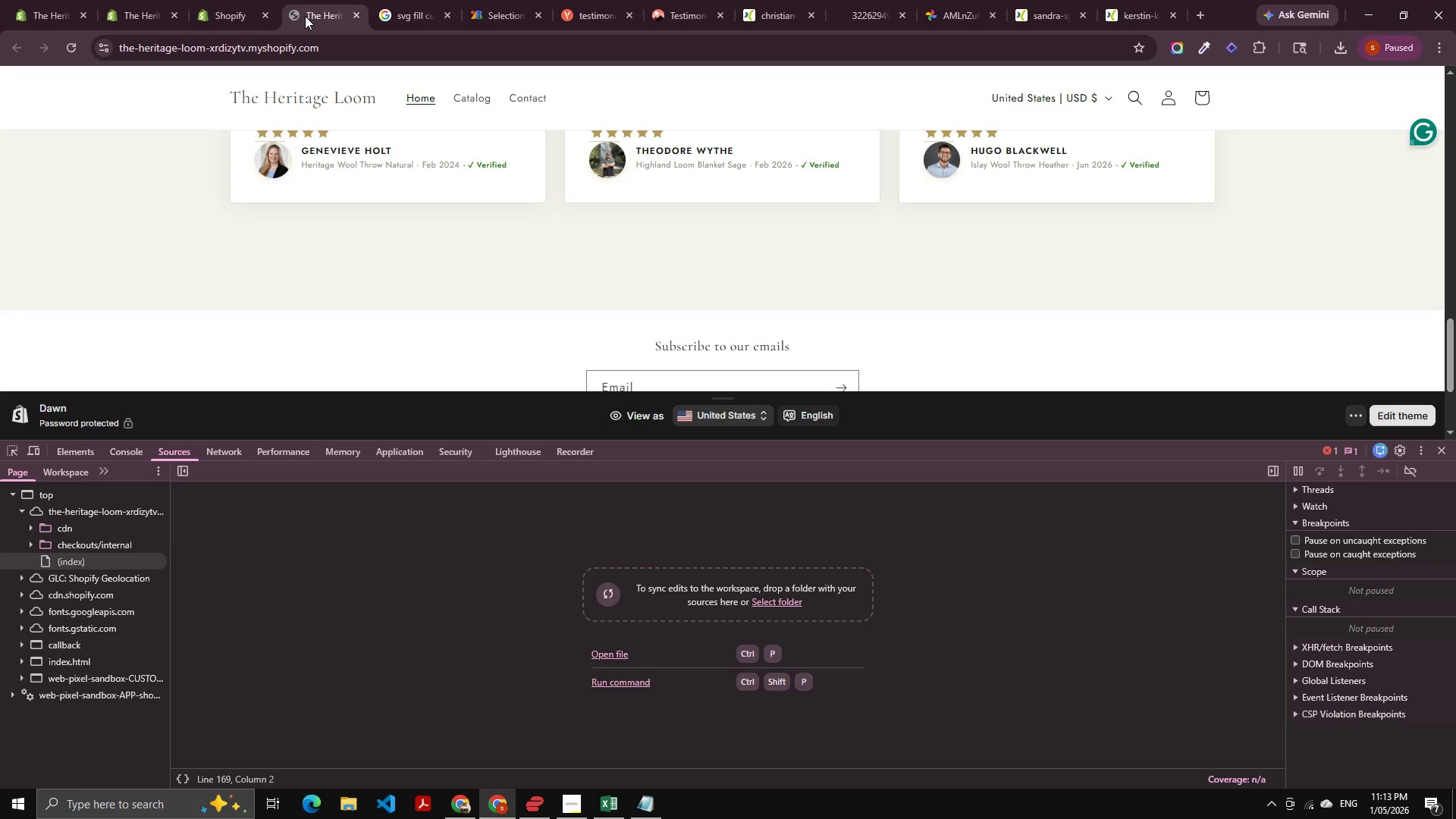 
key(Control+Shift+R)
 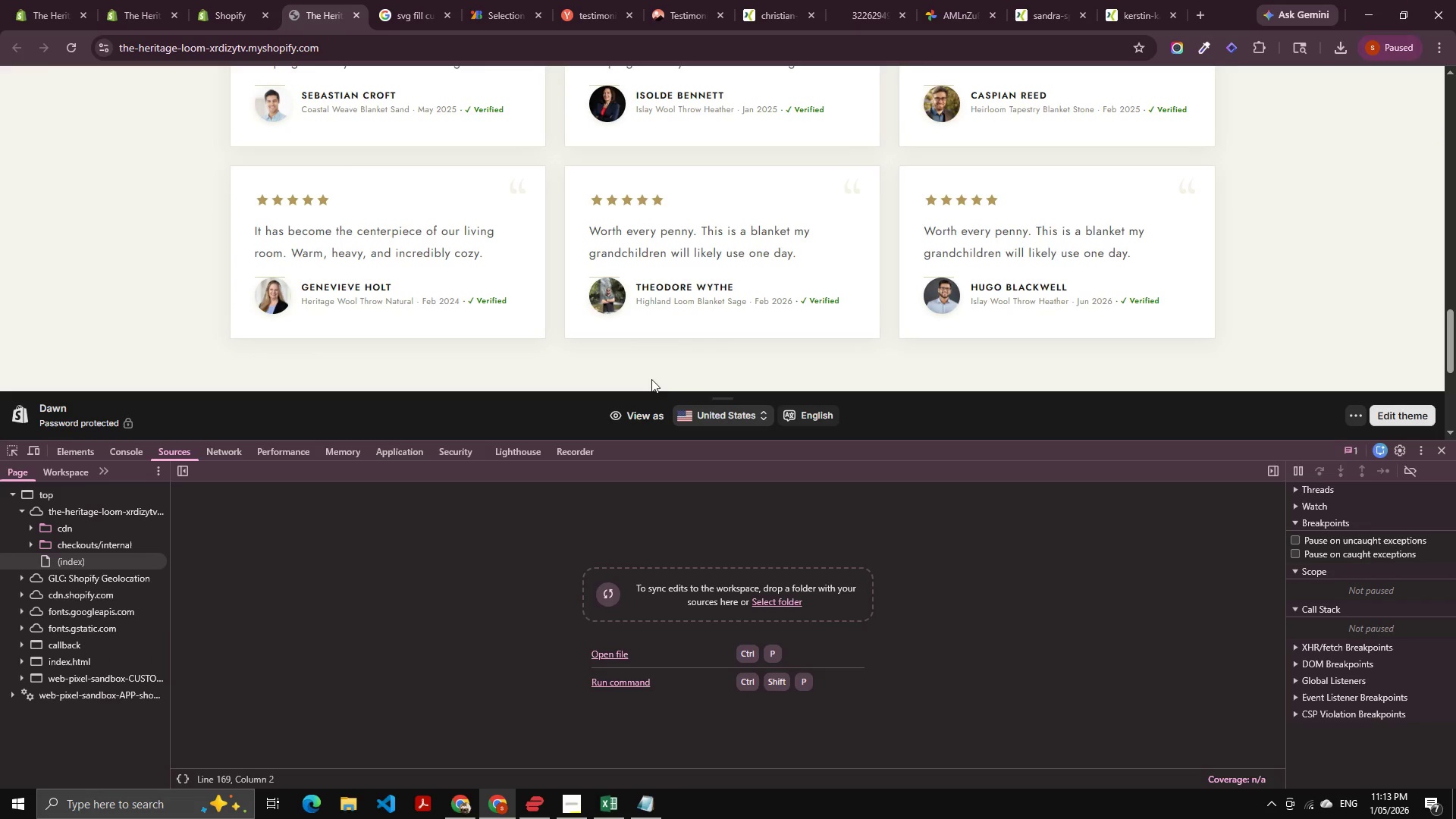 
key(Alt+AltLeft)
 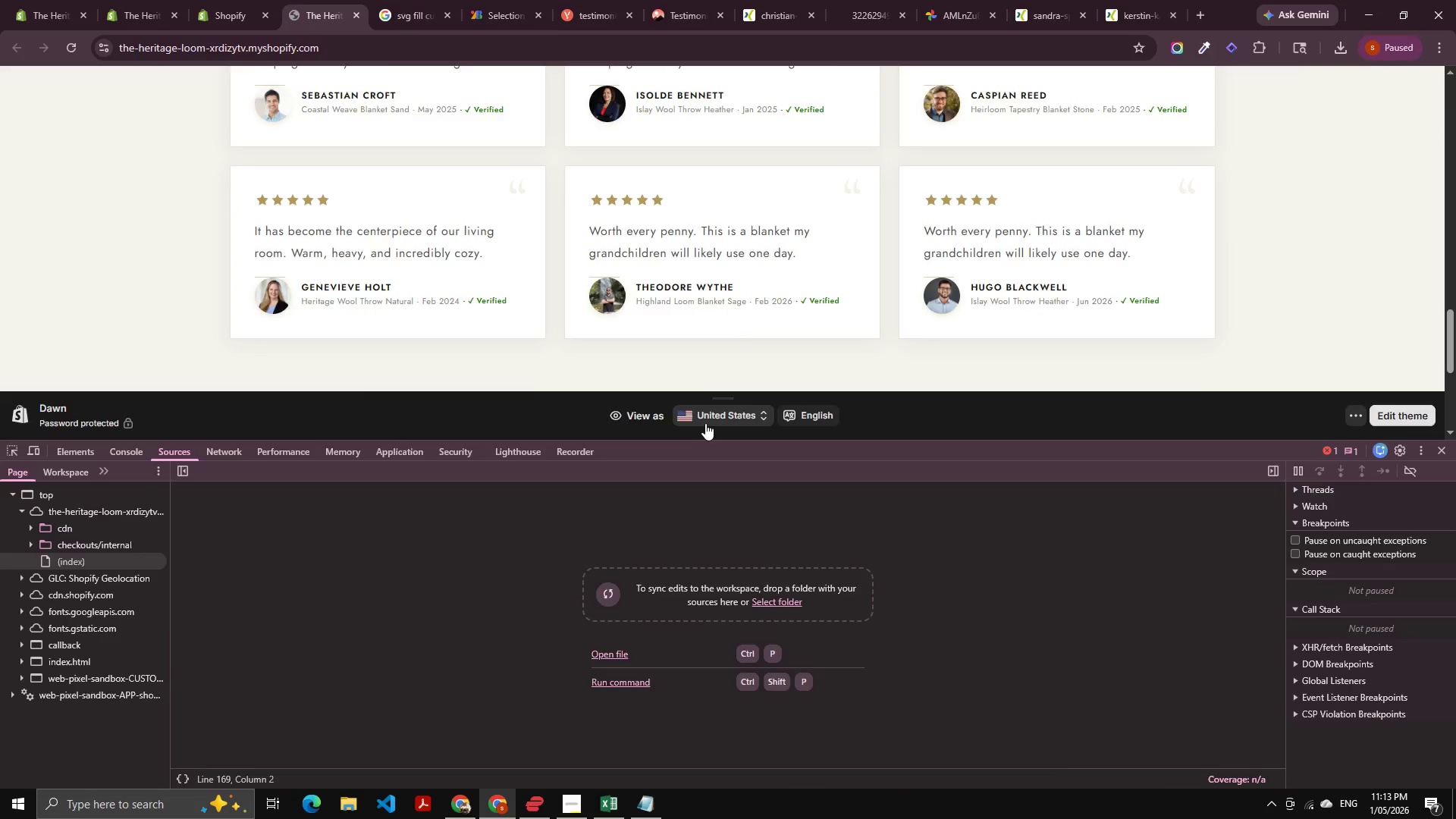 
key(Alt+Tab)
 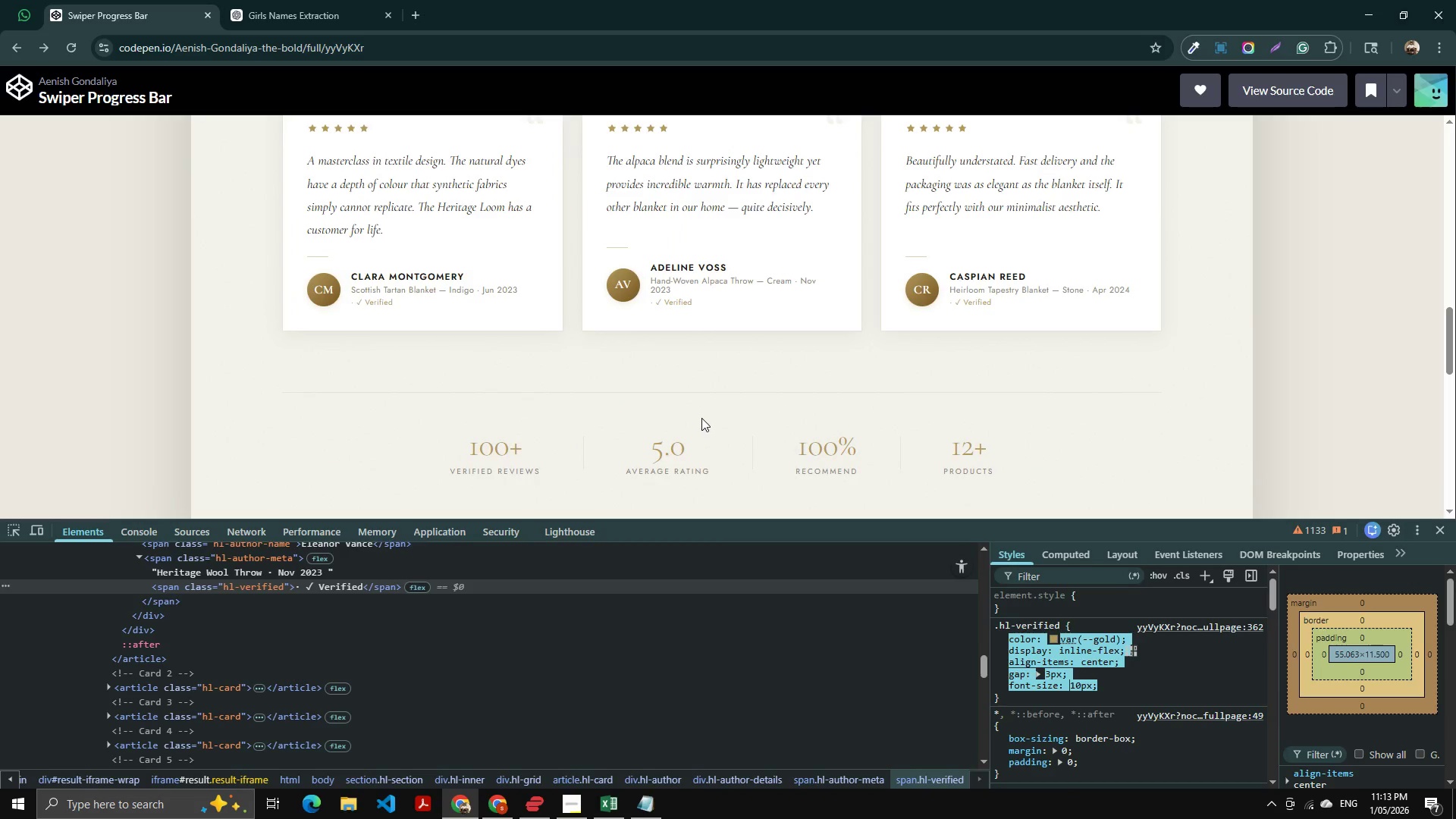 
scroll: coordinate [701, 418], scroll_direction: up, amount: 3.0
 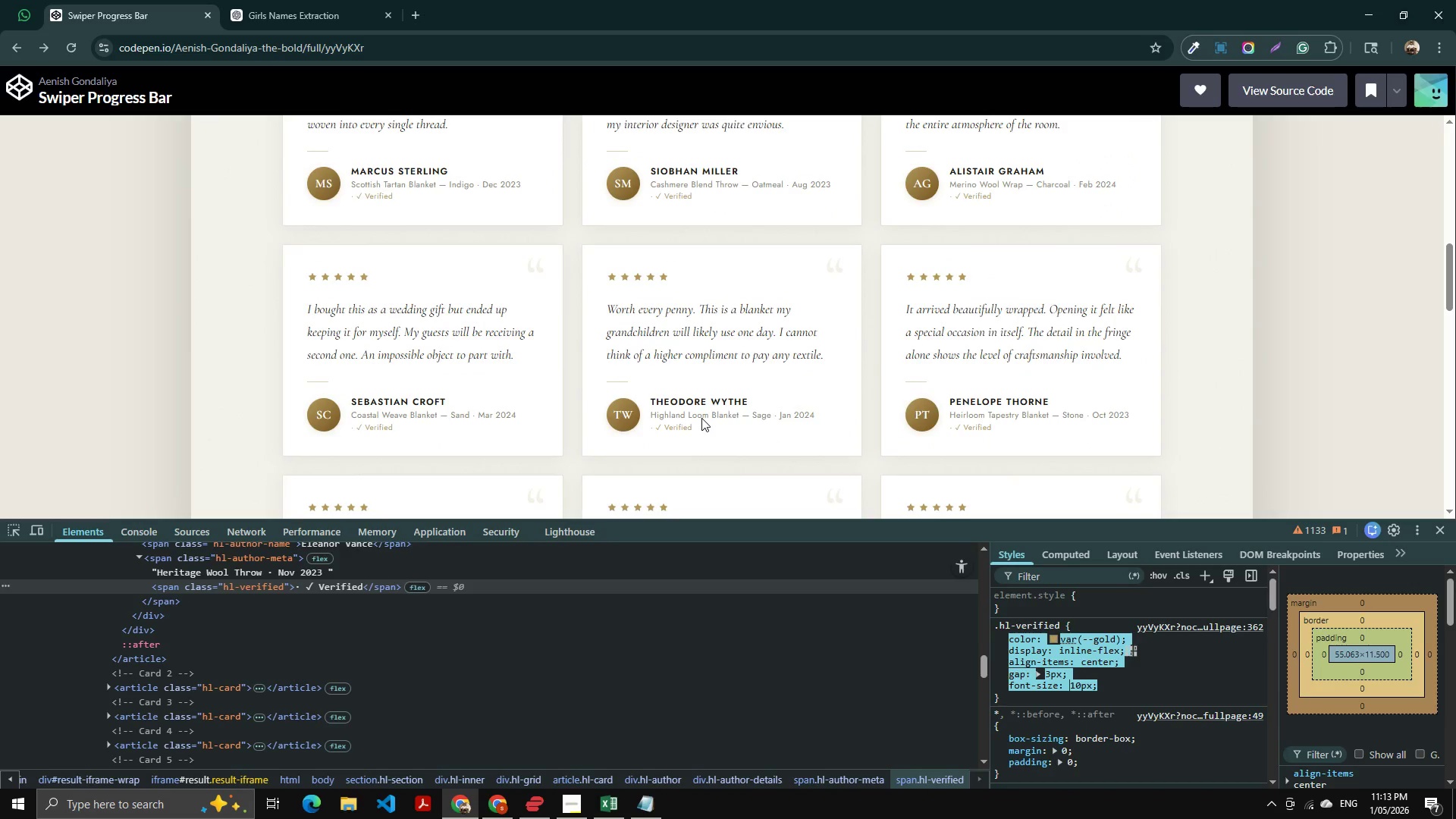 
key(Alt+AltLeft)
 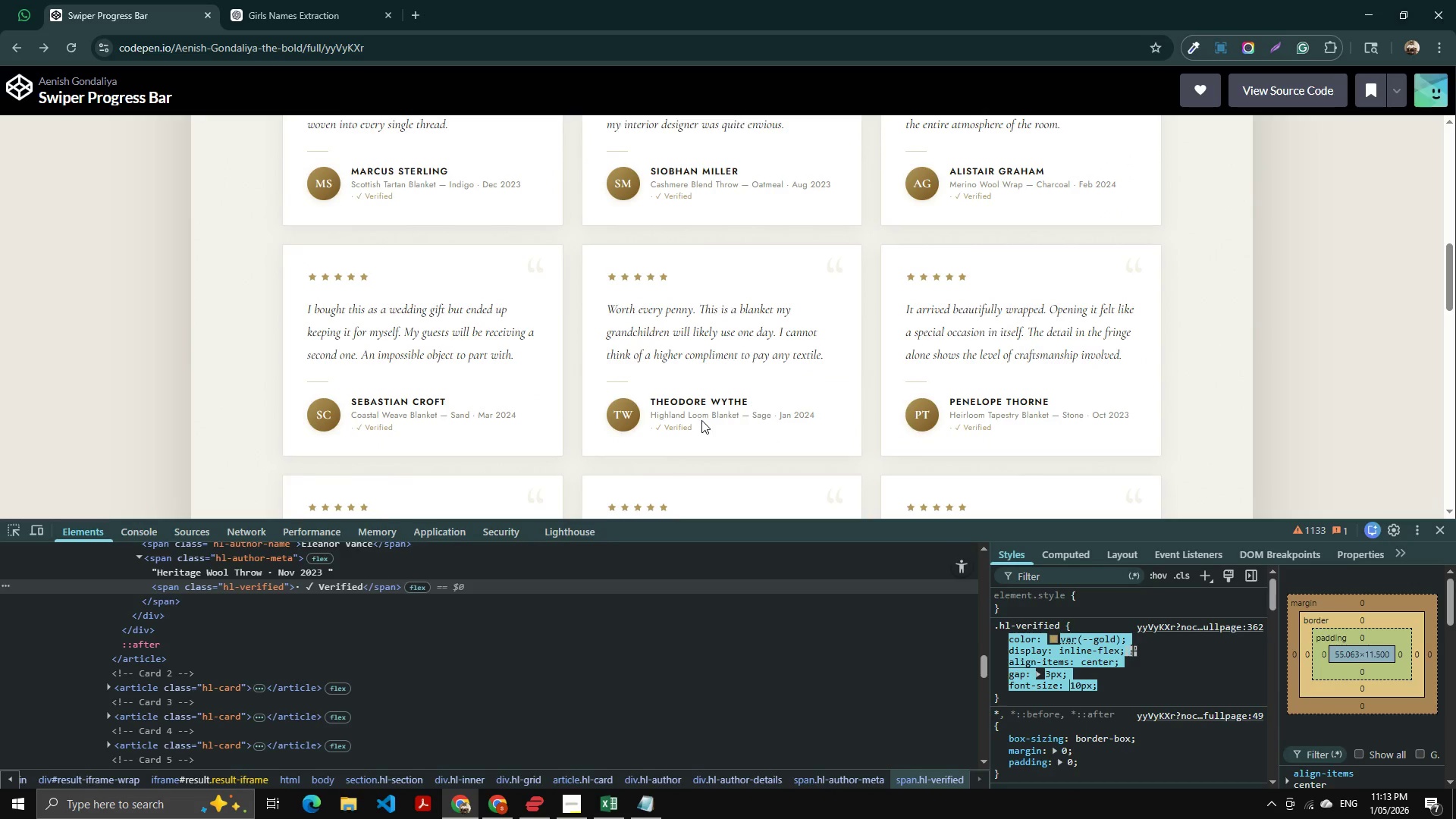 
key(Alt+Tab)
 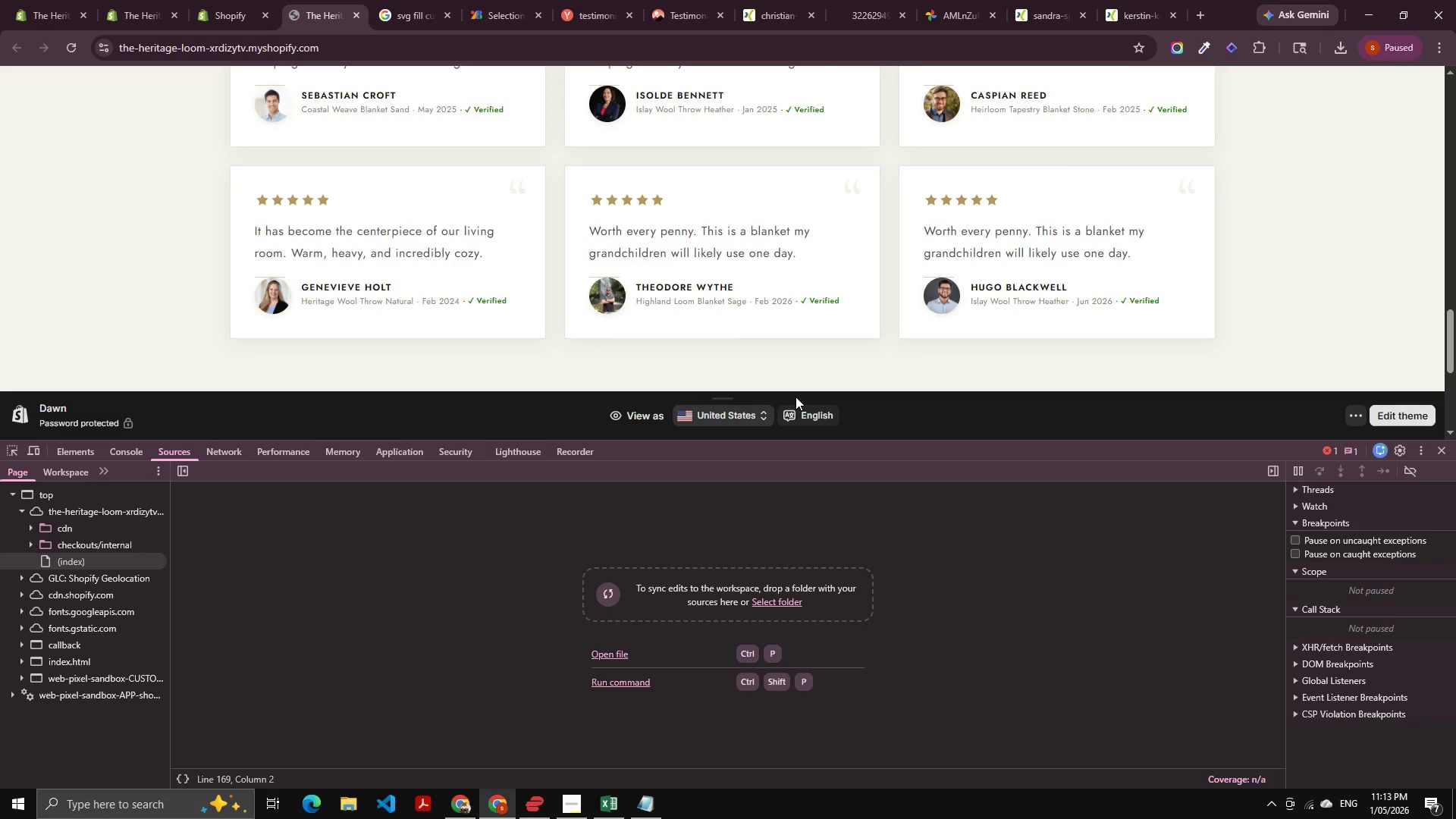 
scroll: coordinate [880, 279], scroll_direction: up, amount: 8.0
 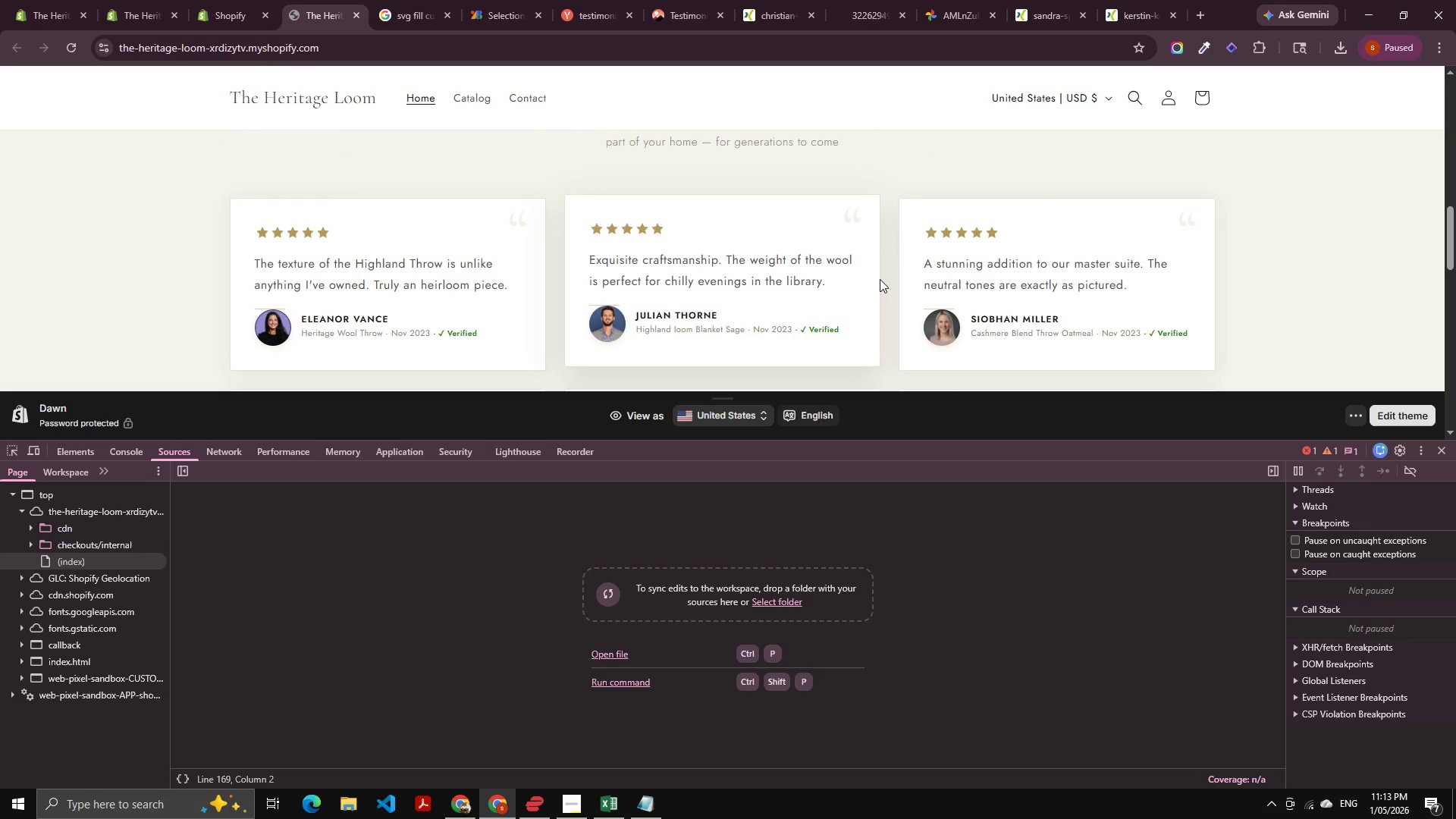 
key(Alt+AltLeft)
 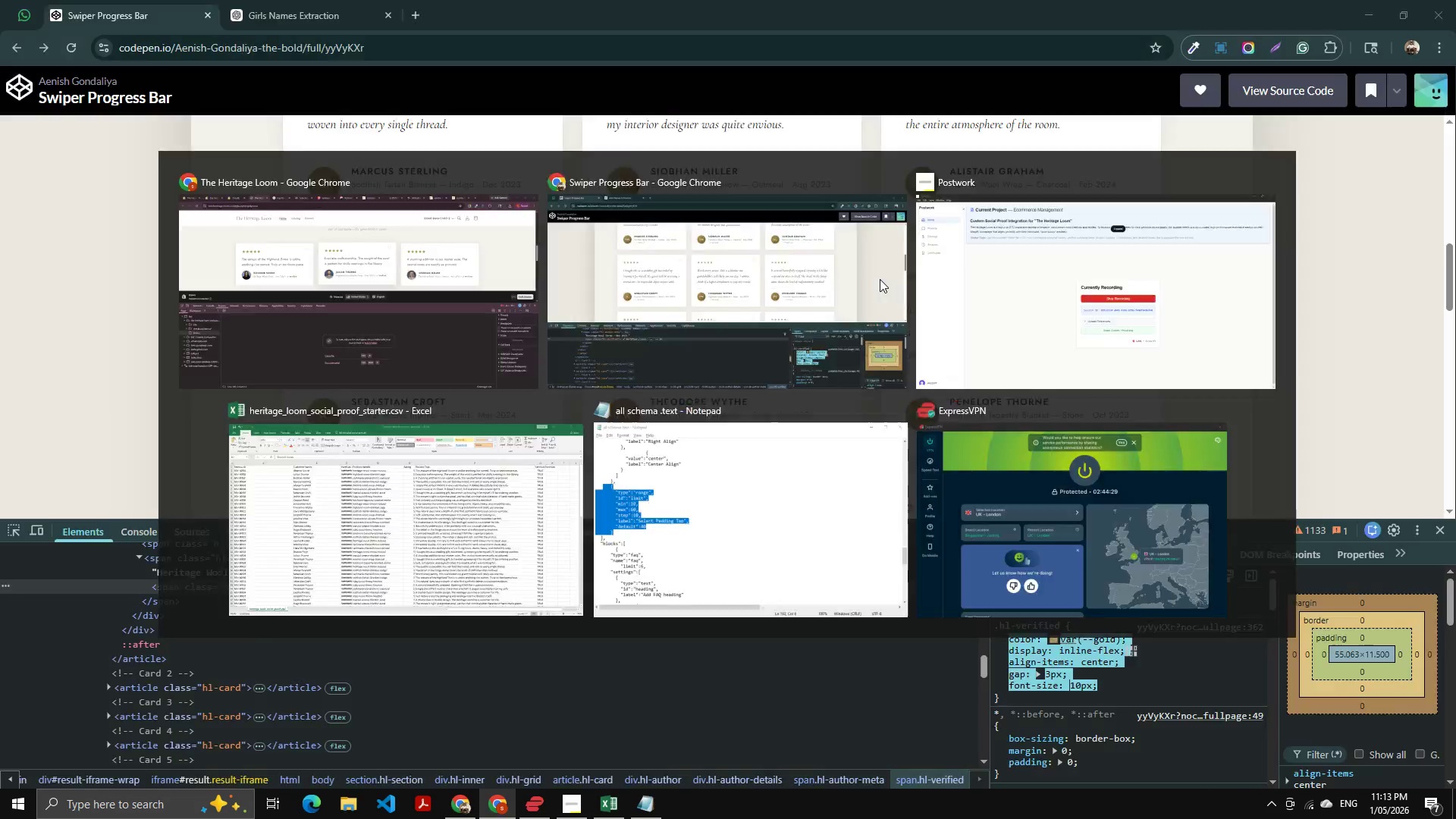 
key(Alt+Tab)
 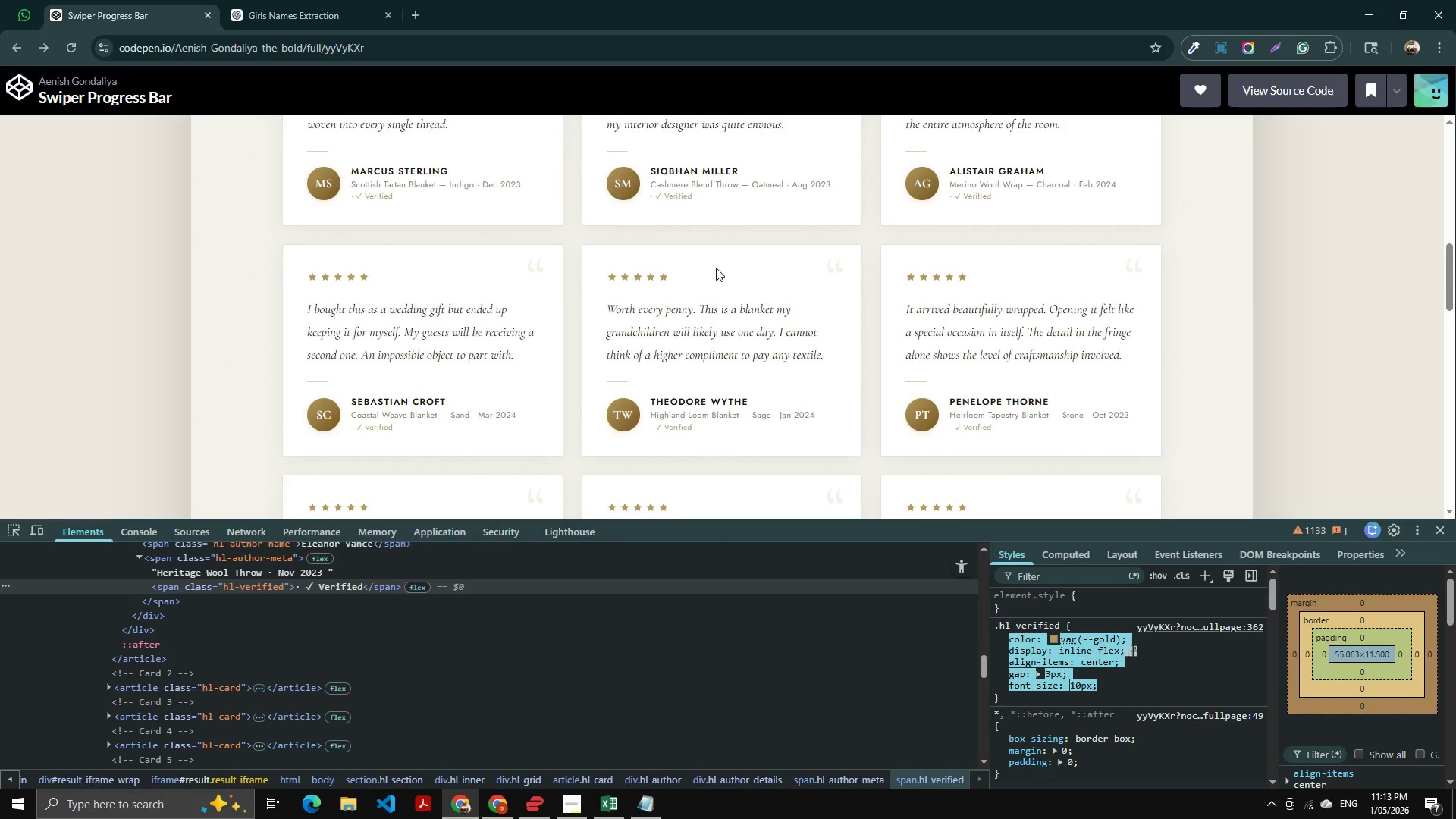 
key(Alt+AltLeft)
 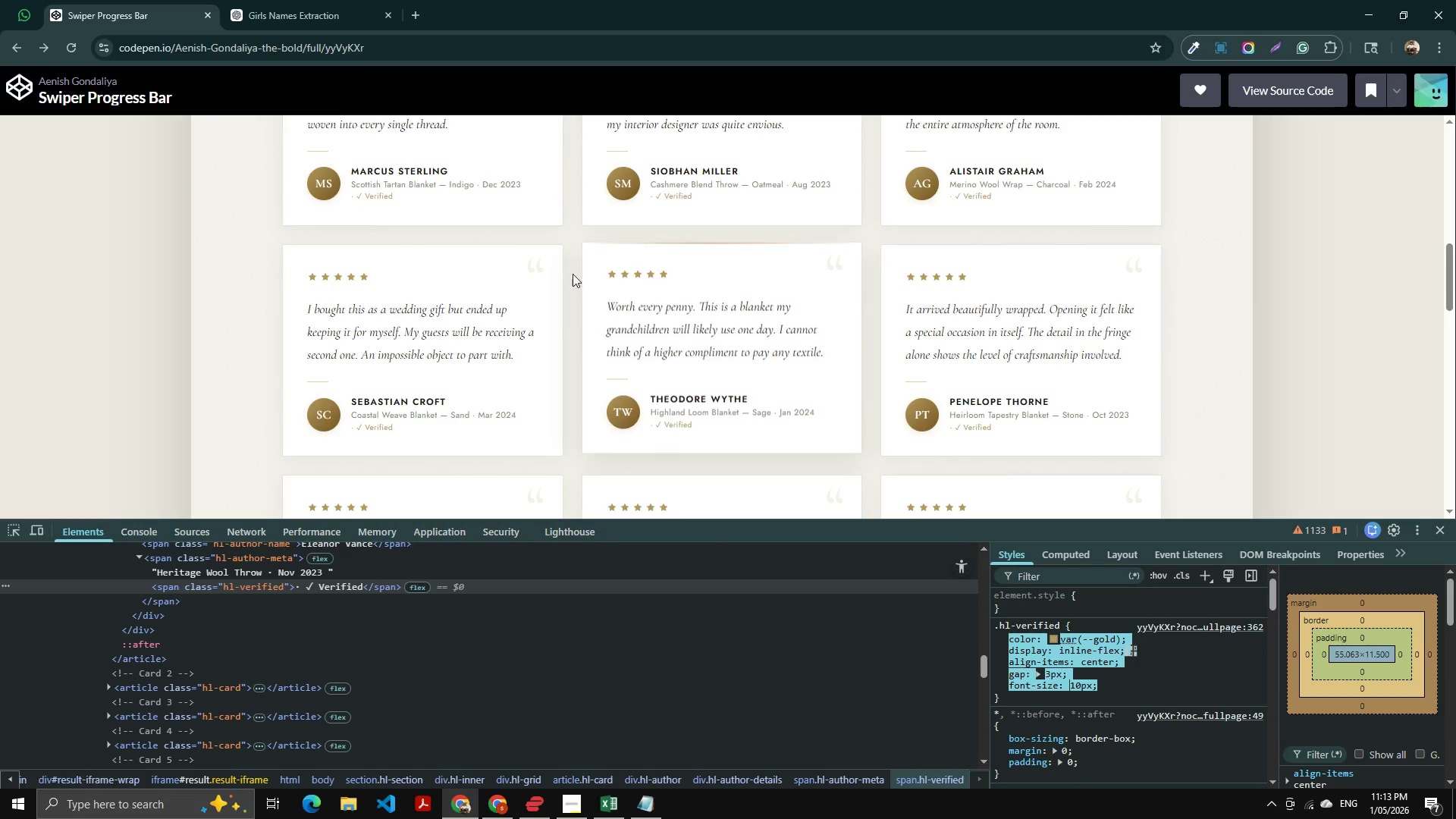 
key(Alt+Tab)
 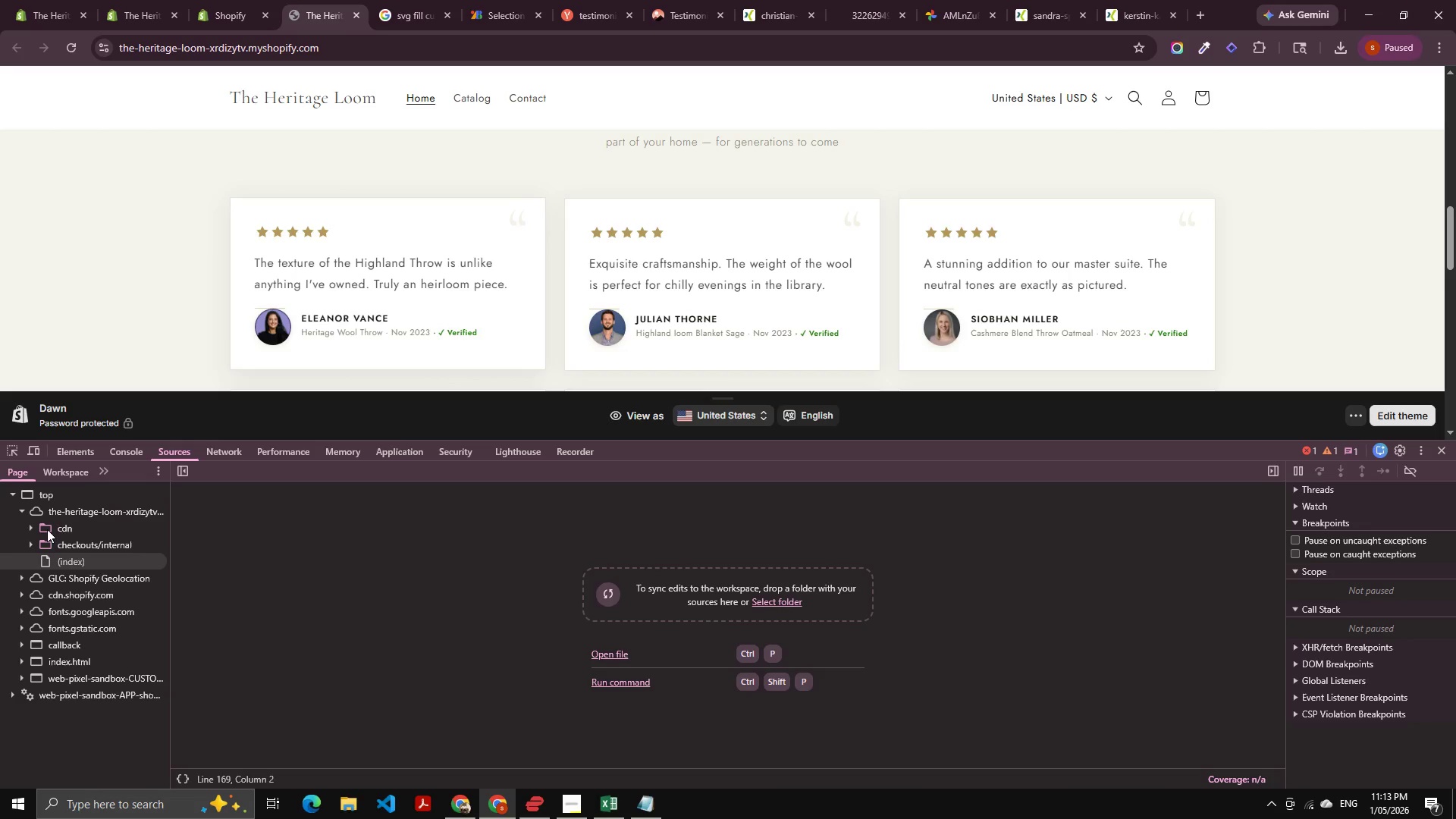 
left_click([12, 456])
 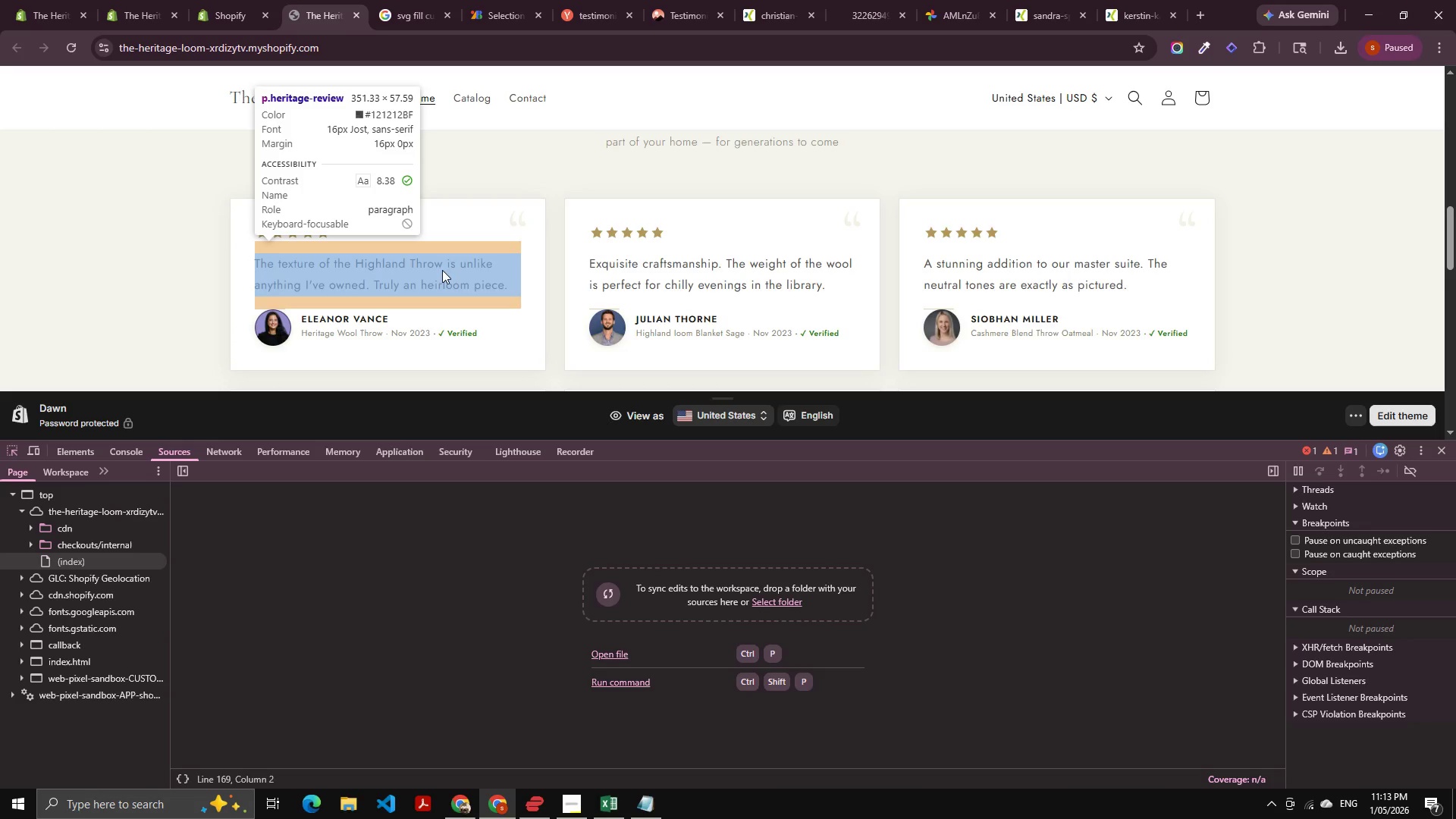 
left_click([442, 270])
 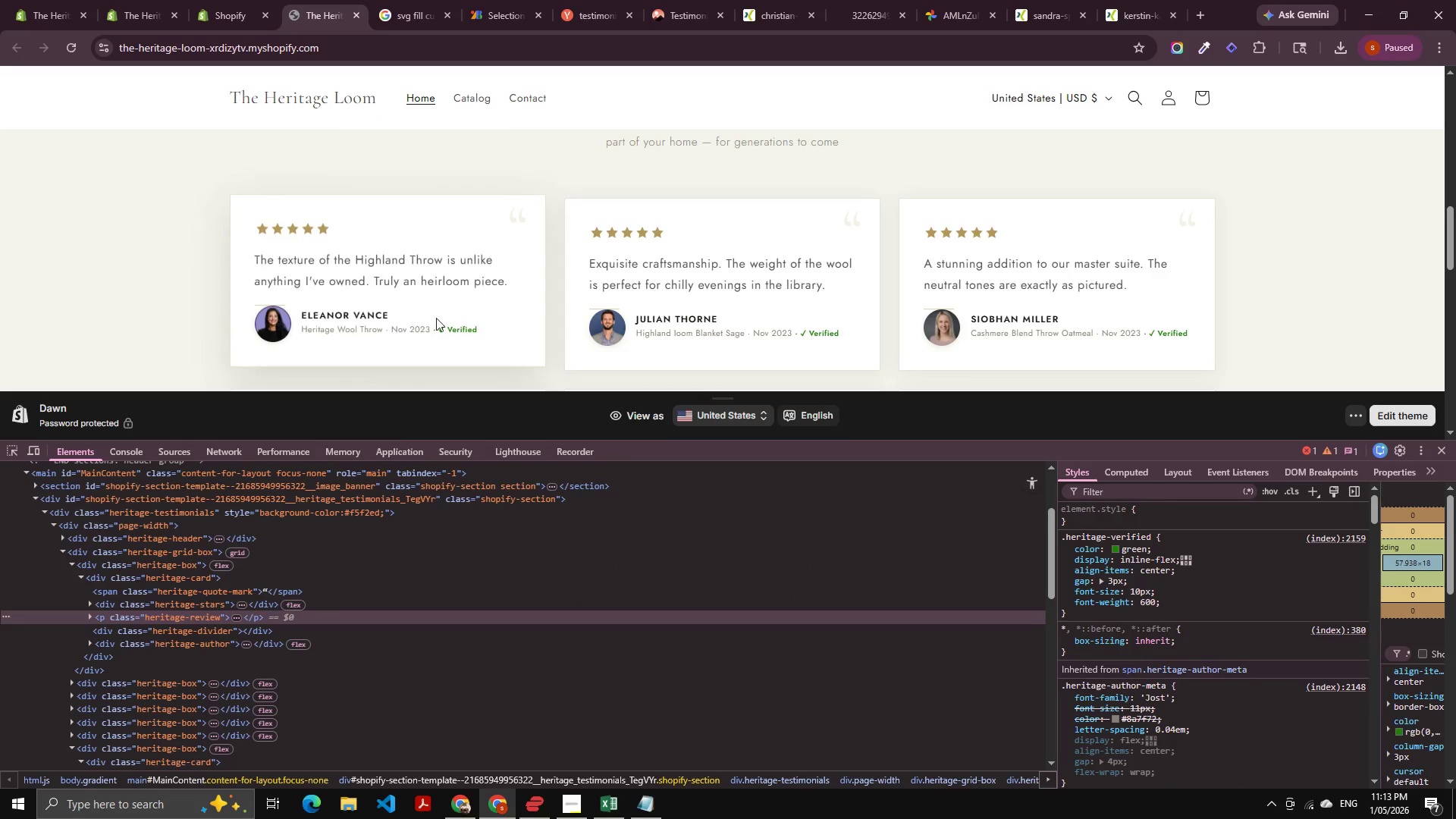 
key(Alt+AltLeft)
 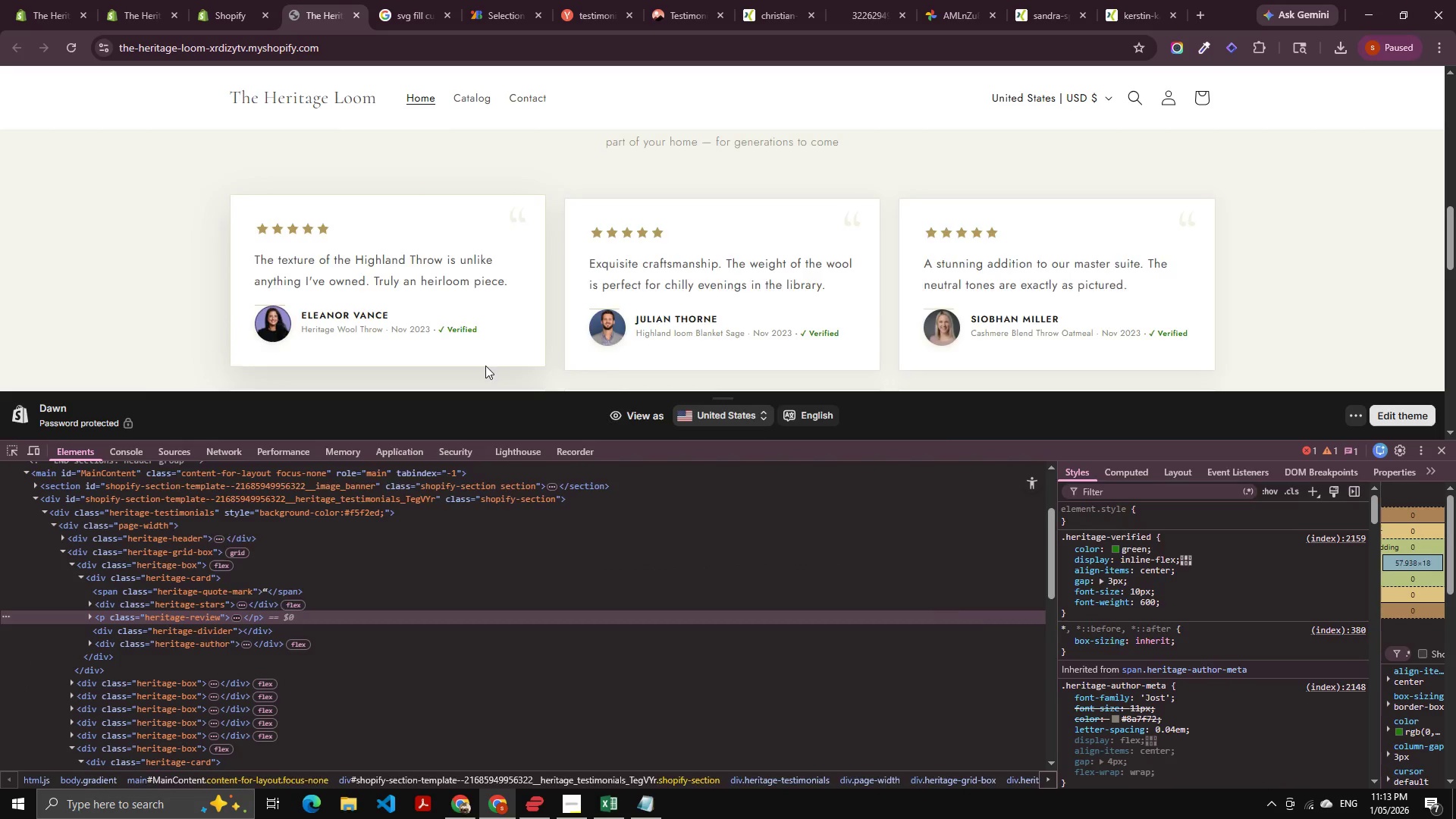 
key(Alt+Tab)
 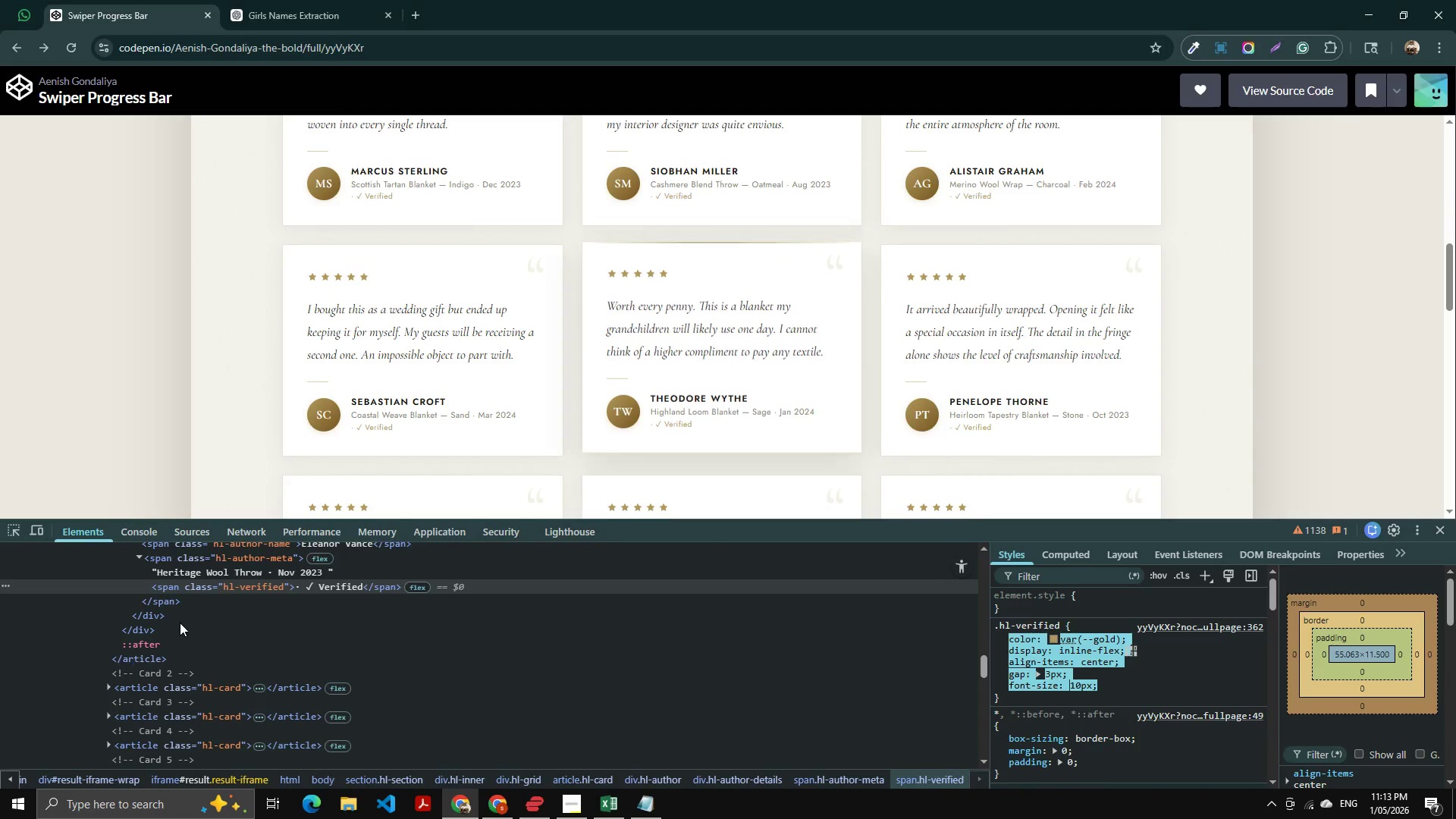 
scroll: coordinate [225, 585], scroll_direction: up, amount: 3.0
 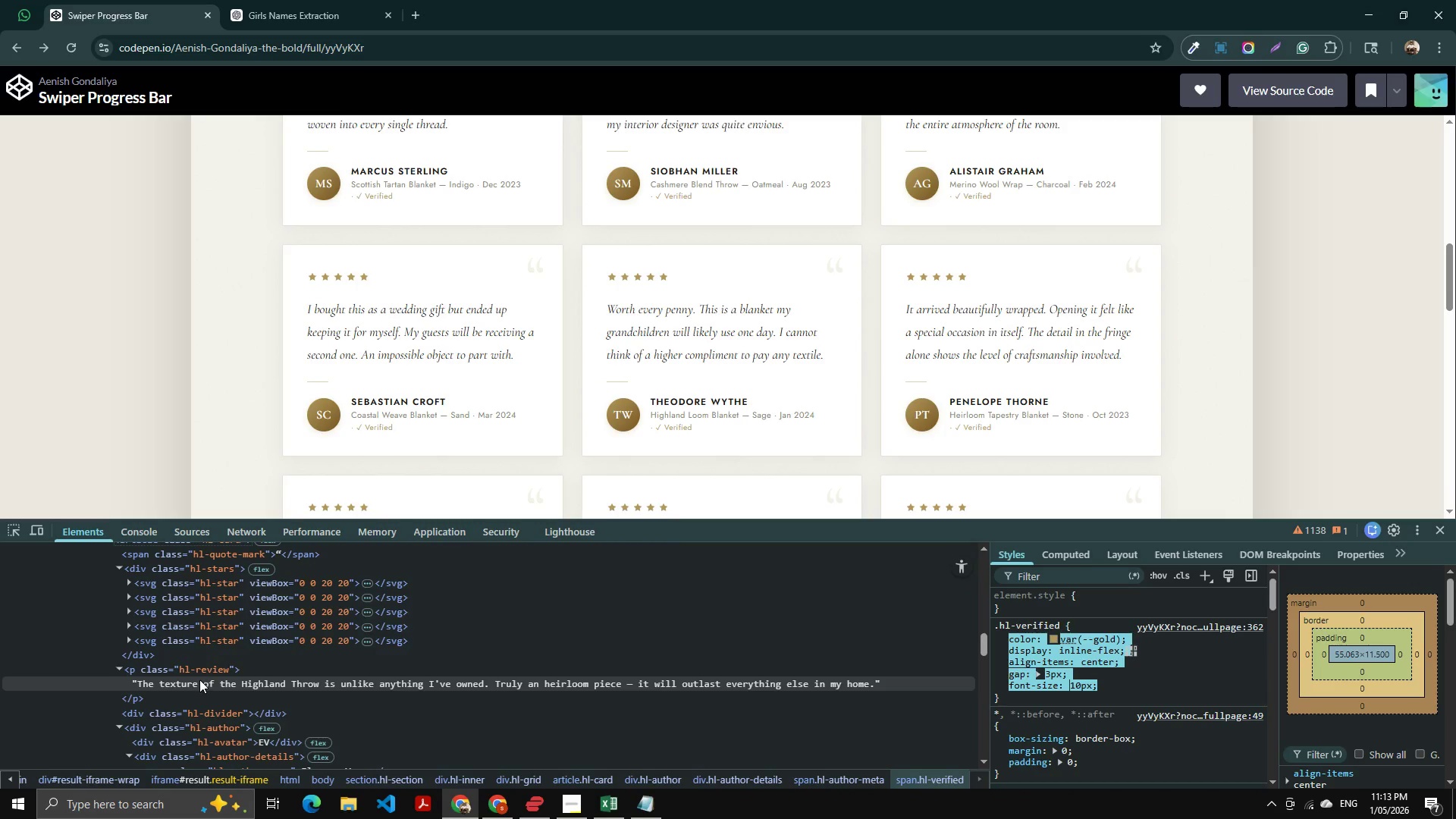 
left_click([204, 667])
 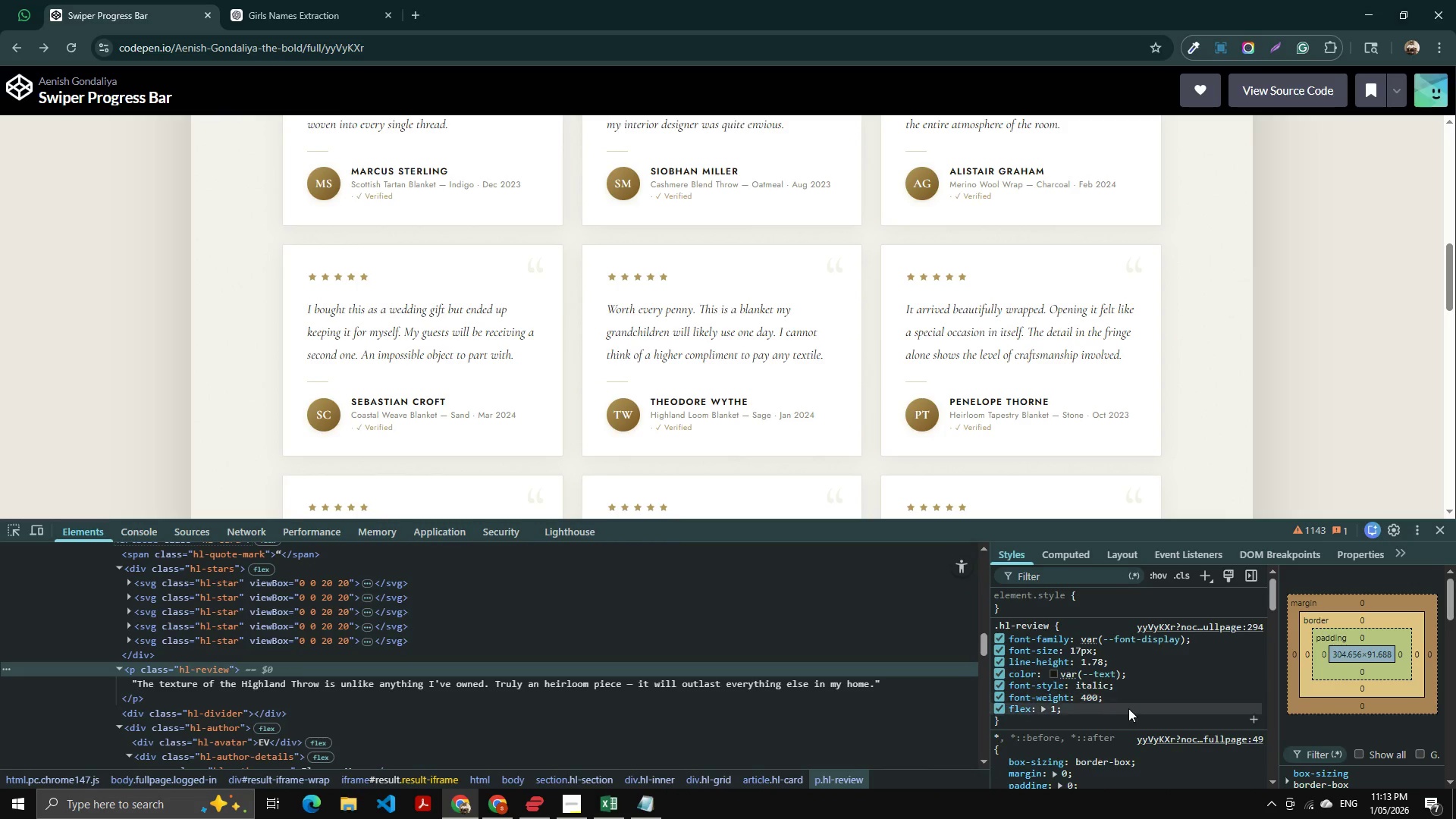 
left_click_drag(start_coordinate=[1081, 709], to_coordinate=[1001, 634])
 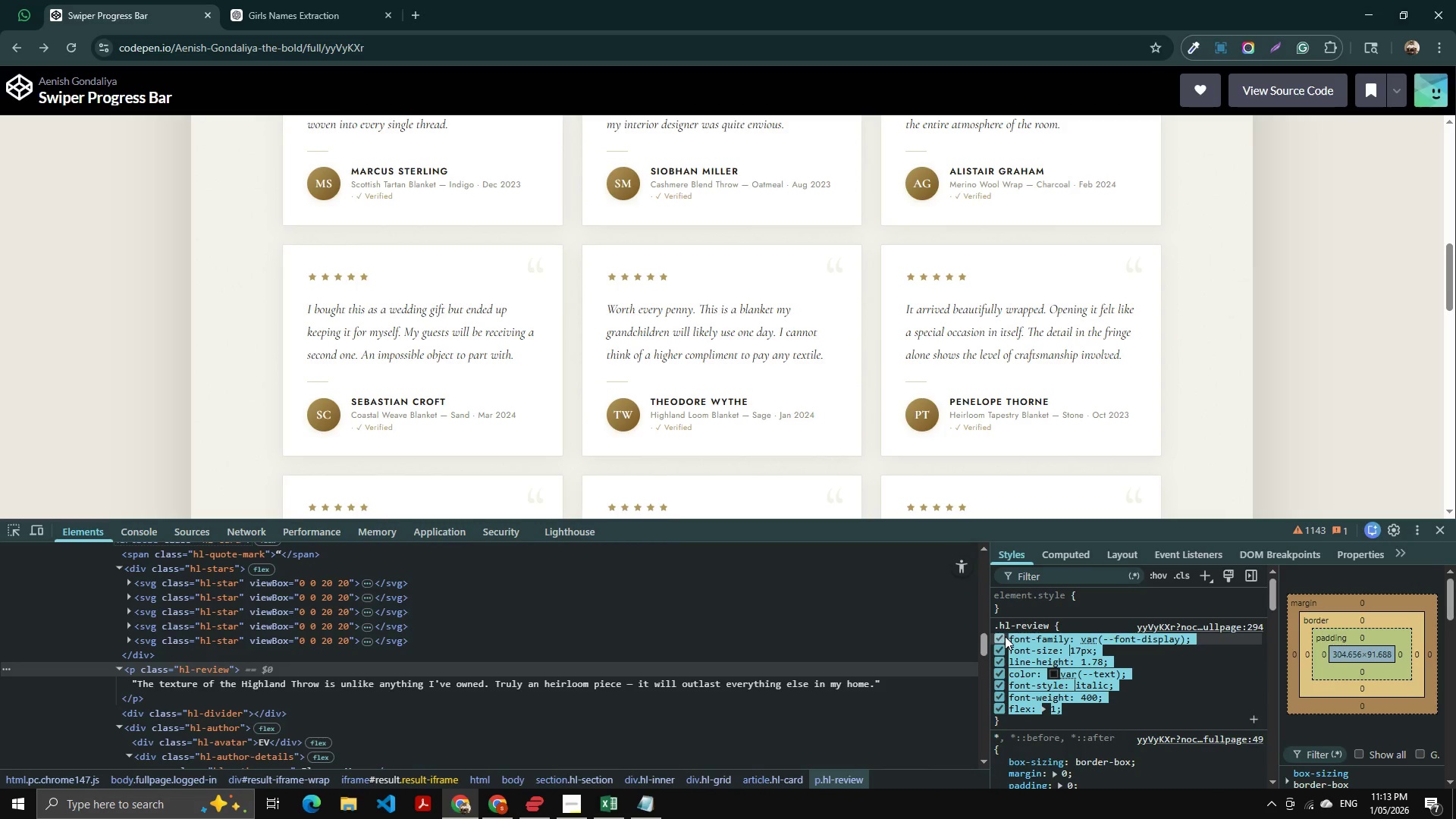 
key(Control+C)
 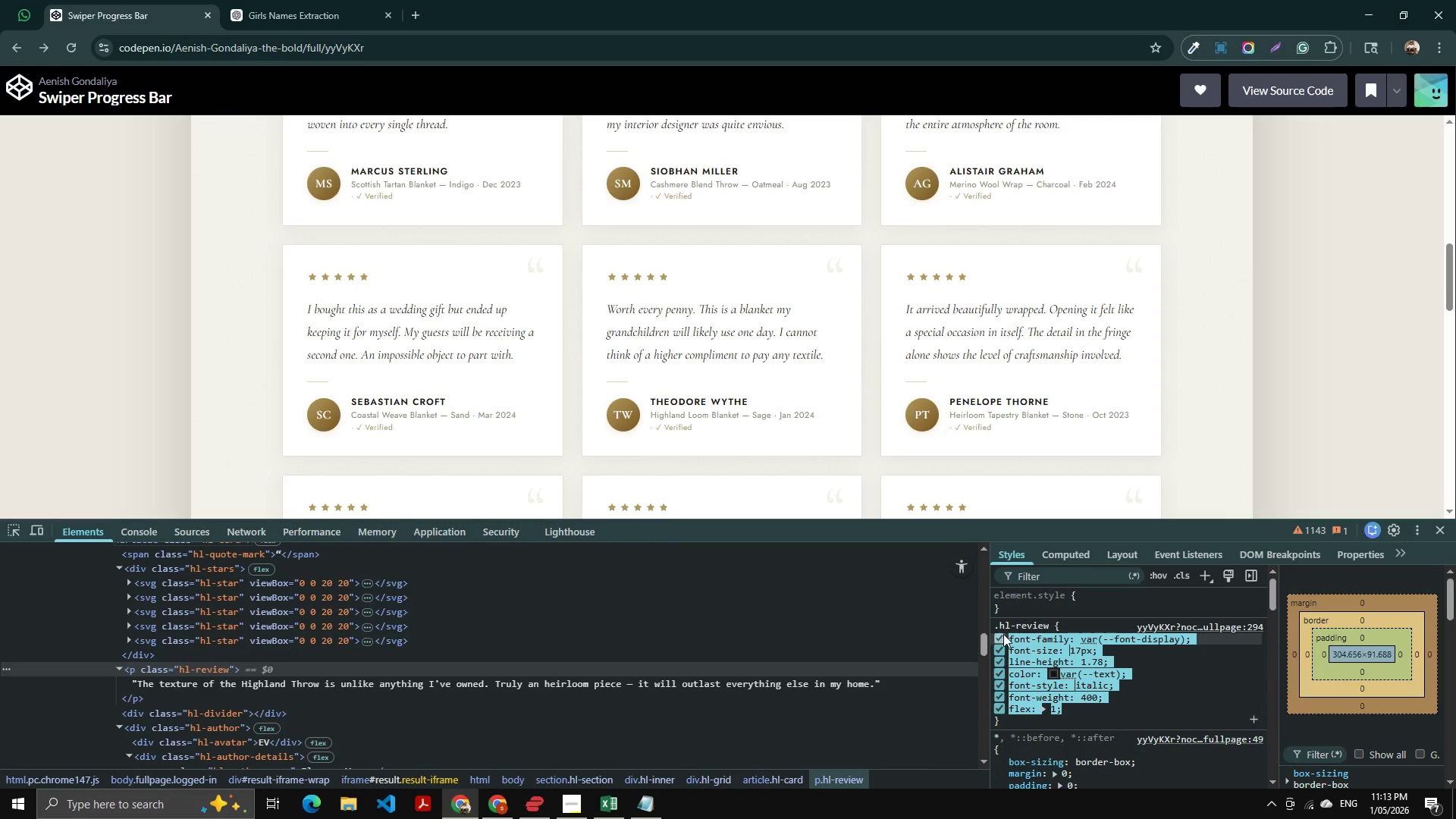 
key(Control+C)
 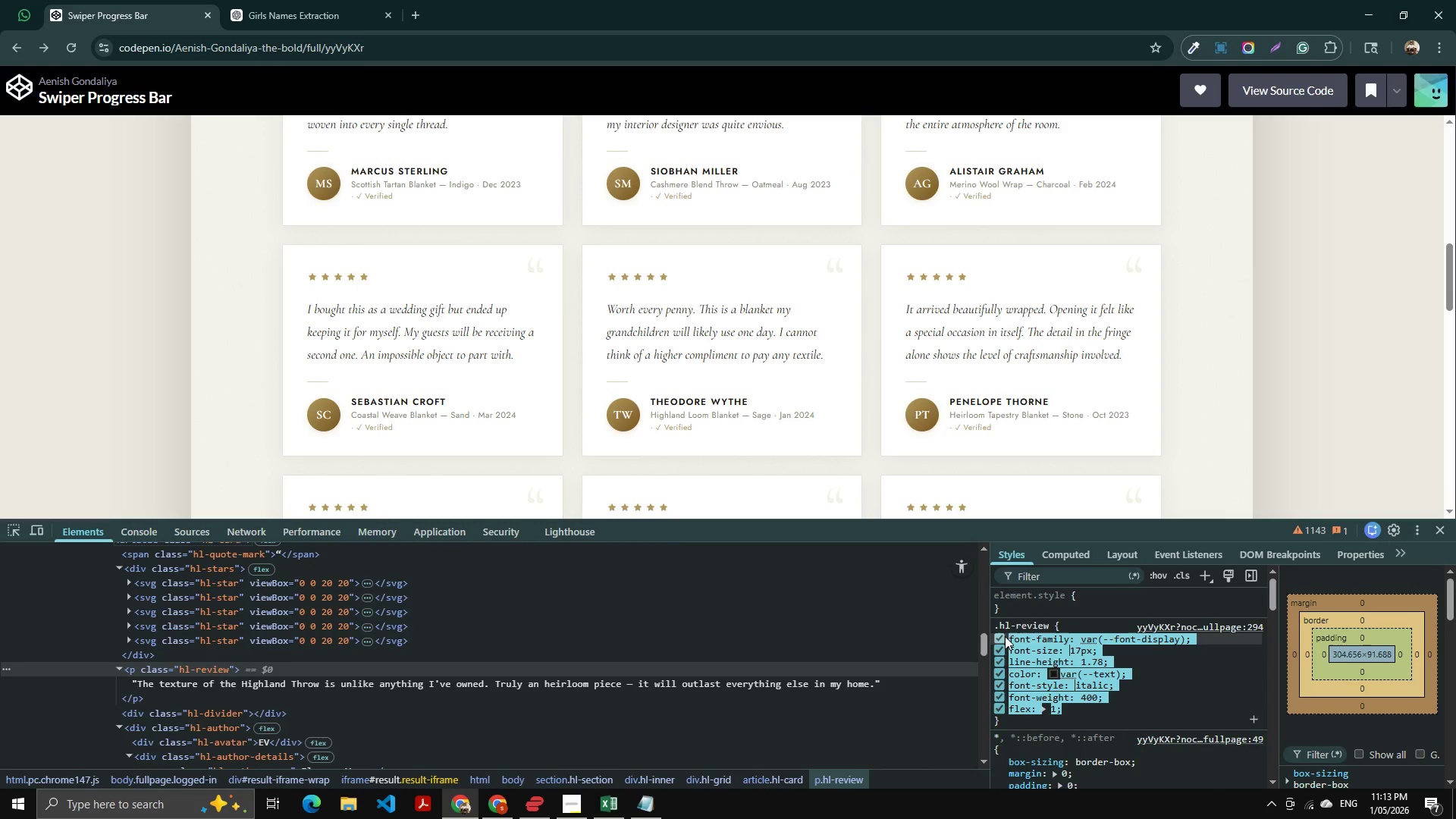 
key(Alt+Tab)
 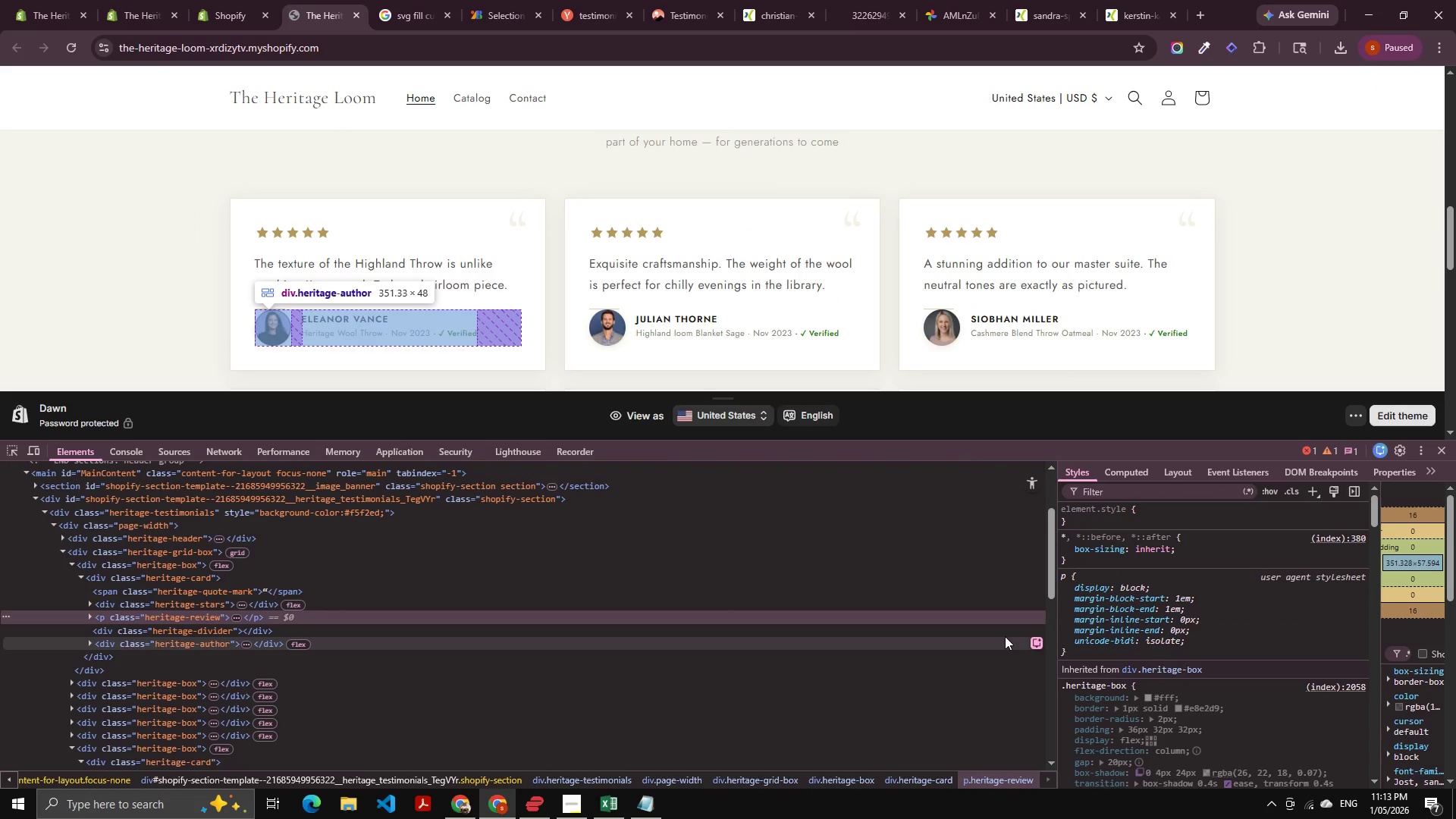 
hold_key(key=ControlLeft, duration=0.39)
 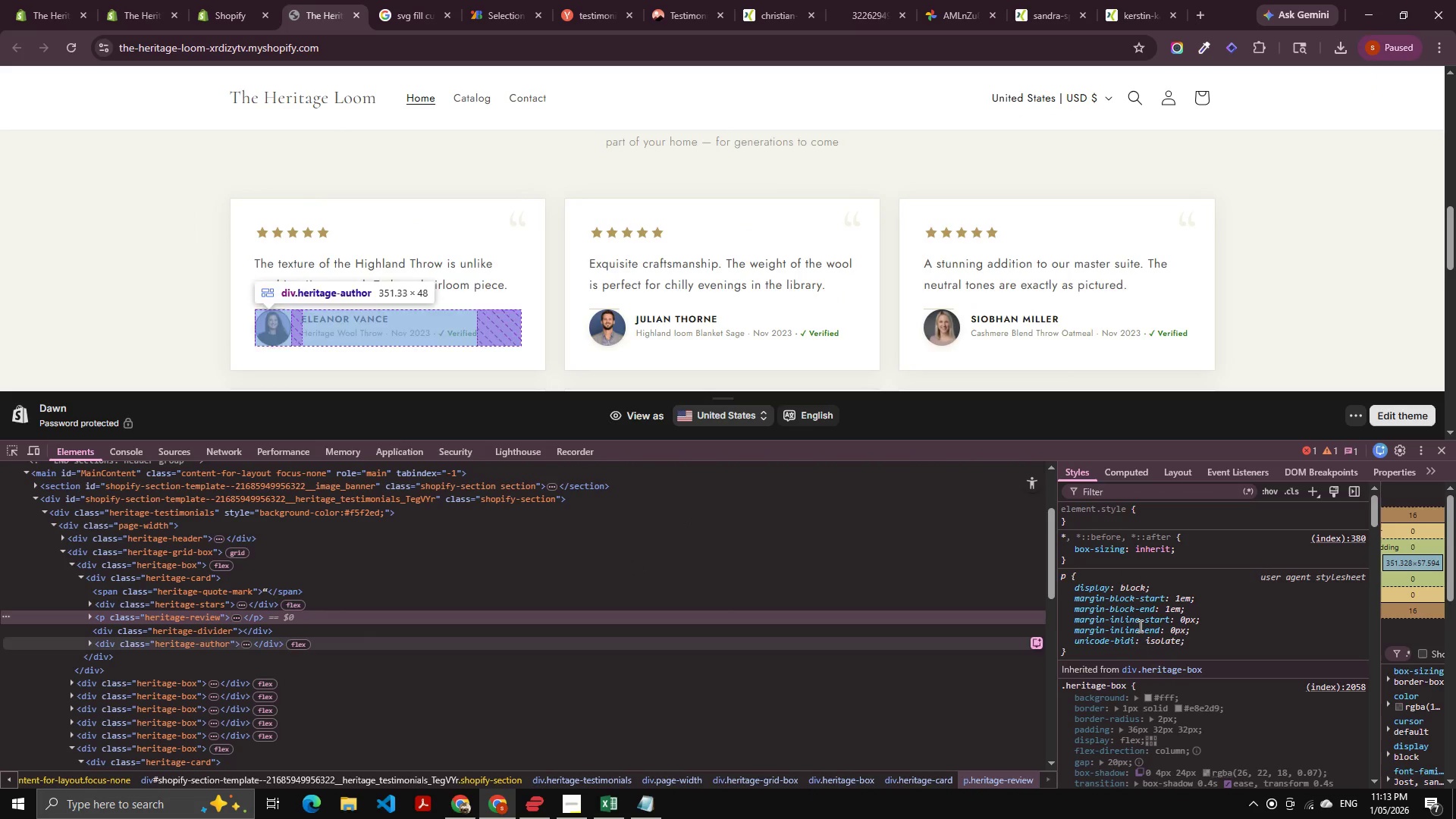 
scroll: coordinate [1144, 626], scroll_direction: up, amount: 2.0
 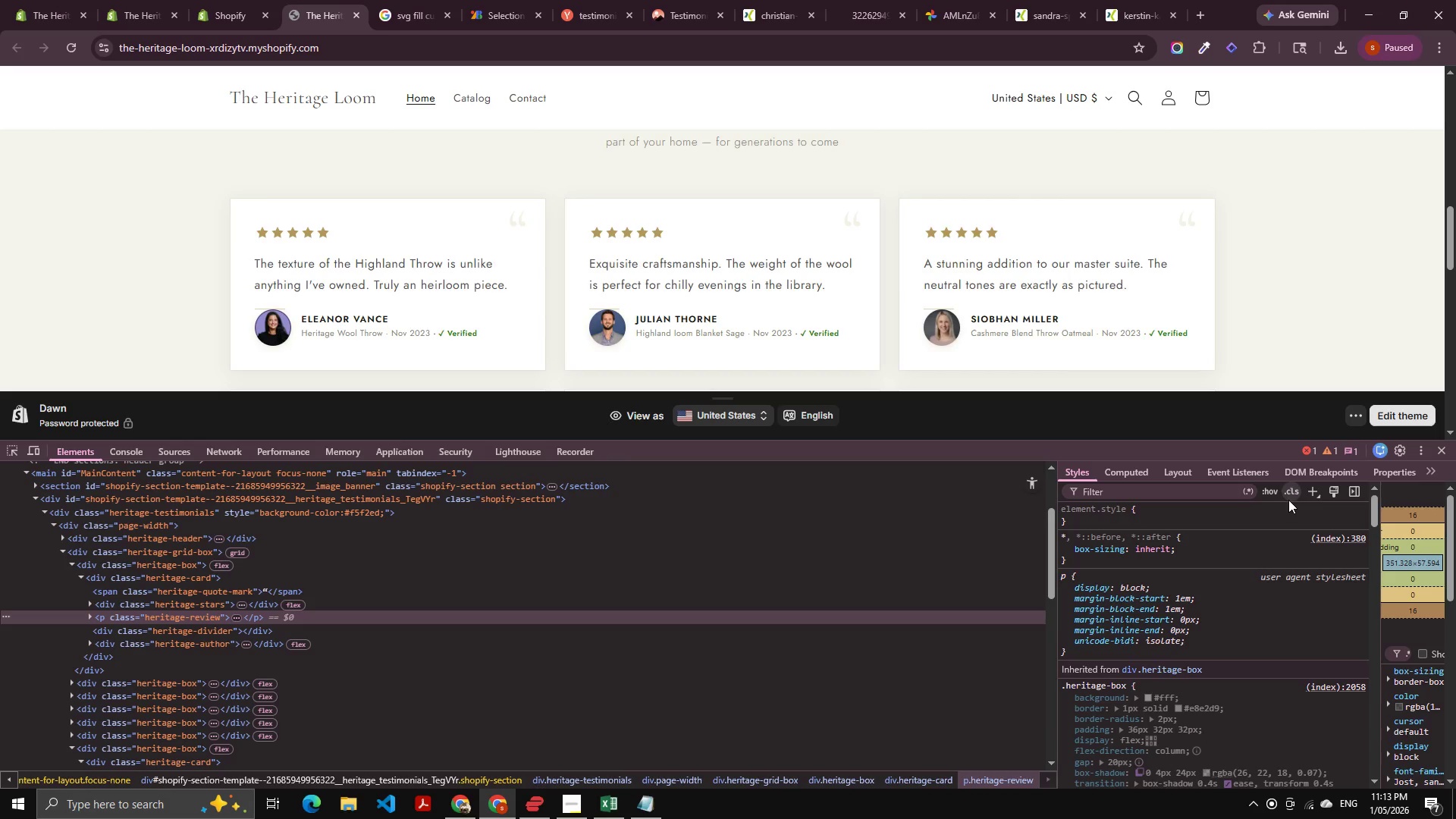 
left_click([1301, 496])
 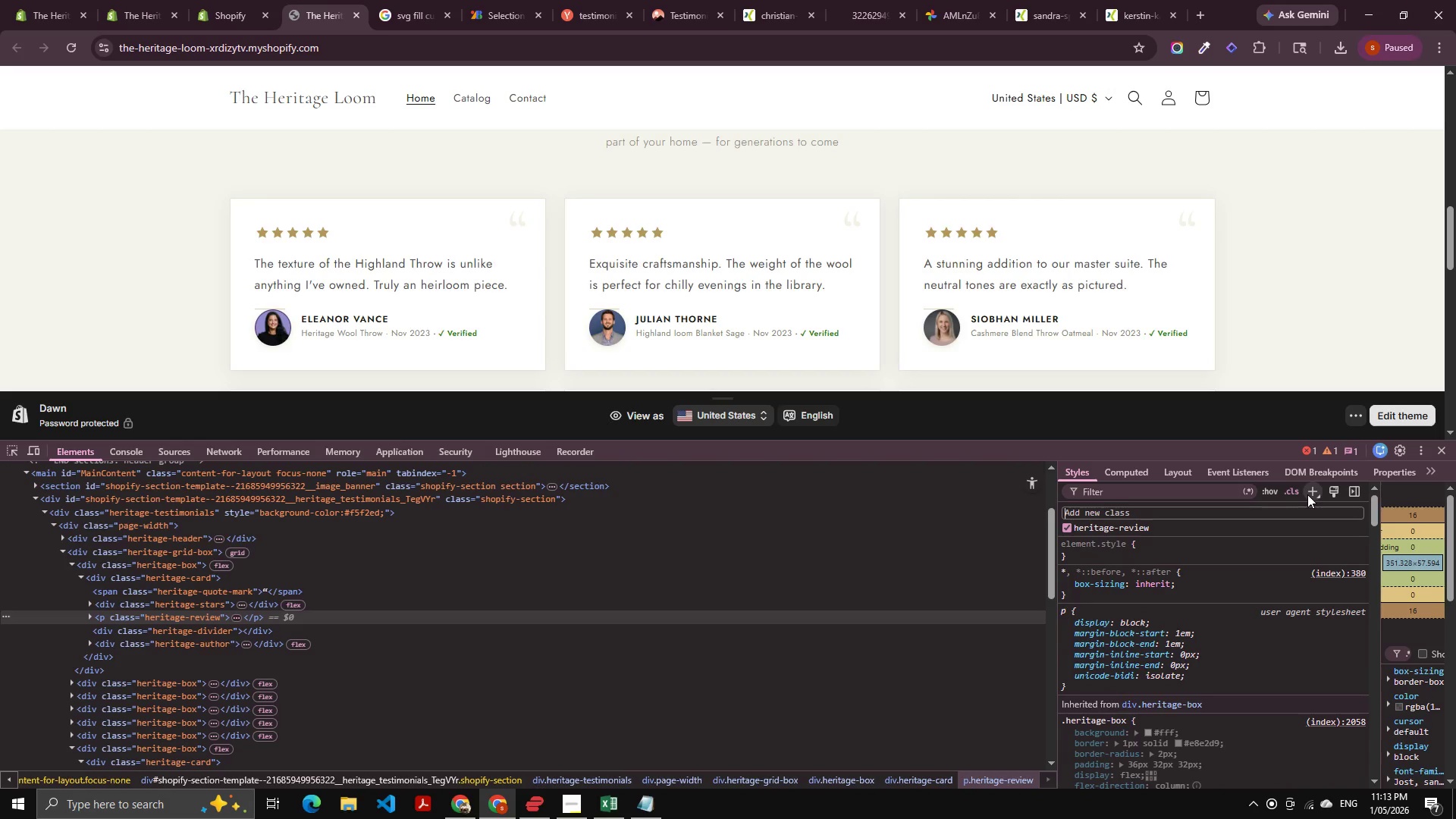 
left_click([1309, 493])
 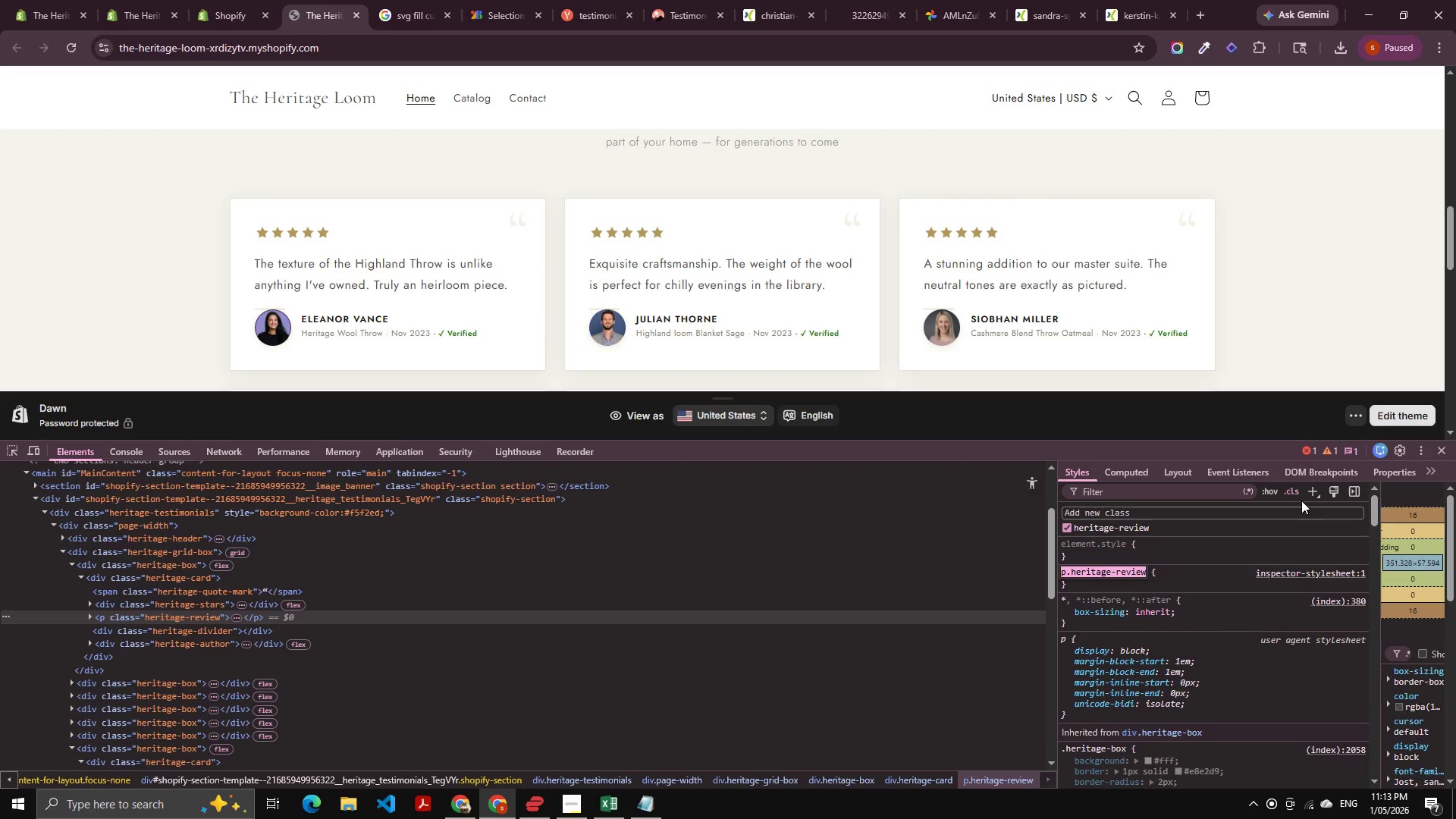 
key(Tab)
 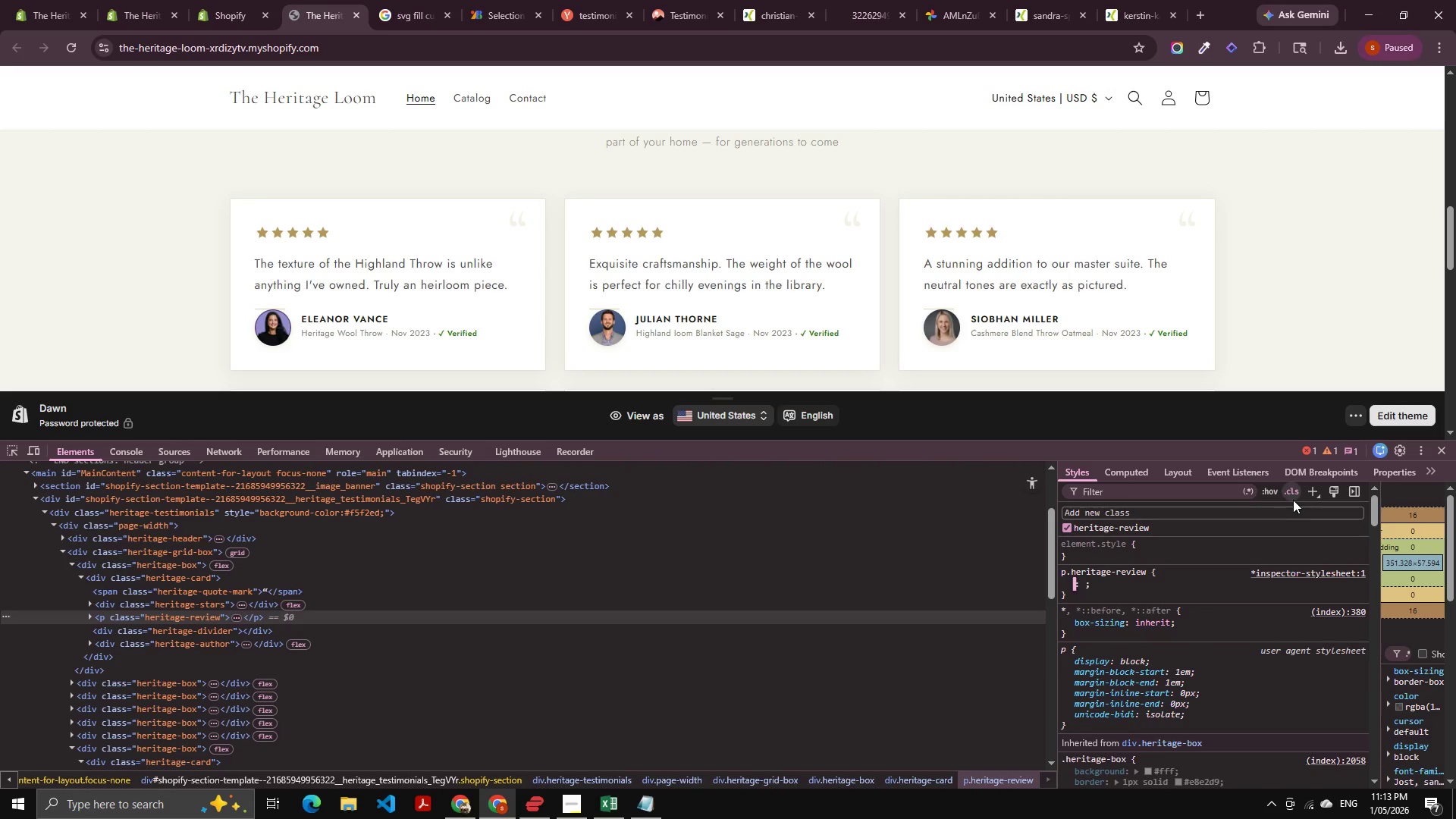 
key(Shift+Tab)
 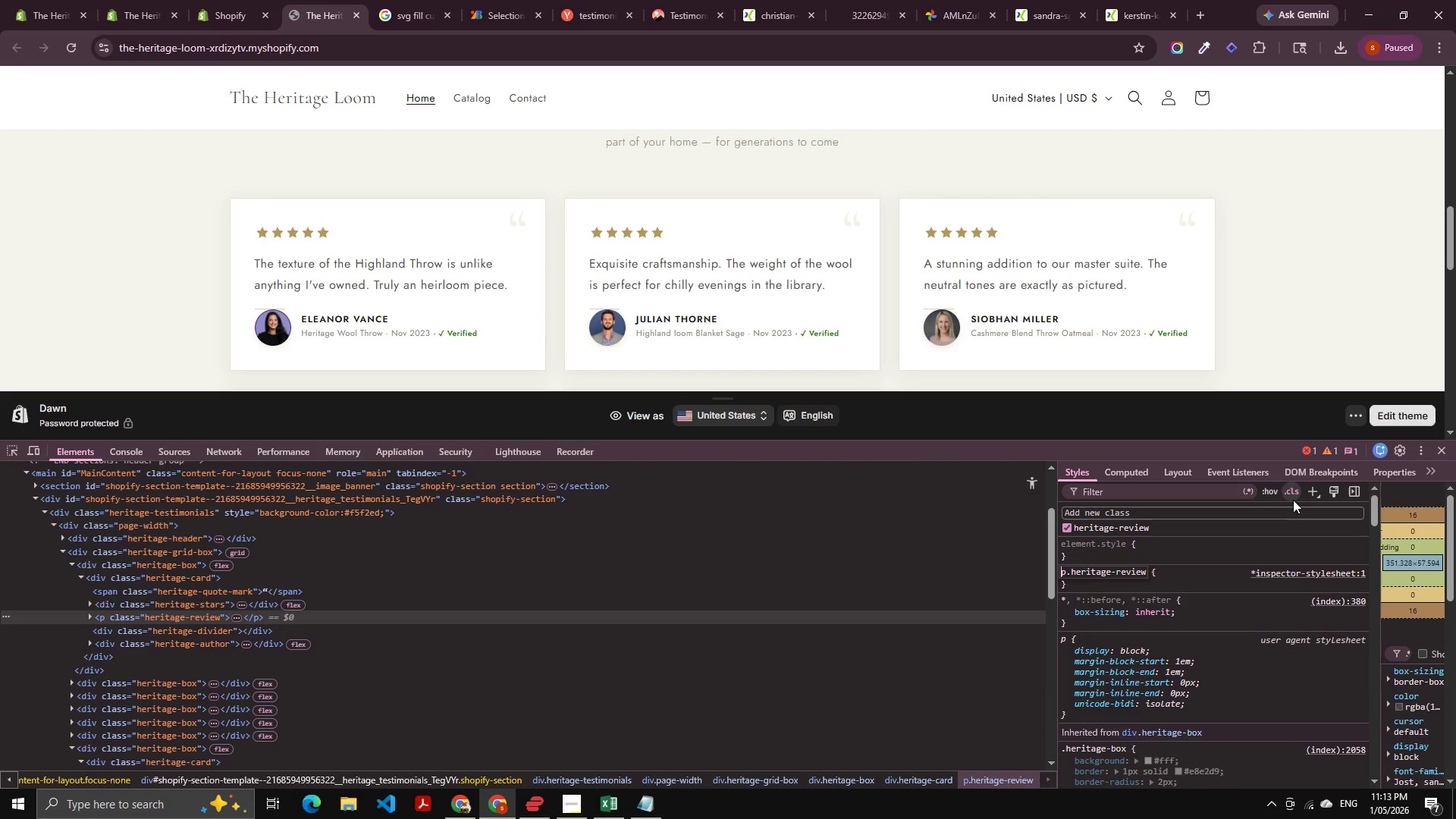 
key(ArrowLeft)
 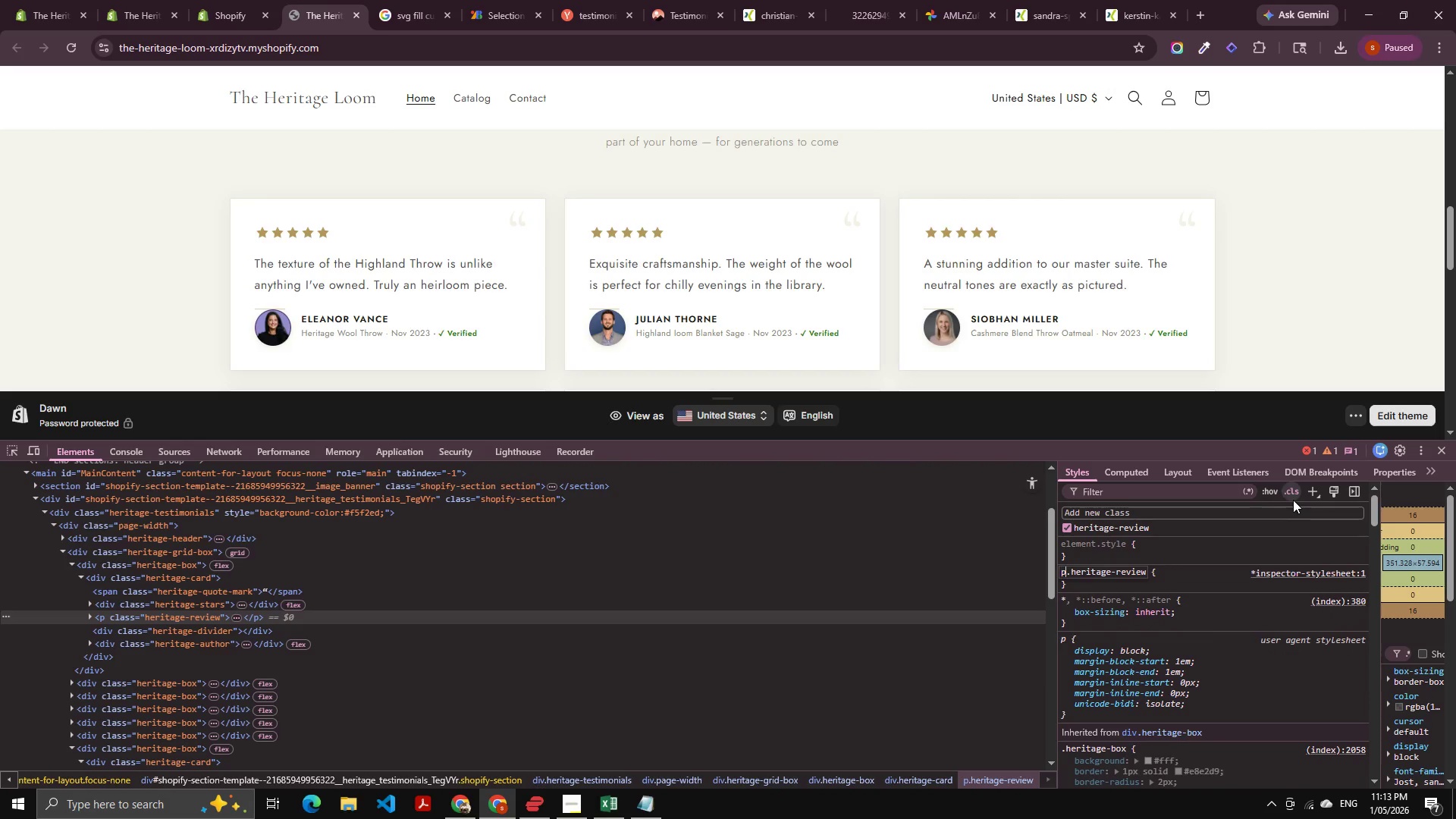 
key(ArrowRight)
 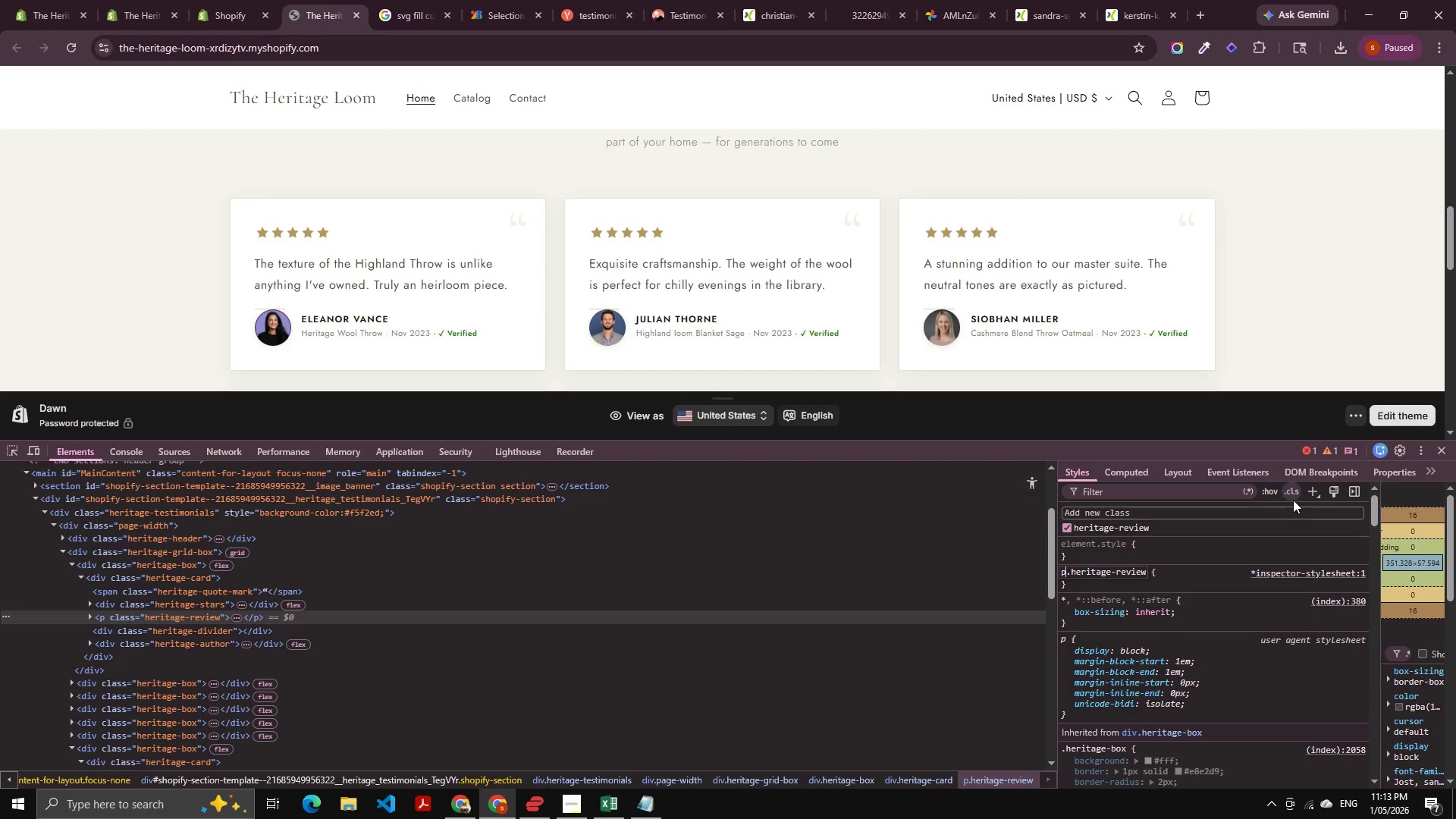 
key(Backspace)
 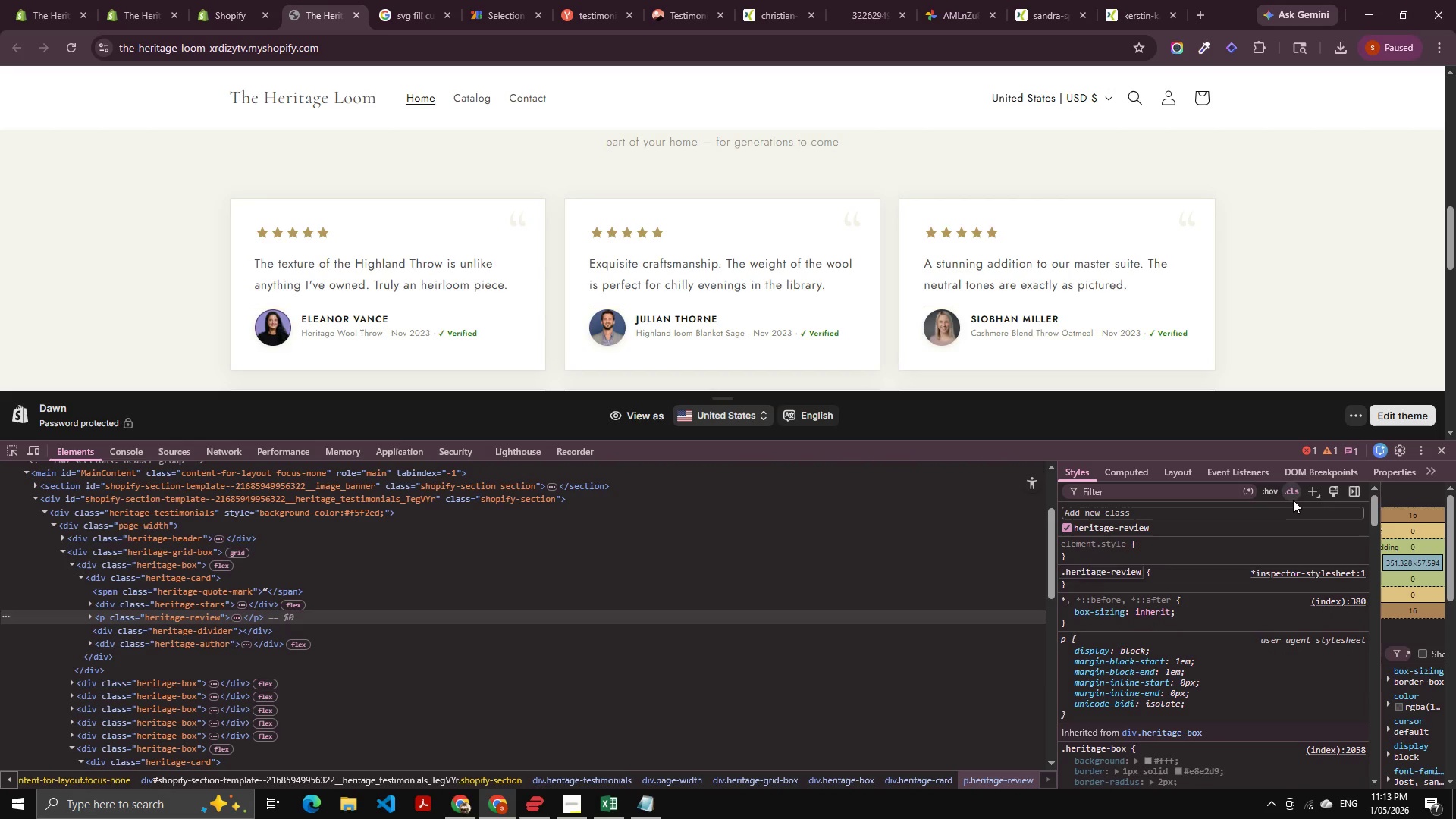 
key(Tab)
 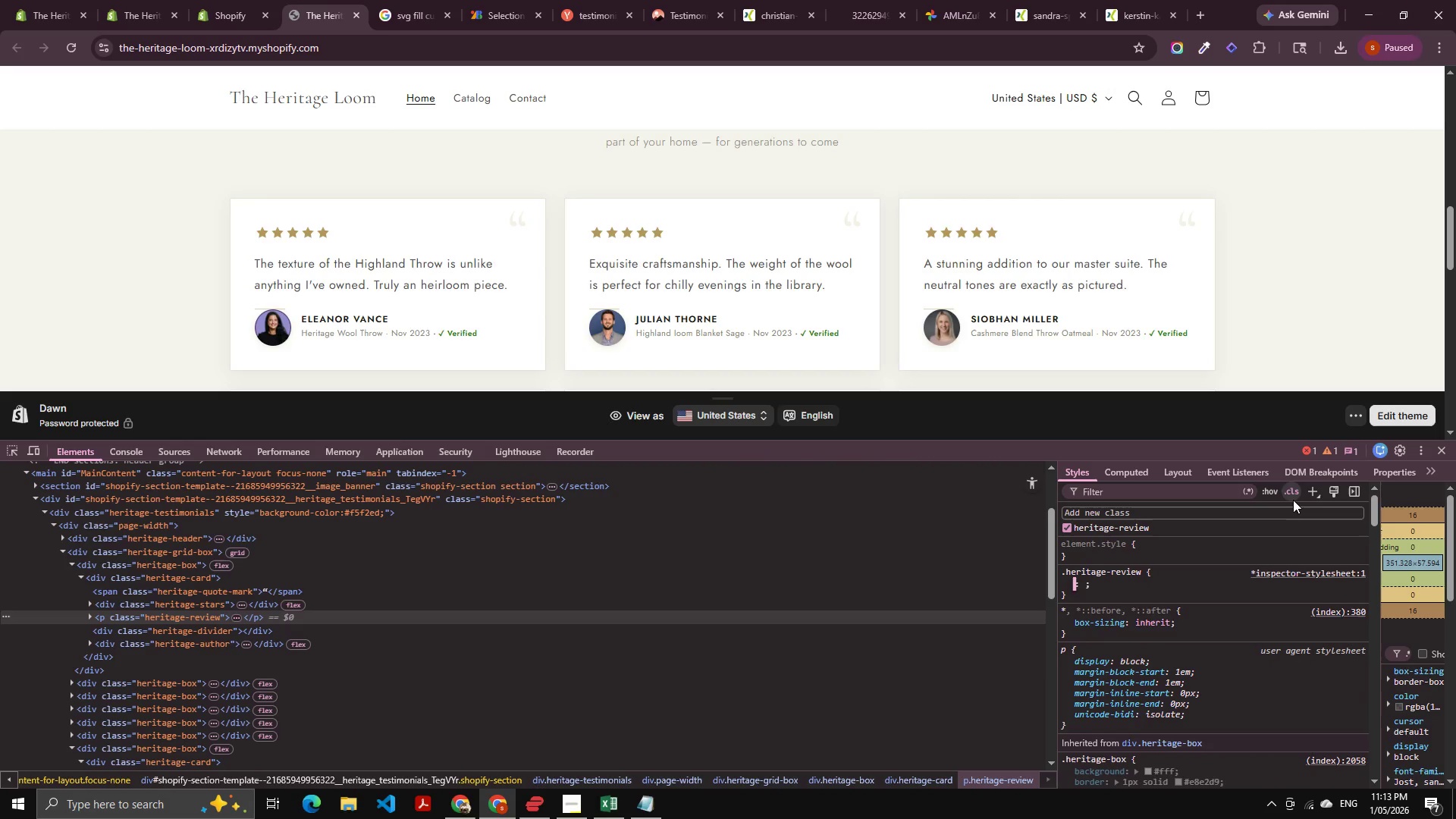 
key(Control+V)
 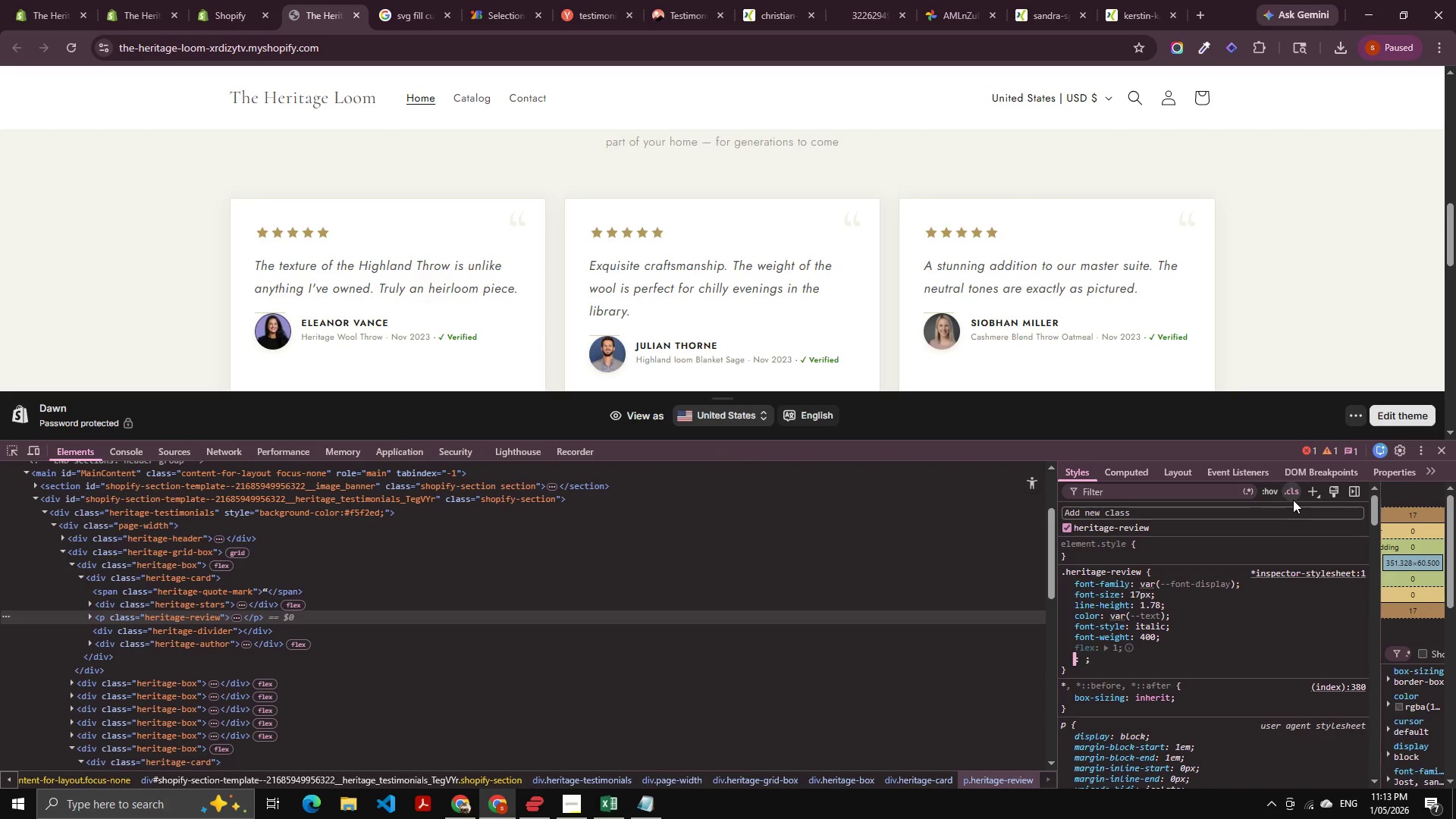 
key(Alt+AltLeft)
 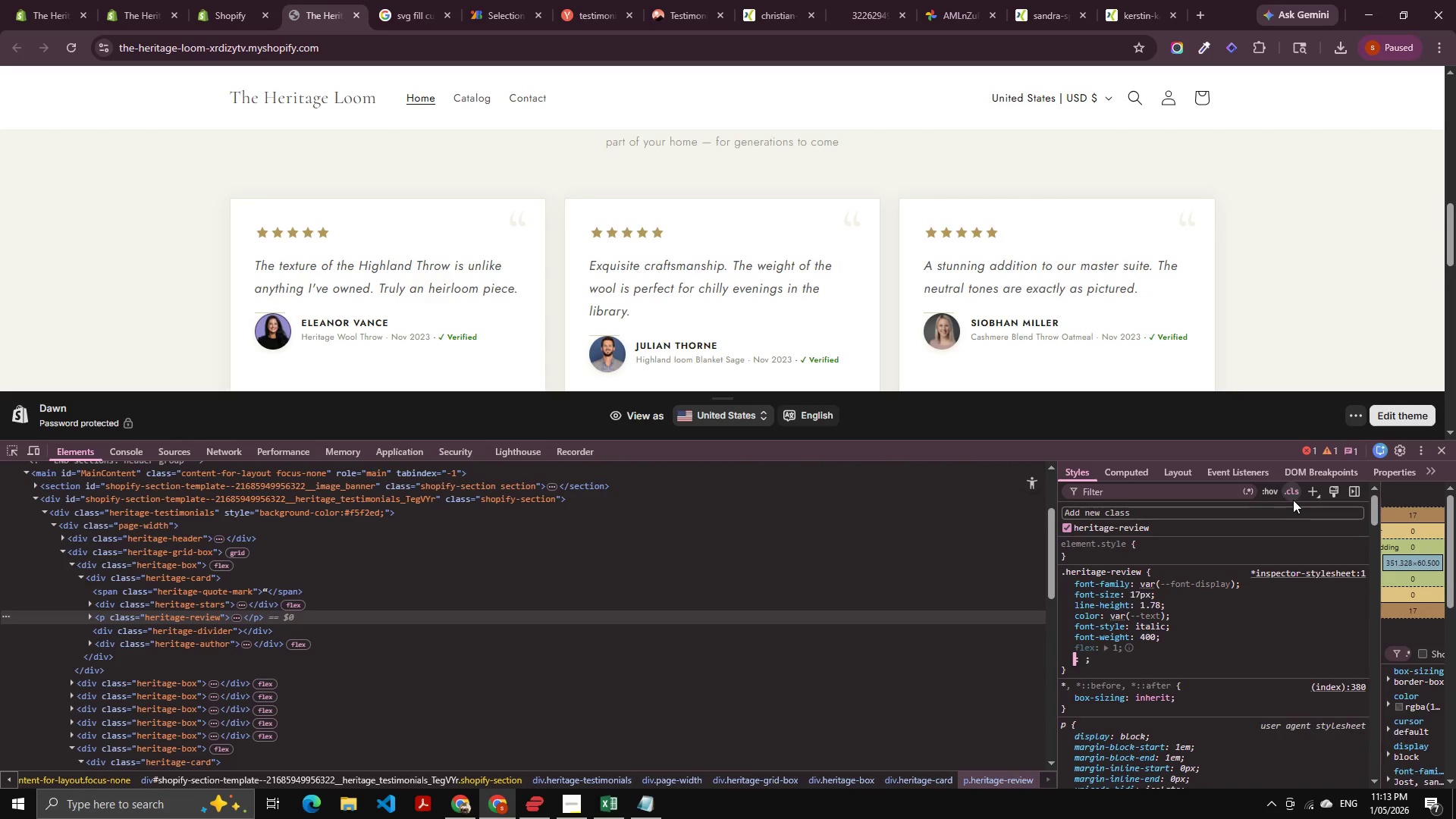 
key(Alt+Tab)
 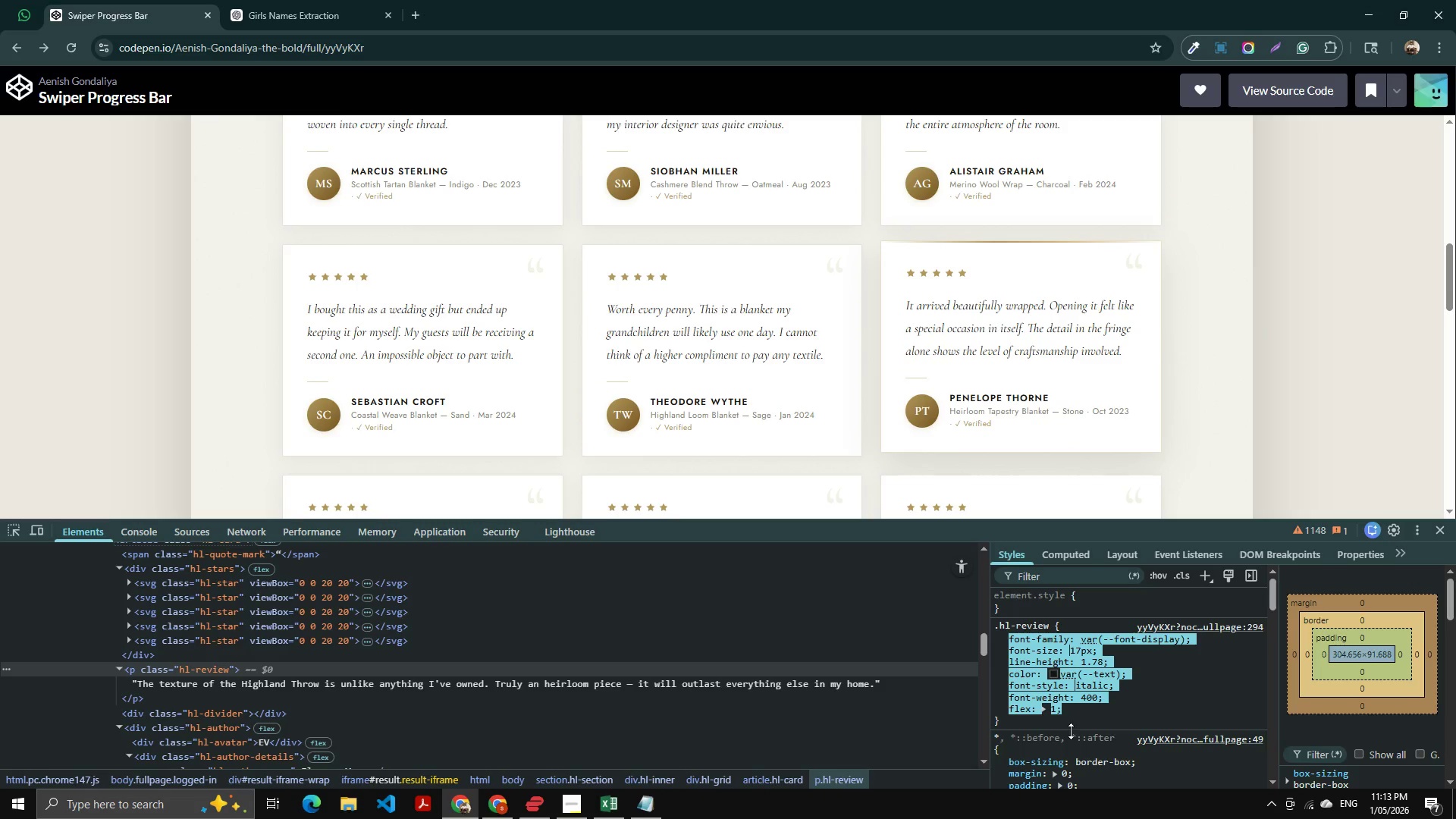 
key(Alt+AltLeft)
 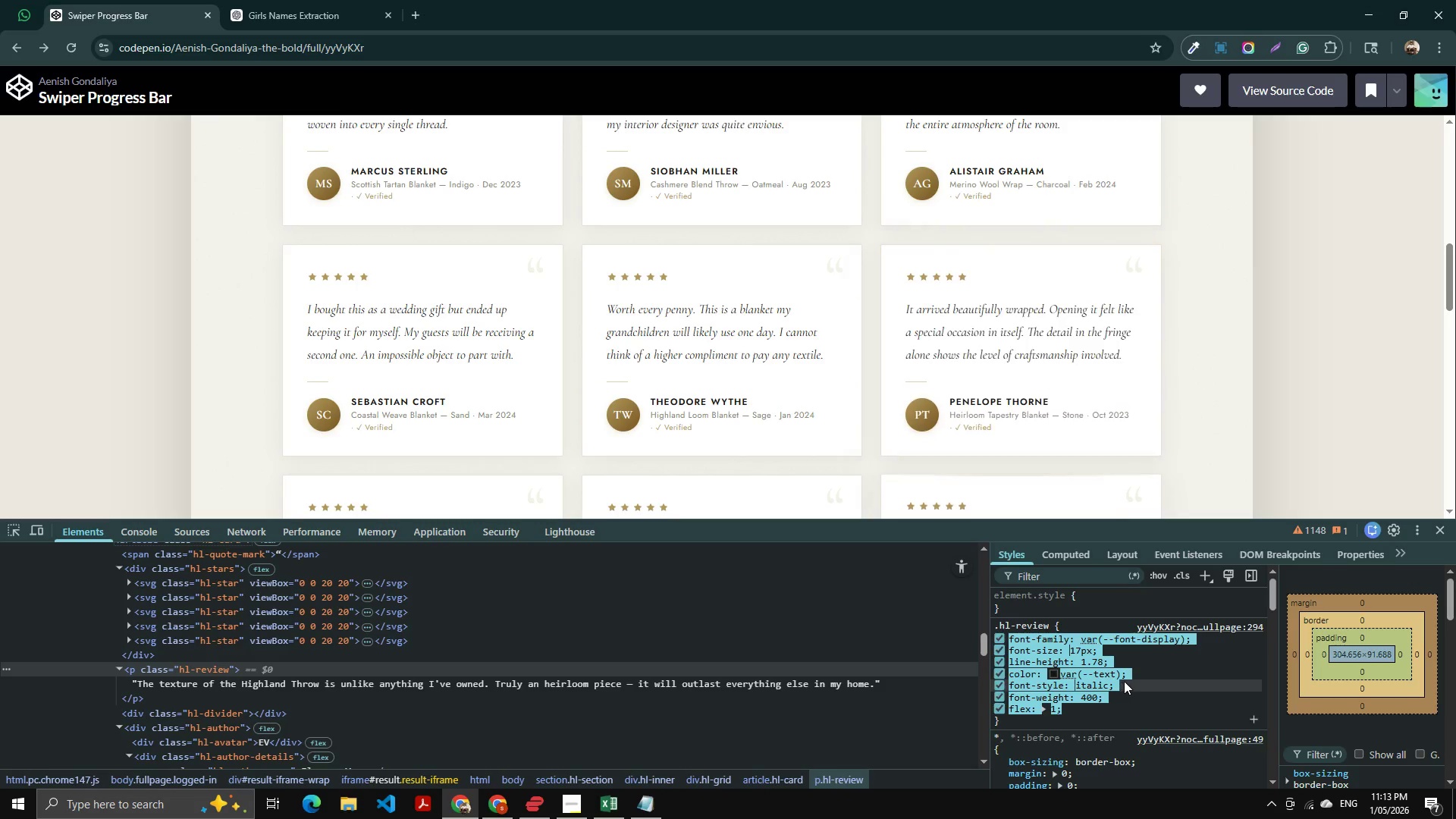 
key(Alt+Tab)
 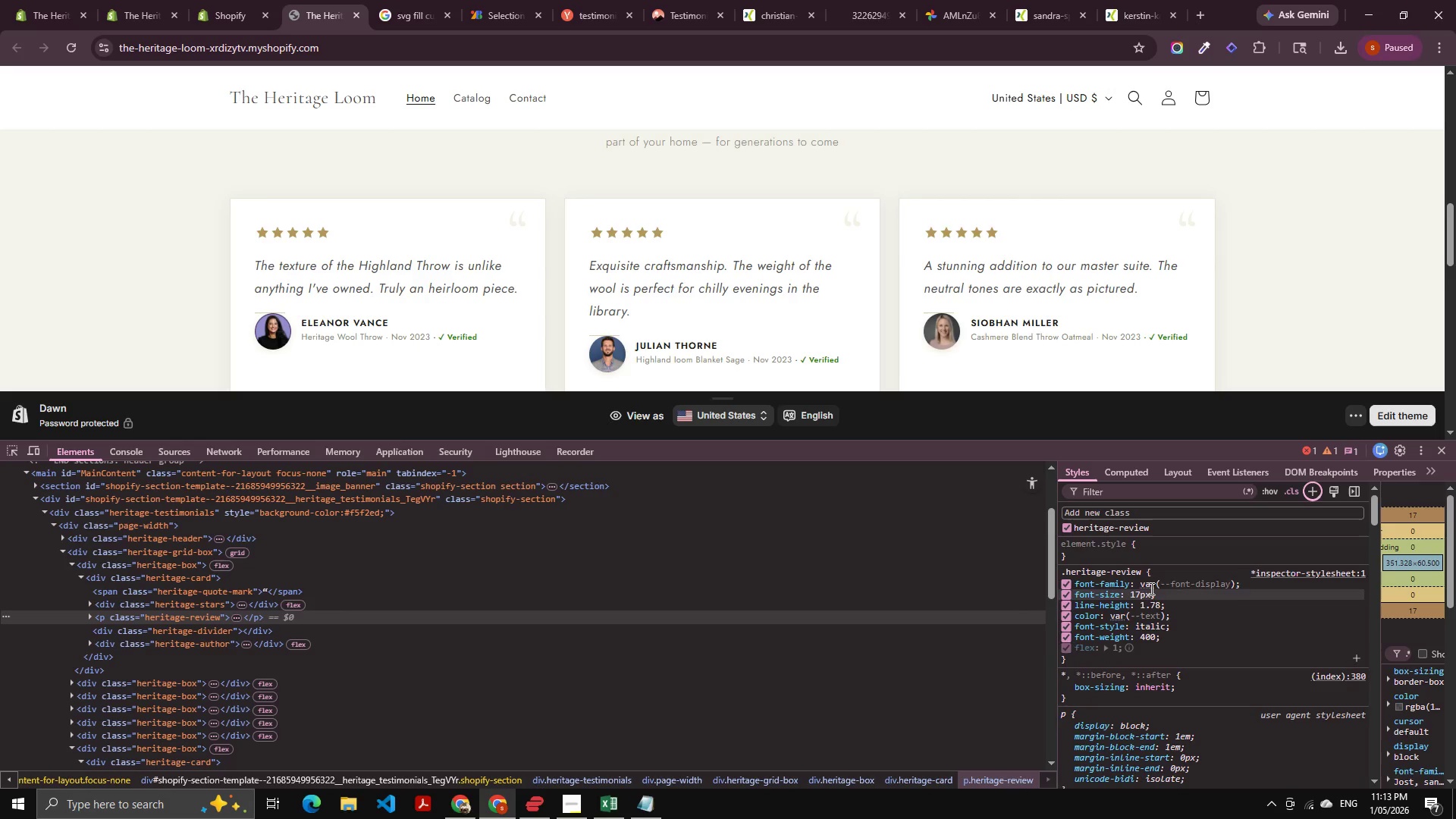 
left_click([1150, 585])
 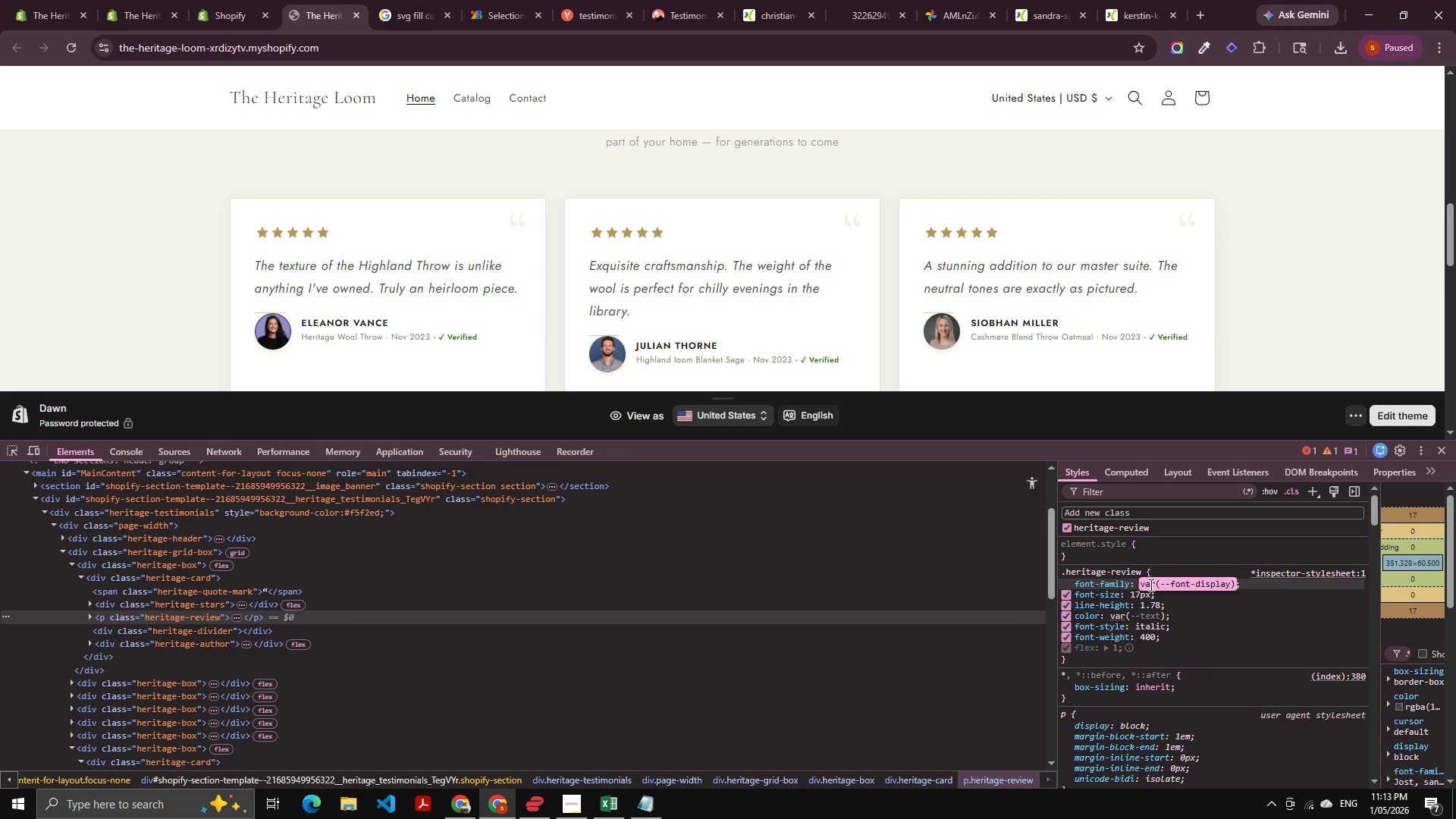 
key(Backspace)
 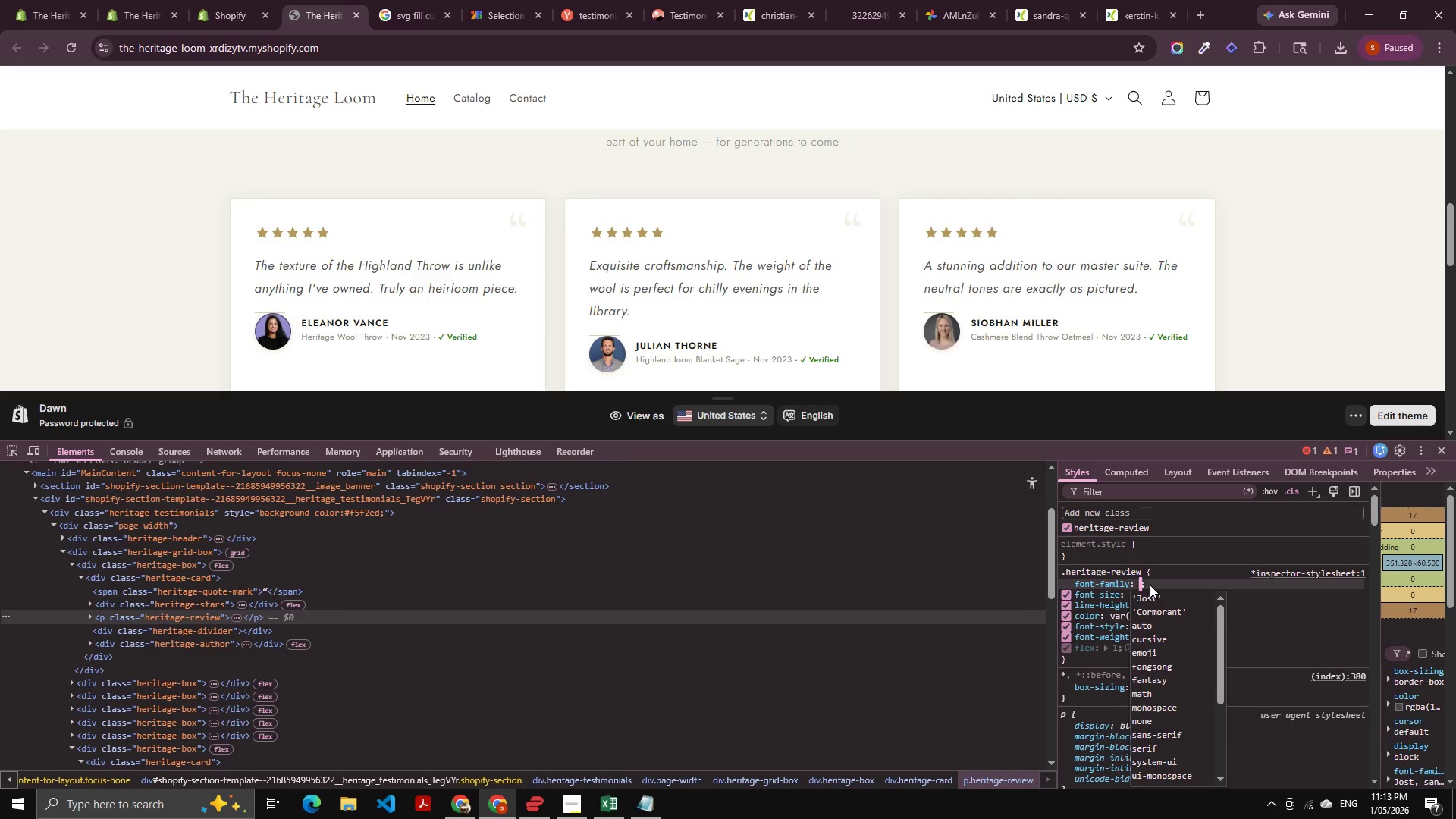 
key(ArrowDown)
 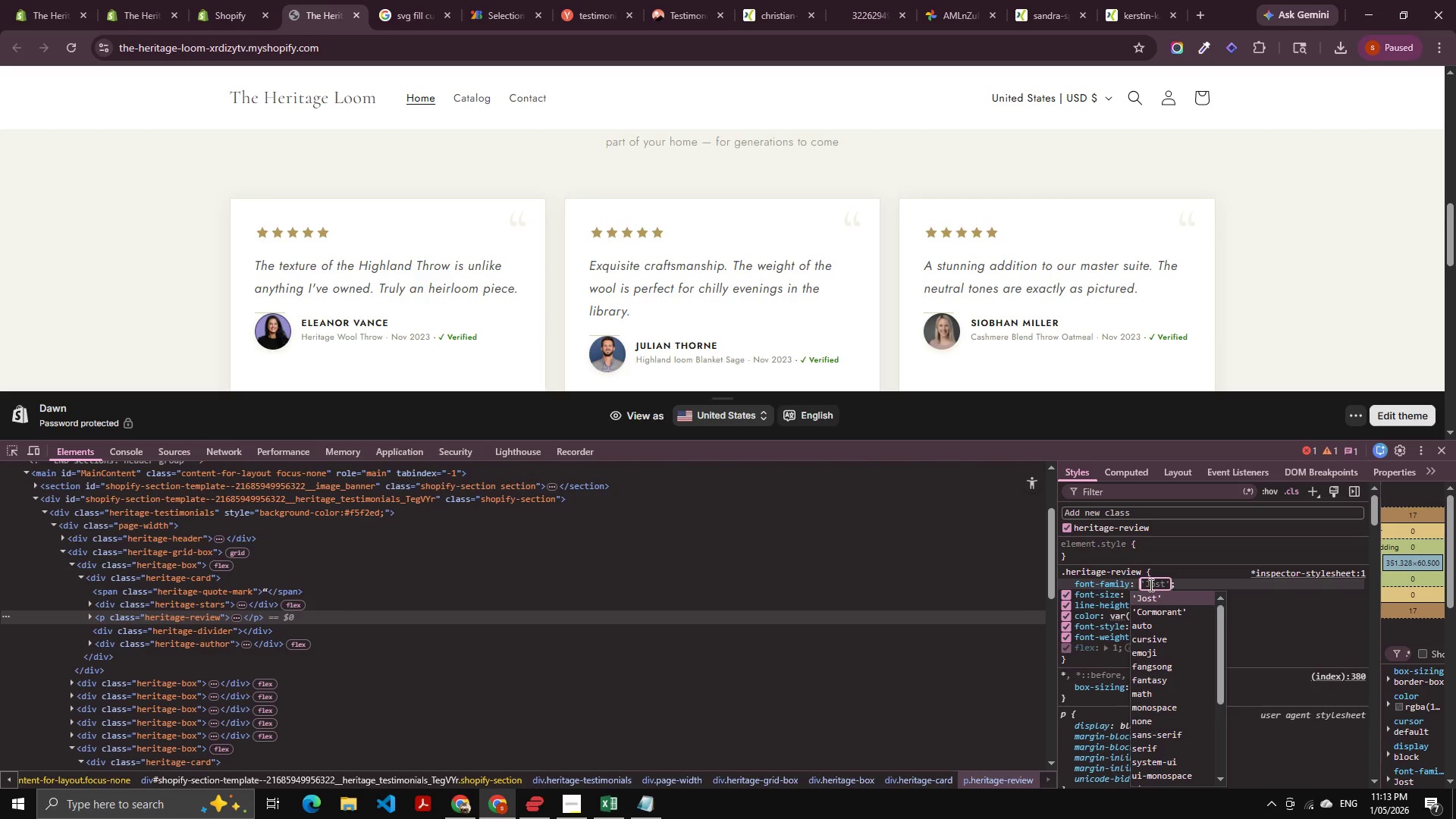 
key(ArrowDown)
 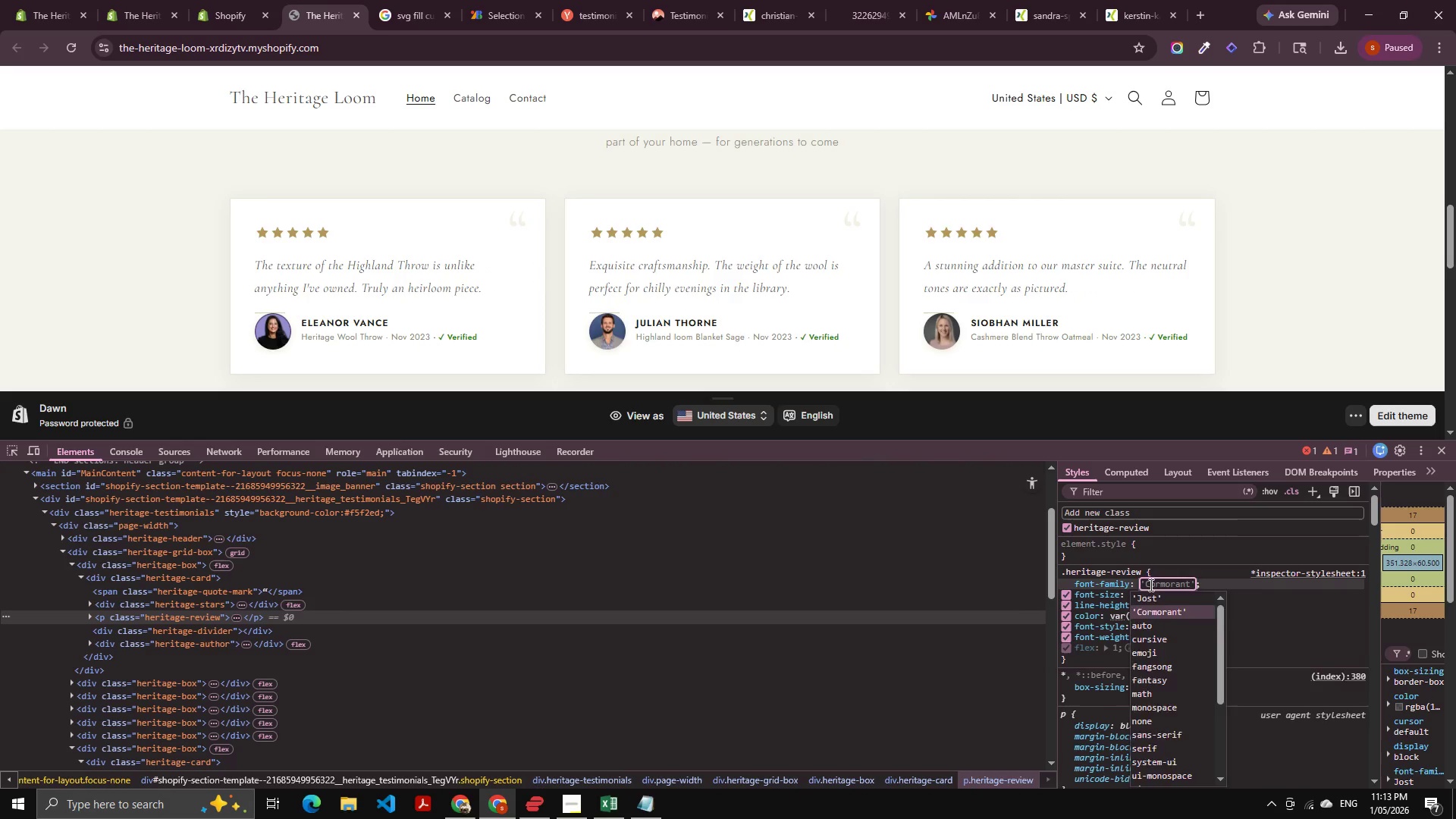 
key(Tab)
 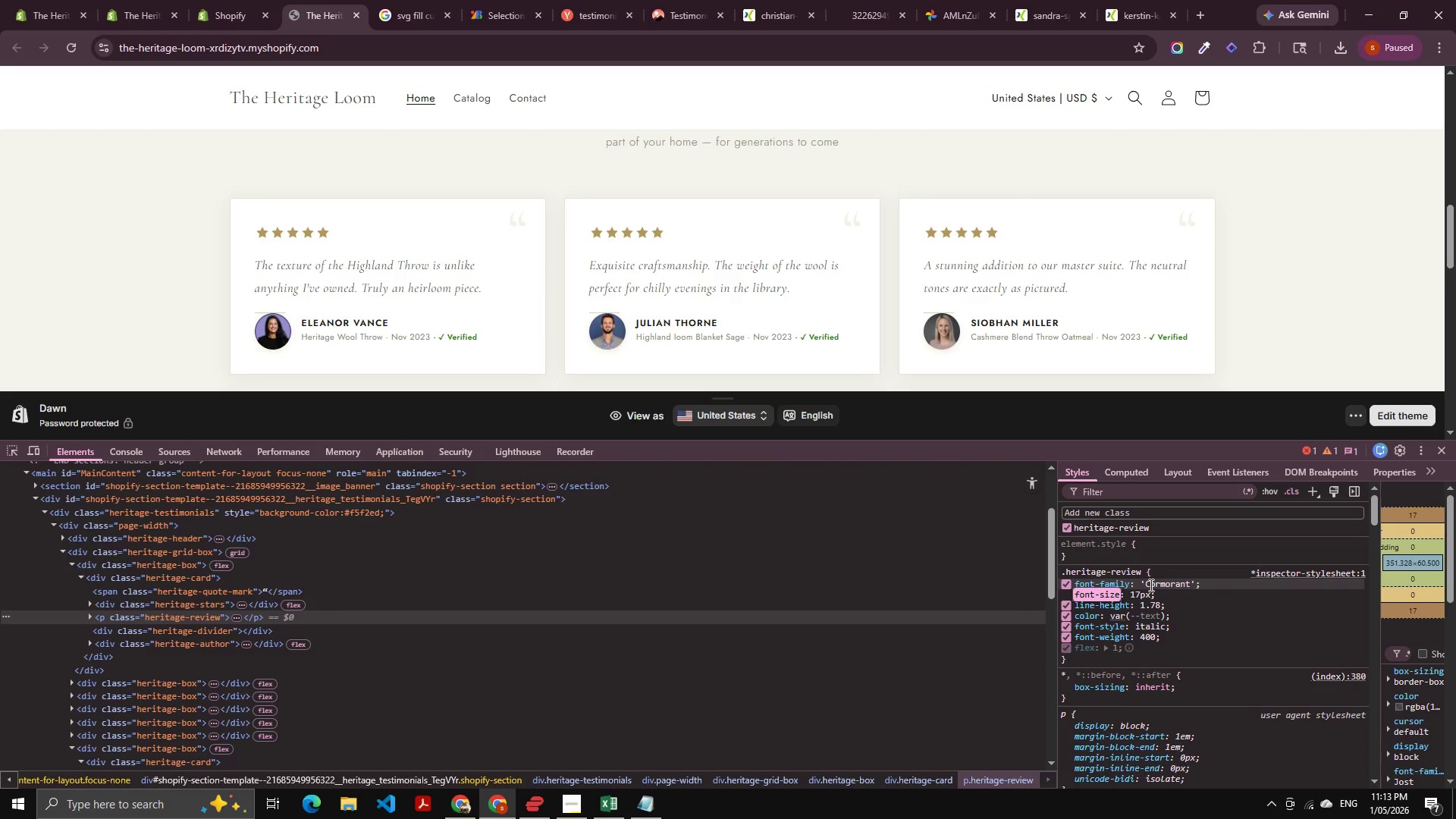 
key(Alt+AltLeft)
 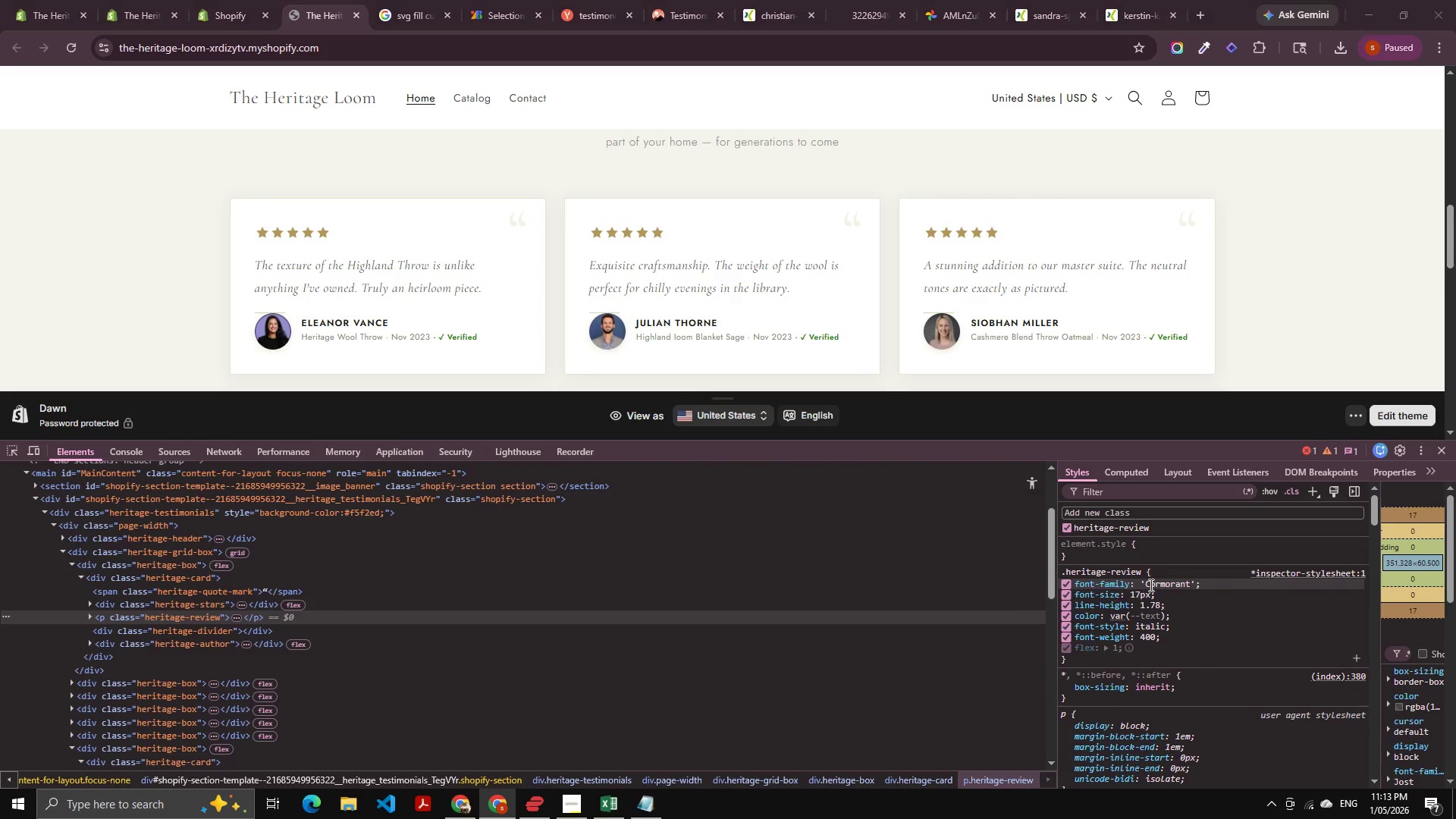 
key(Alt+Tab)
 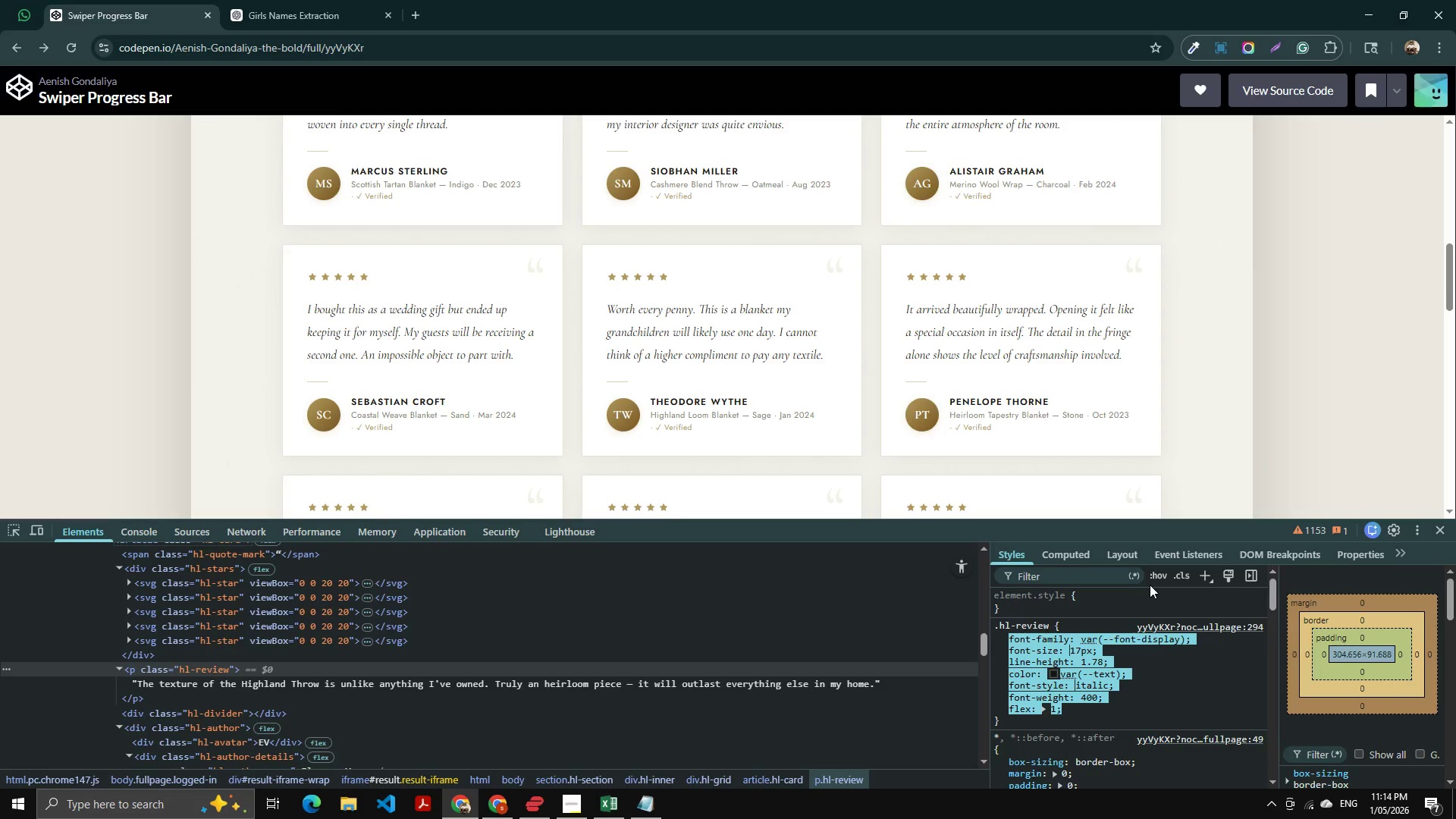 
key(Alt+AltLeft)
 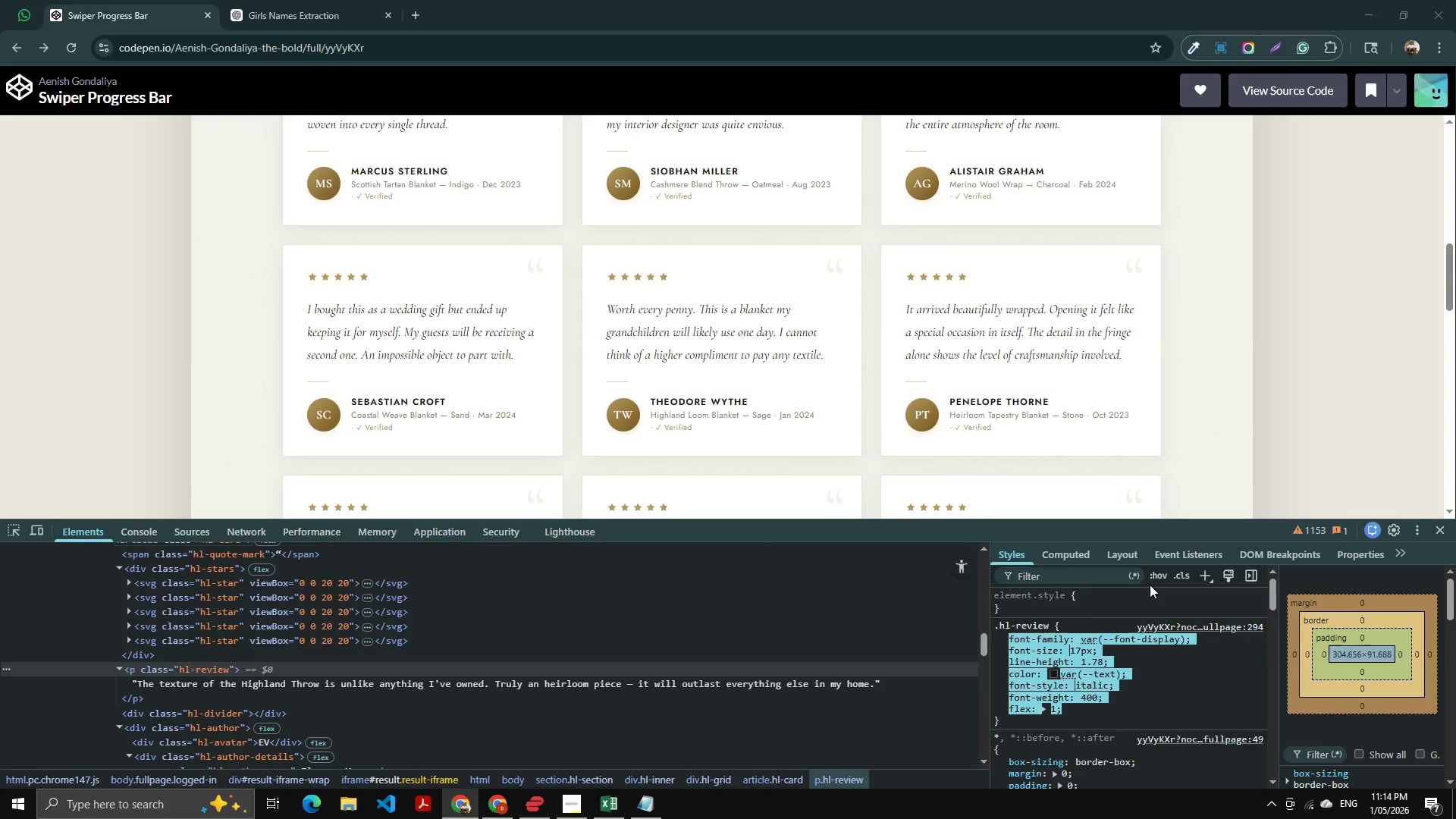 
key(Alt+Tab)
 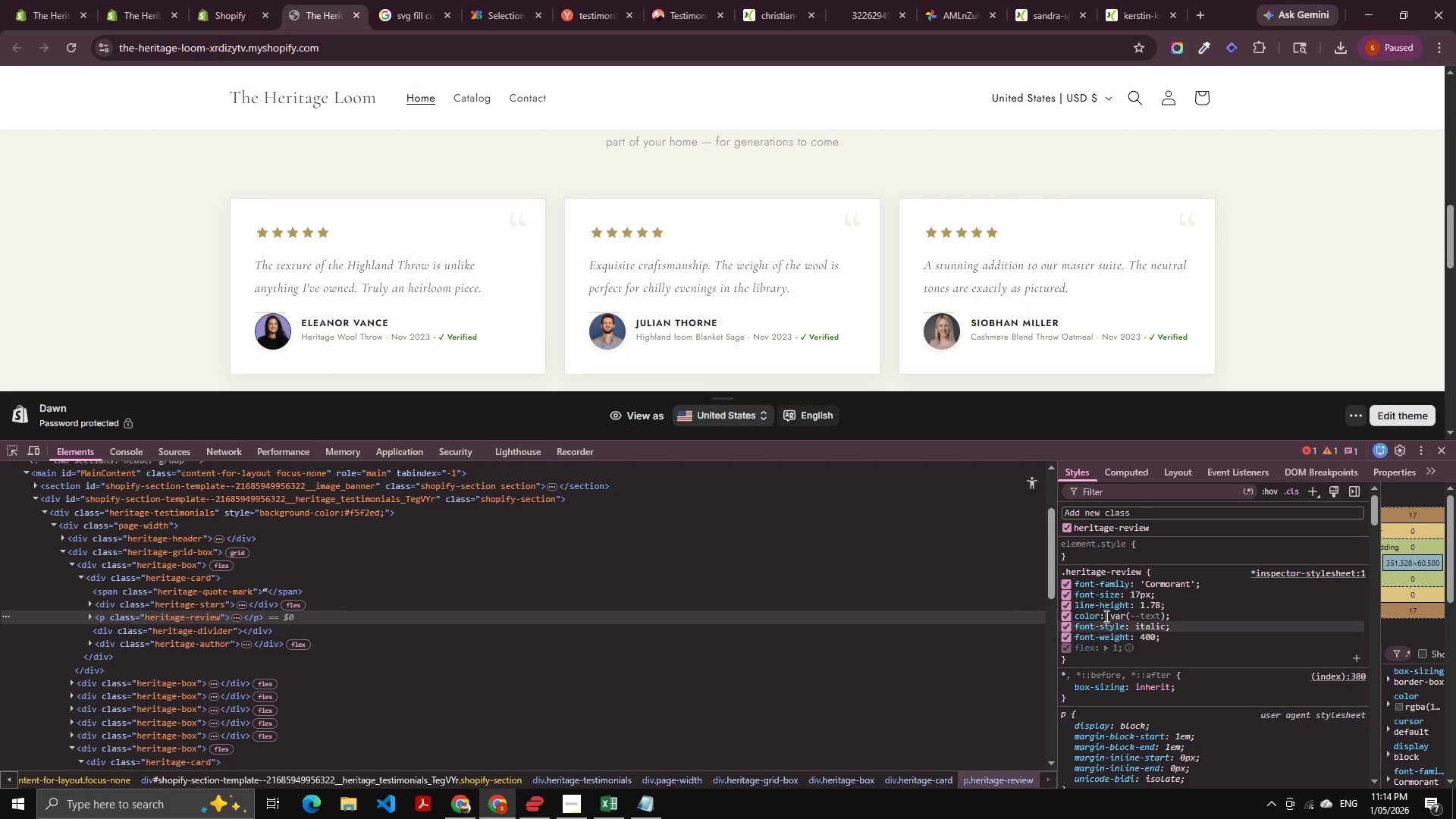 
left_click([1131, 590])
 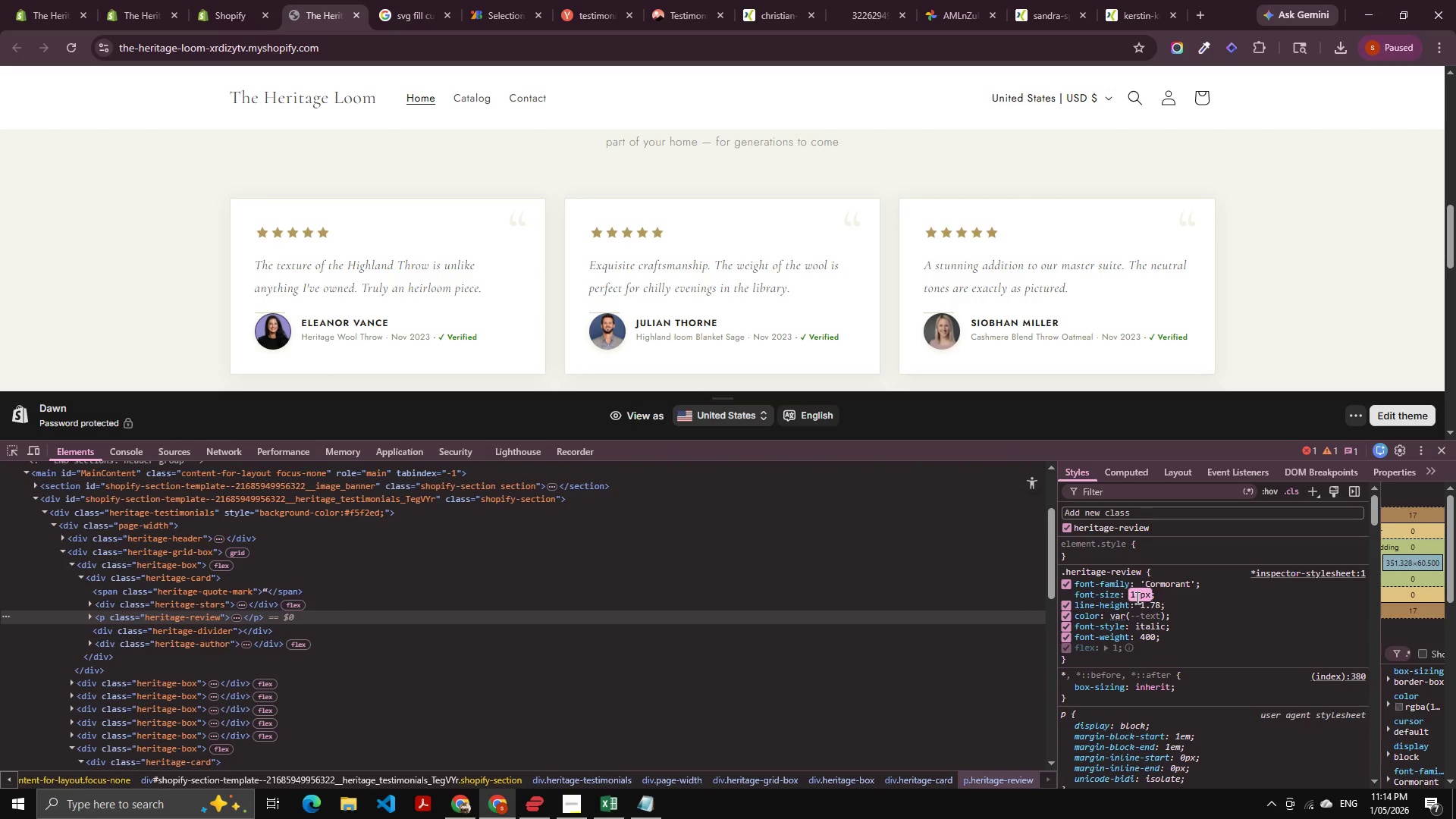 
key(ArrowUp)
 